 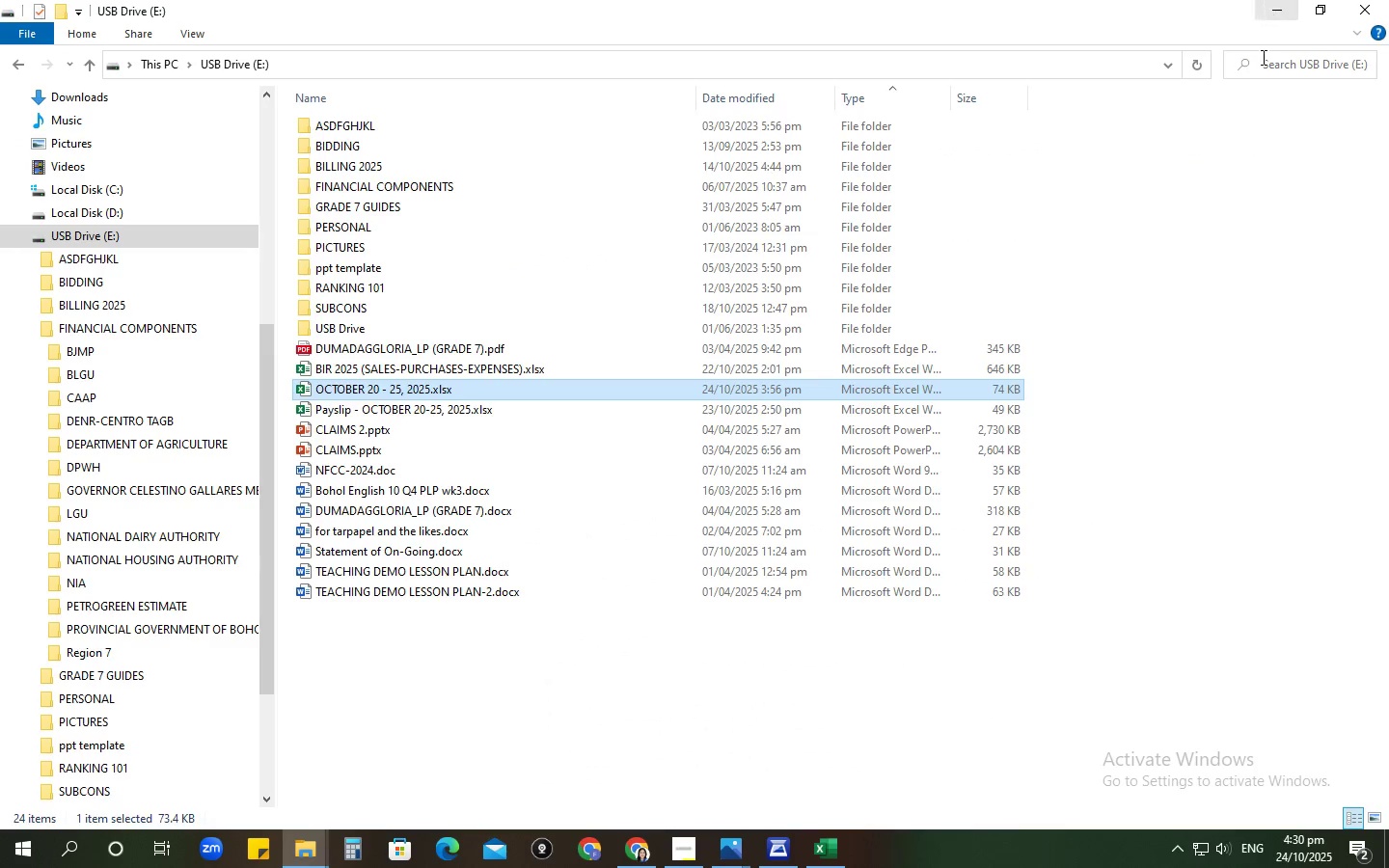 
left_click([812, 851])
 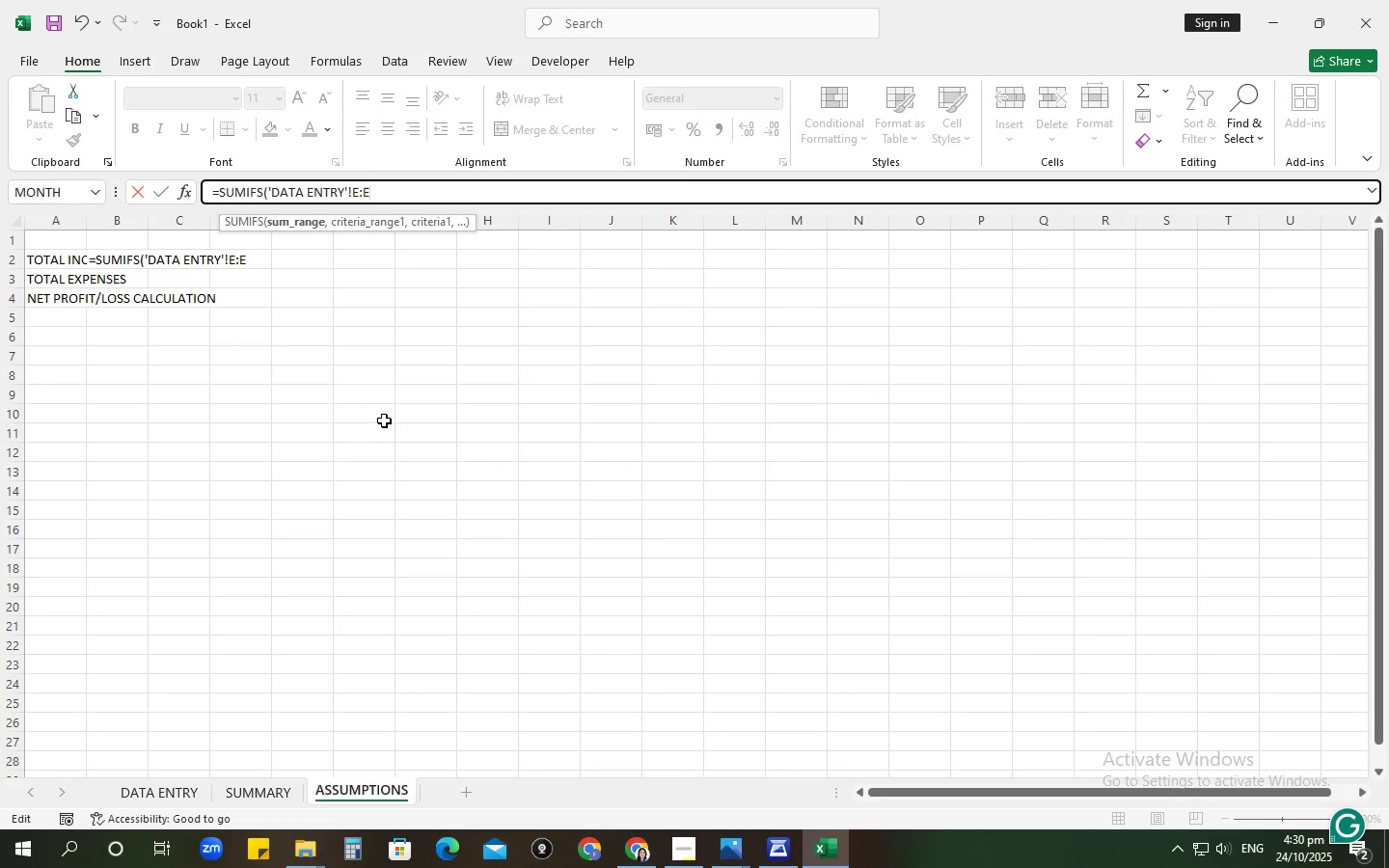 
left_click([381, 407])
 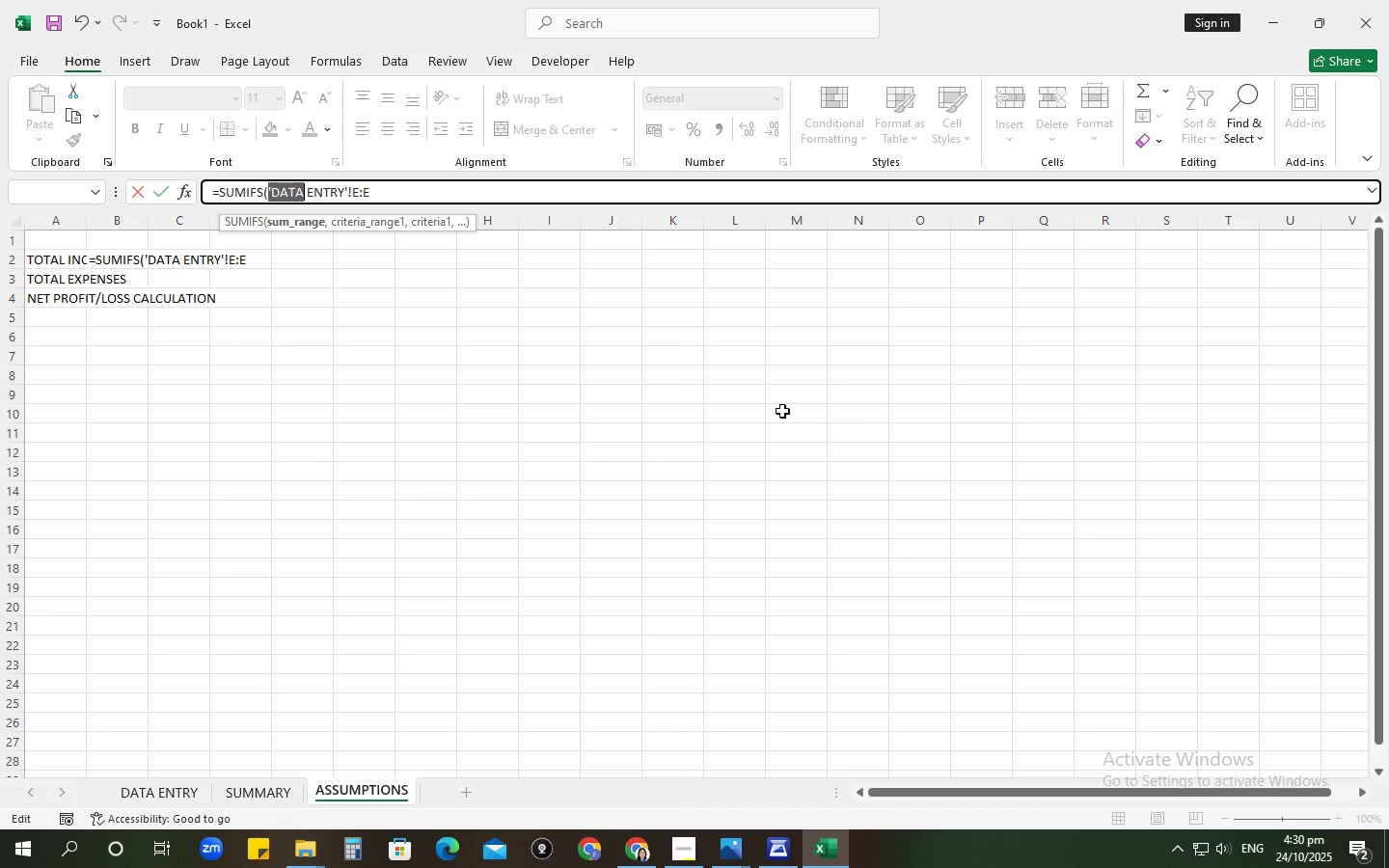 
left_click([421, 367])
 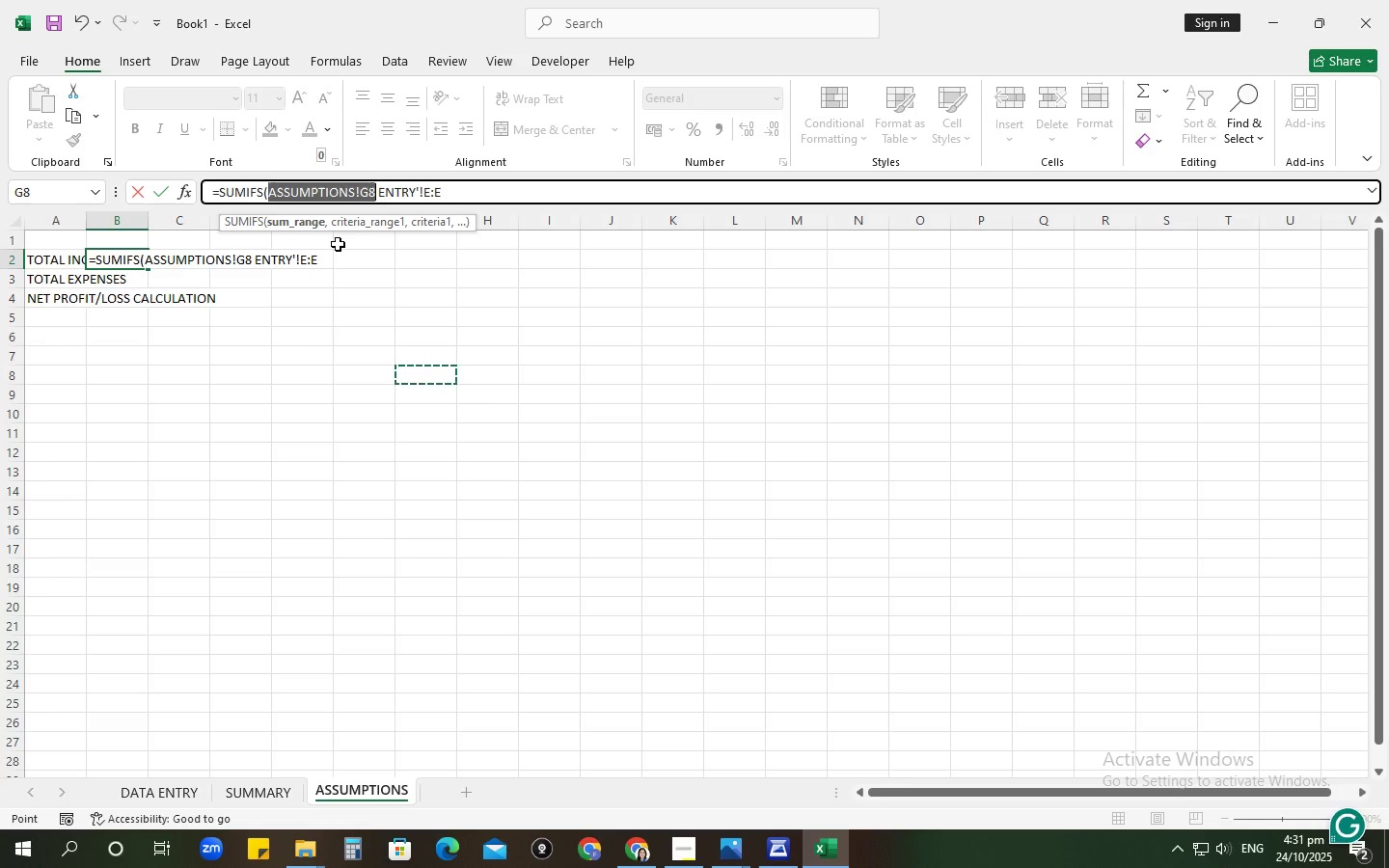 
key(Backspace)
 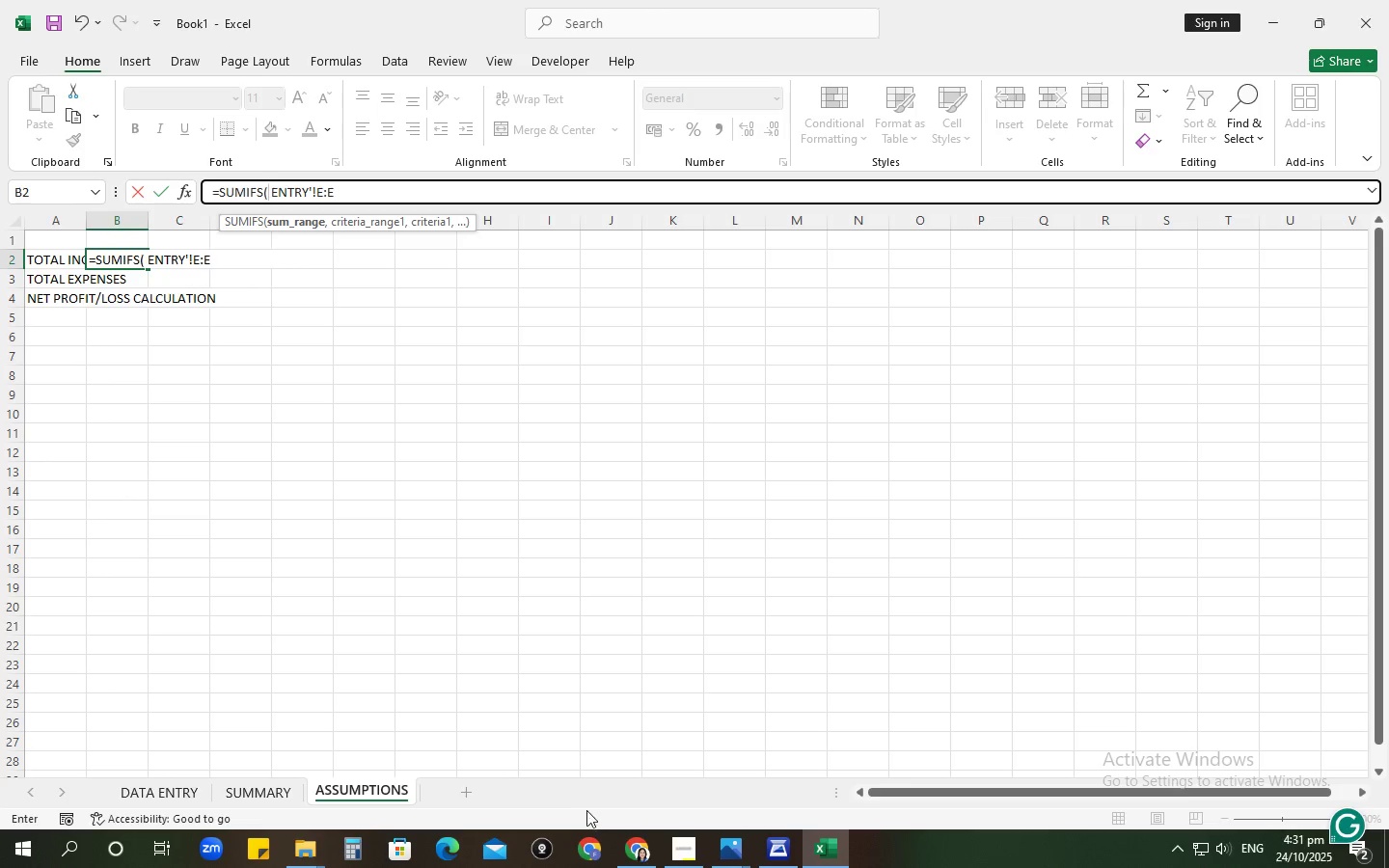 
wait(28.38)
 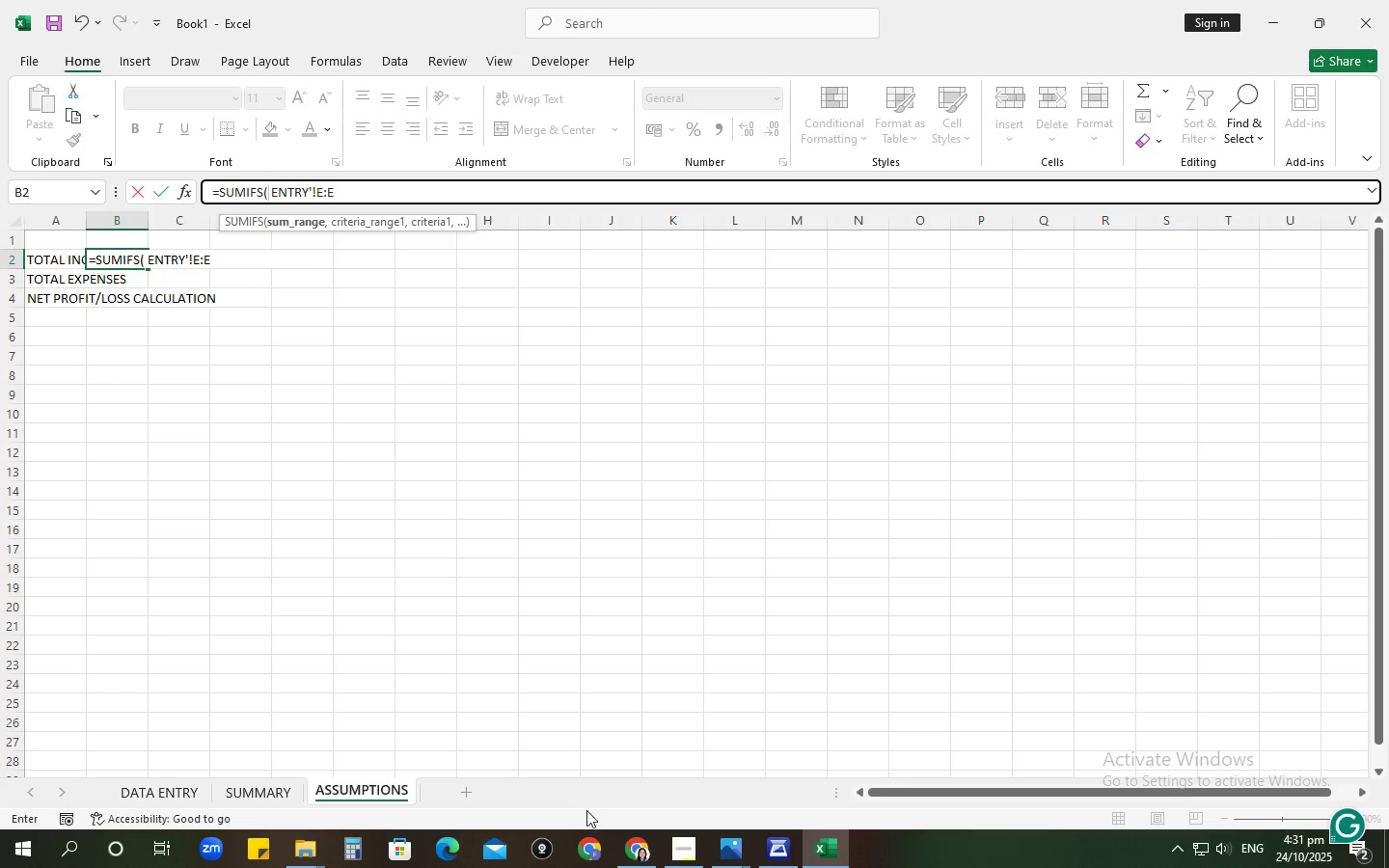 
left_click([171, 737])
 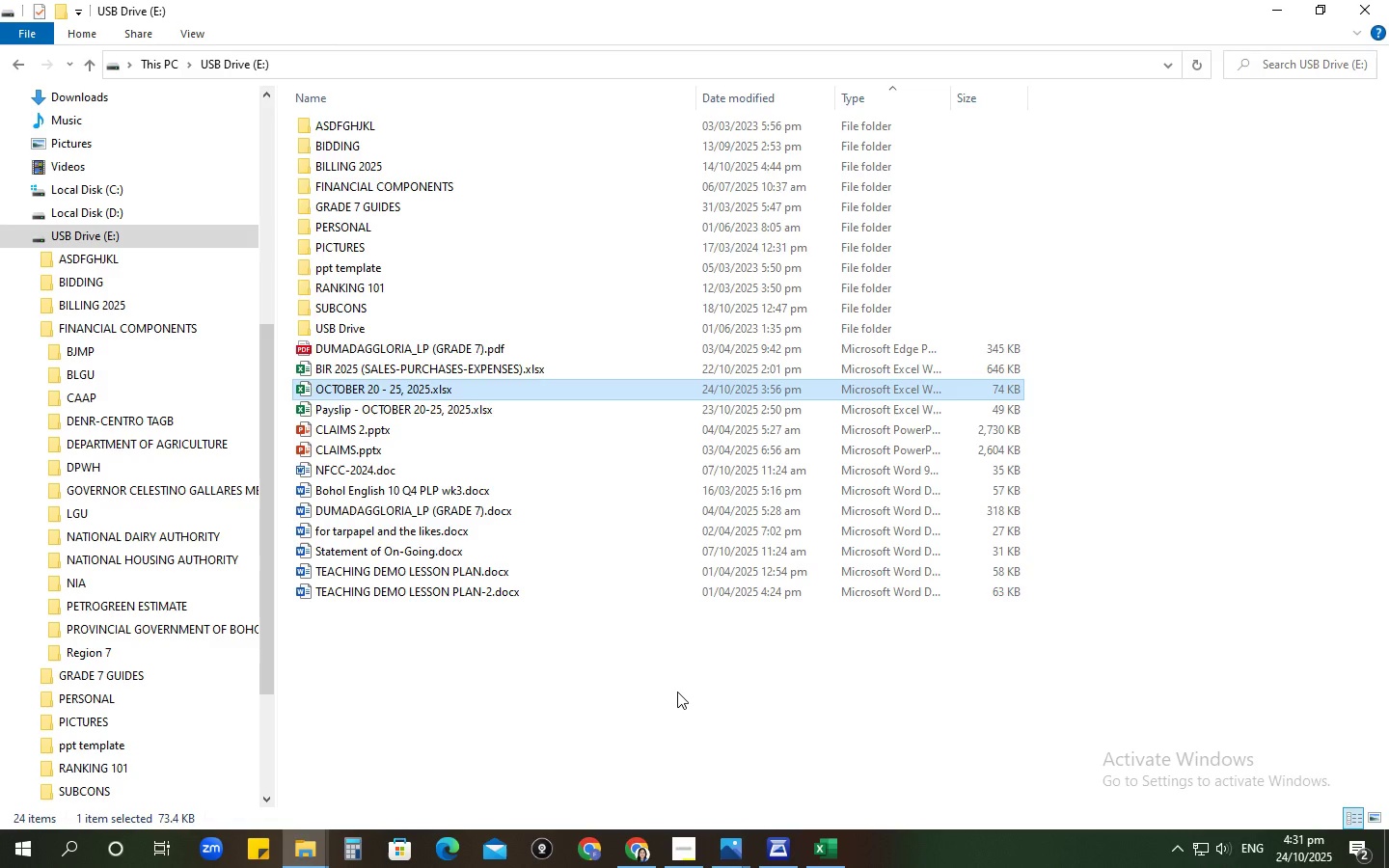 
left_click([677, 690])
 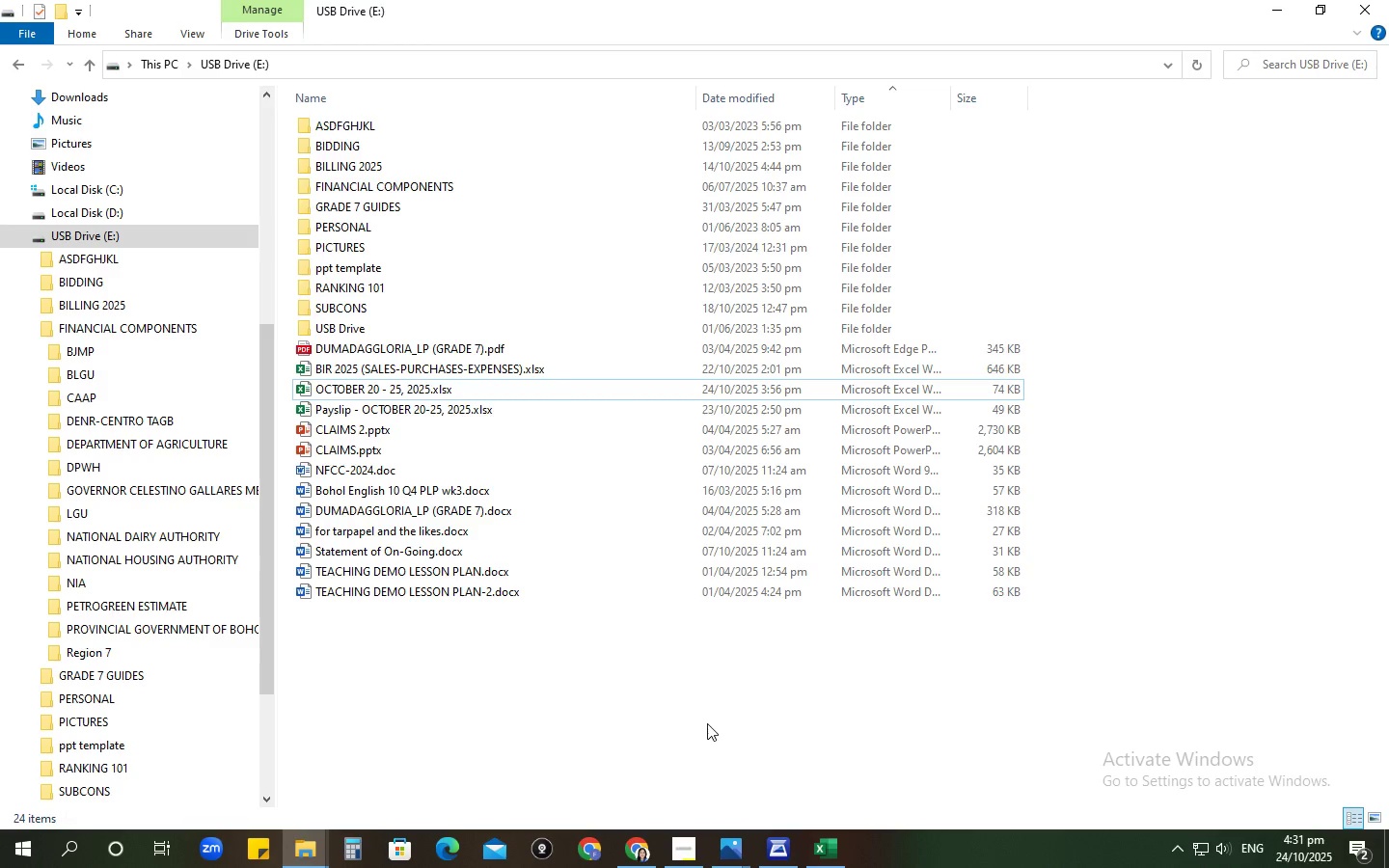 
left_click([833, 843])
 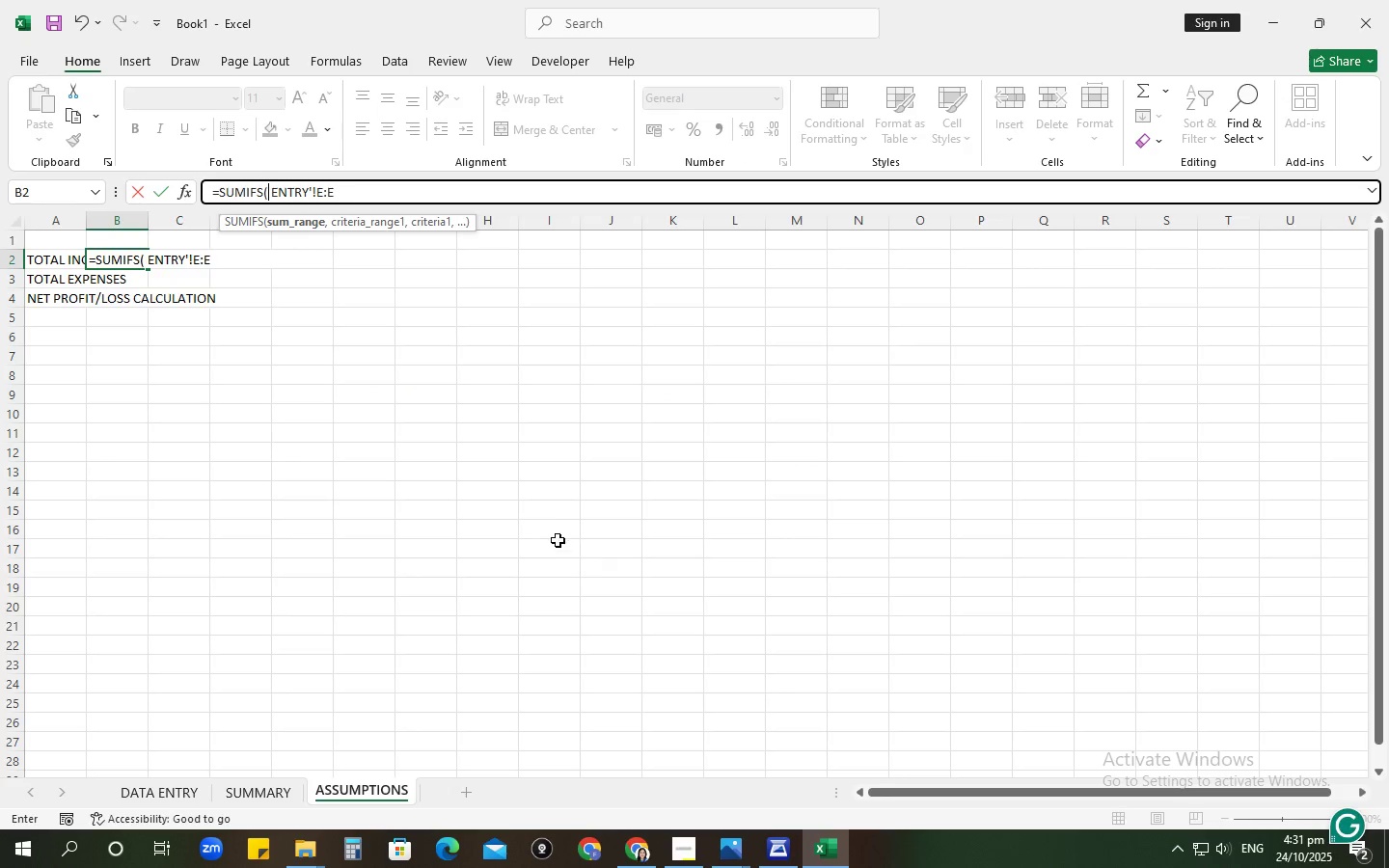 
left_click([558, 540])
 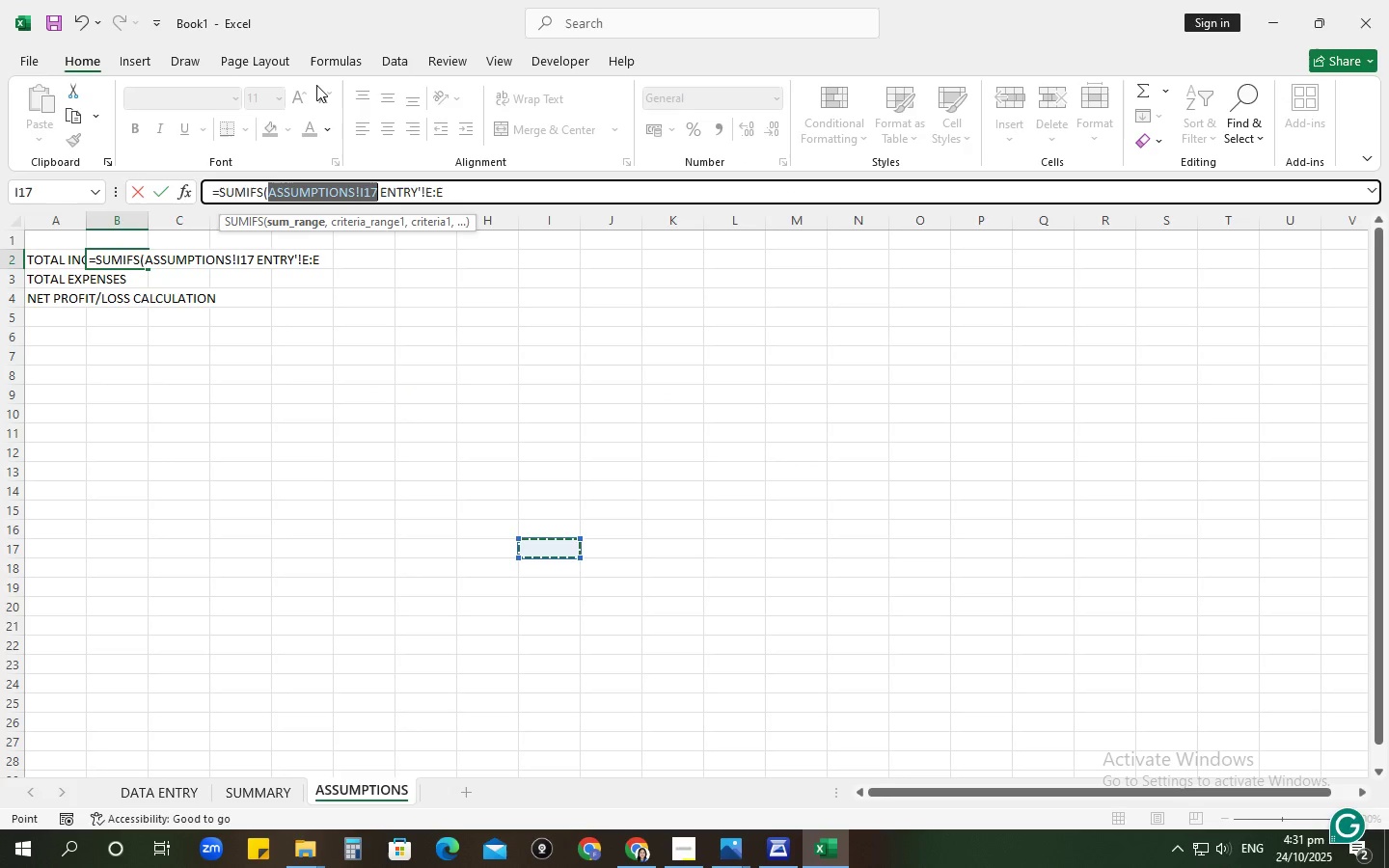 
key(Backspace)
 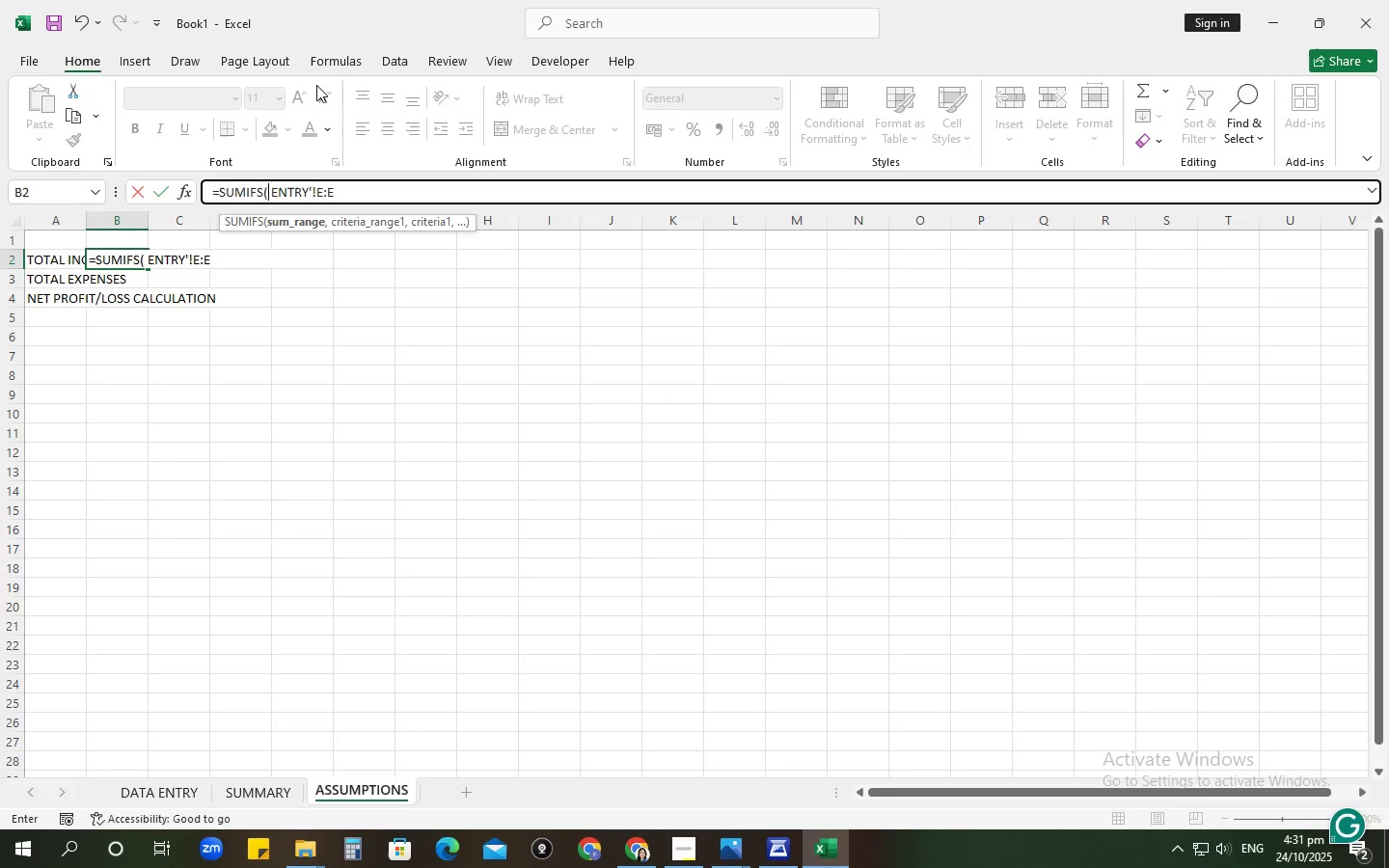 
key(ArrowRight)
 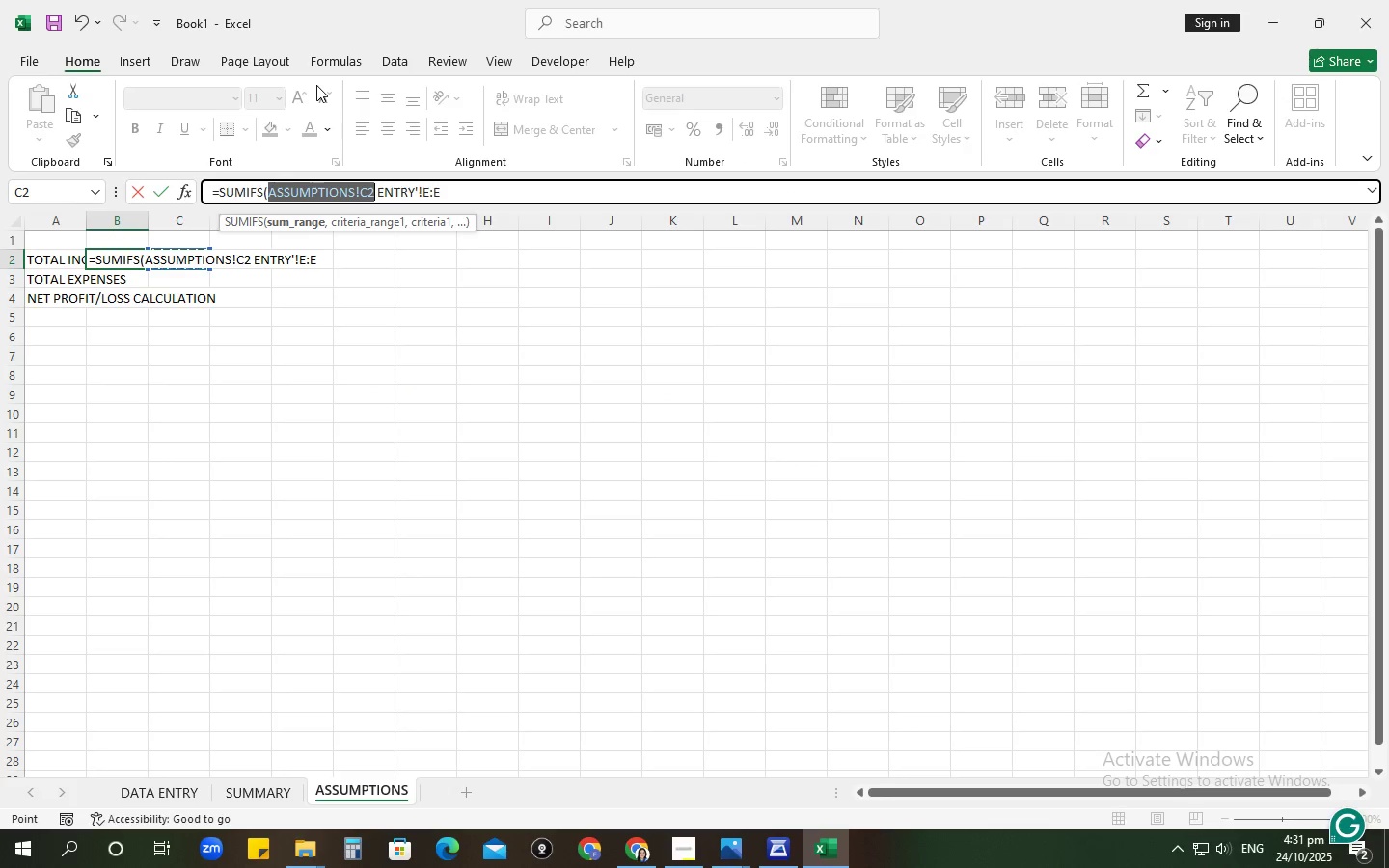 
key(Backspace)
 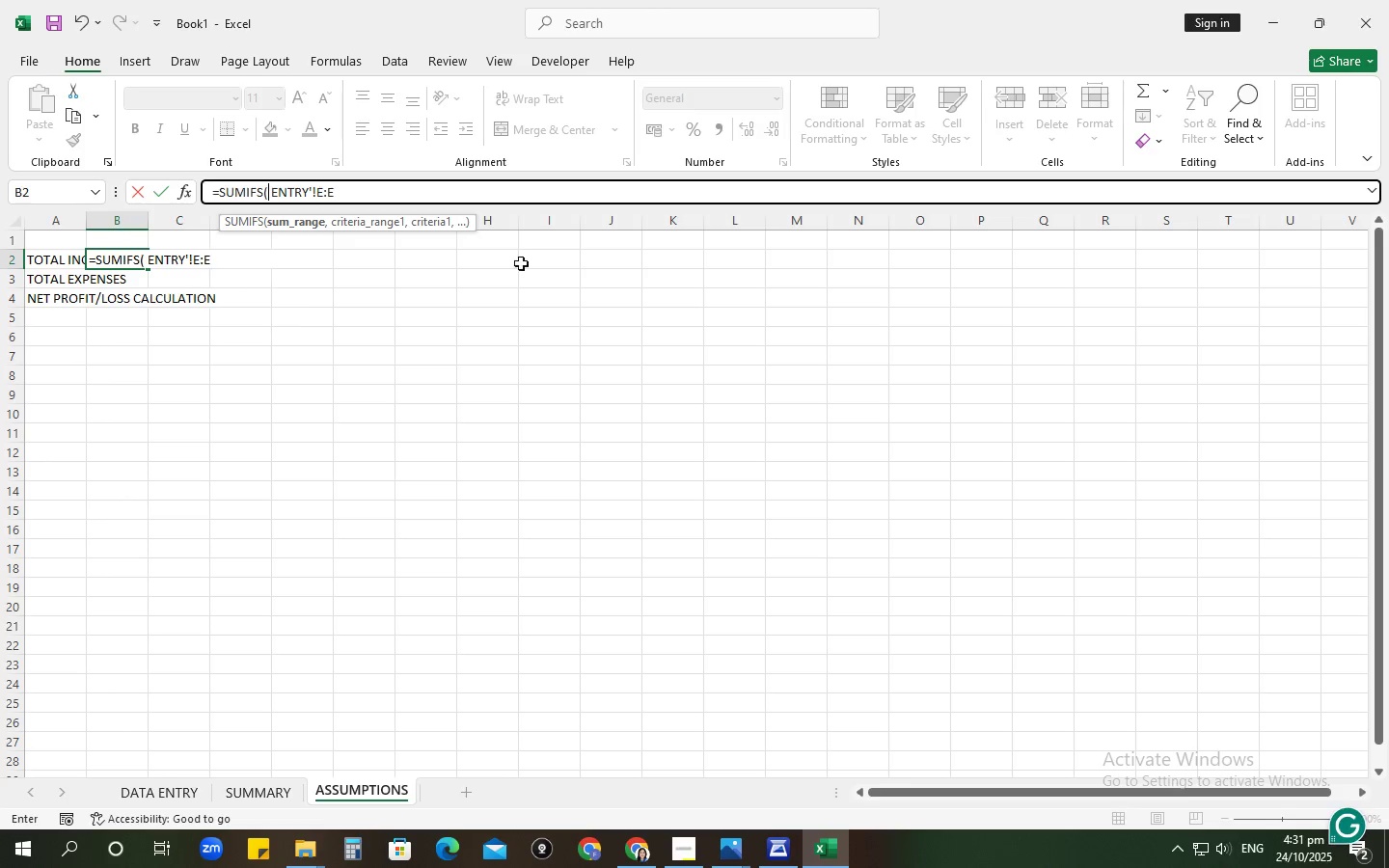 
left_click_drag(start_coordinate=[513, 313], to_coordinate=[513, 320])
 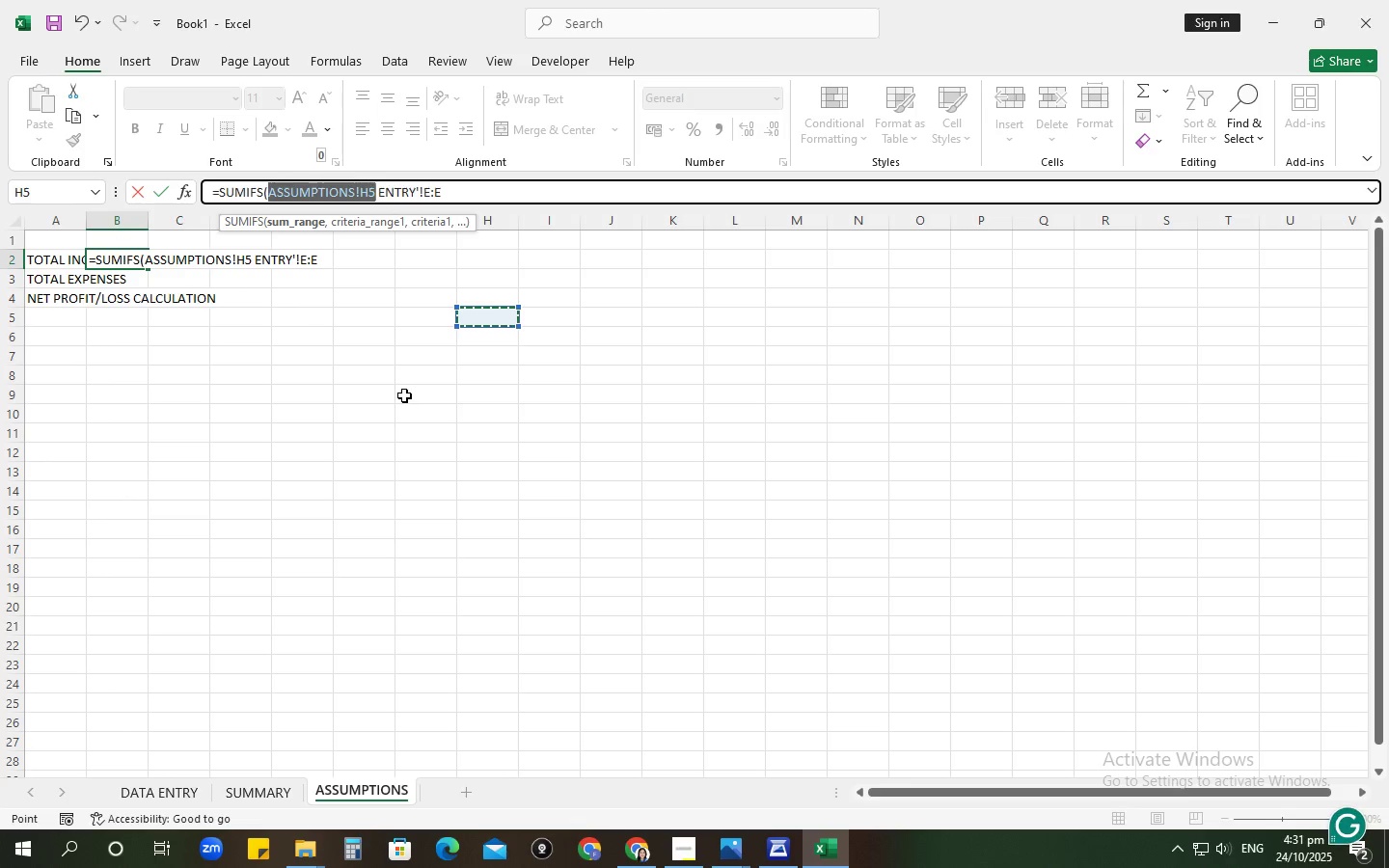 
key(Backspace)
 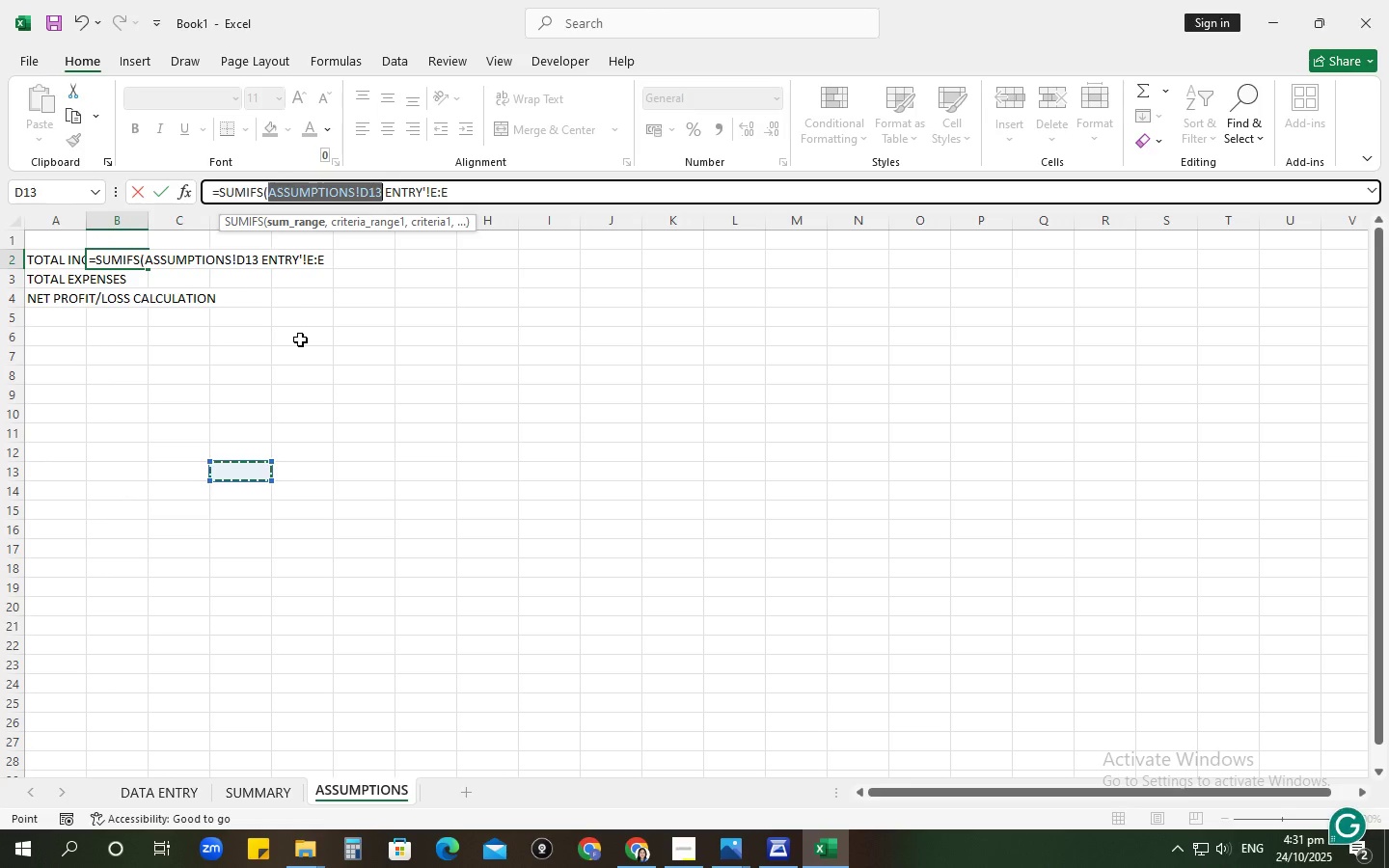 
wait(11.29)
 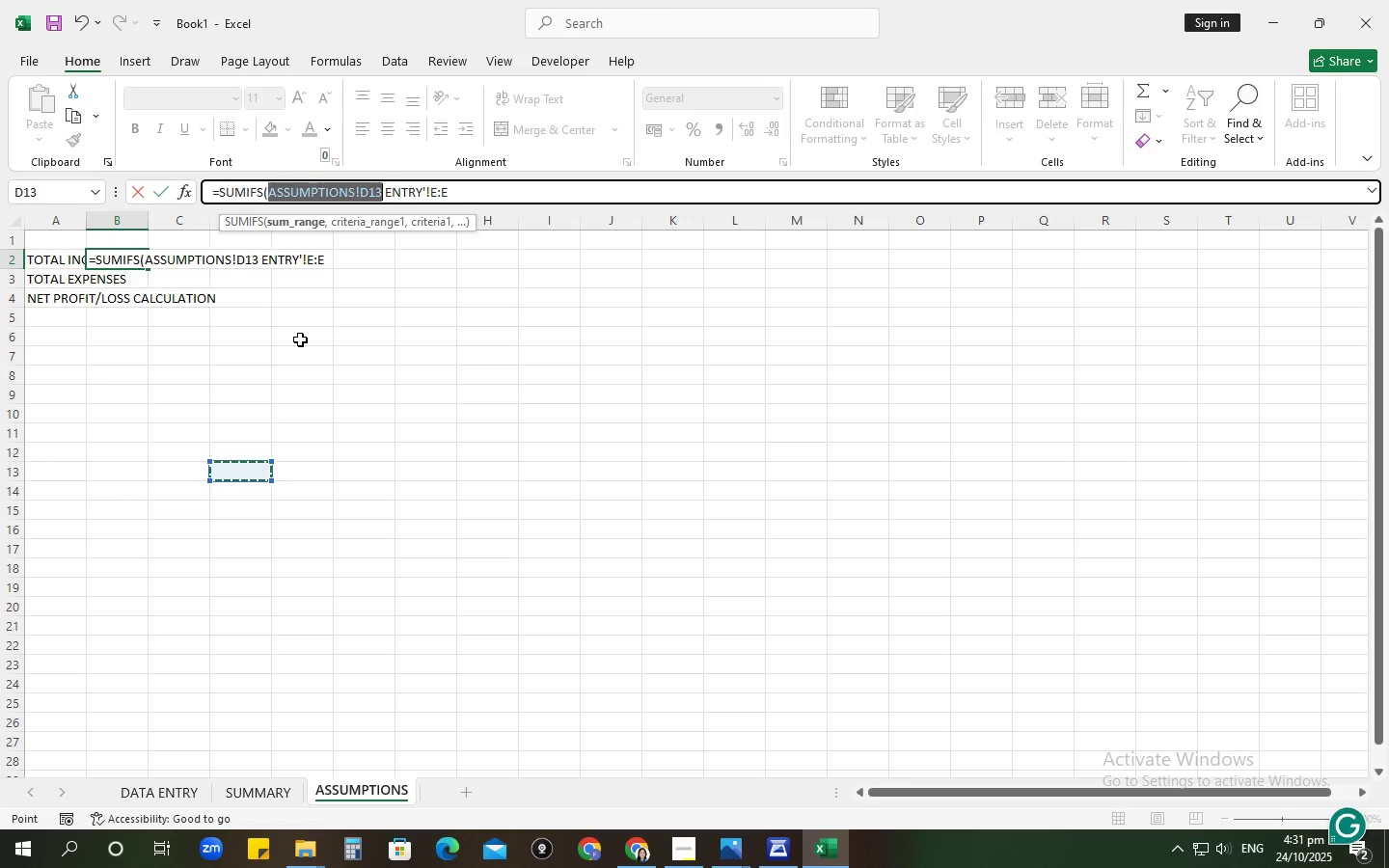 
key(Backspace)
 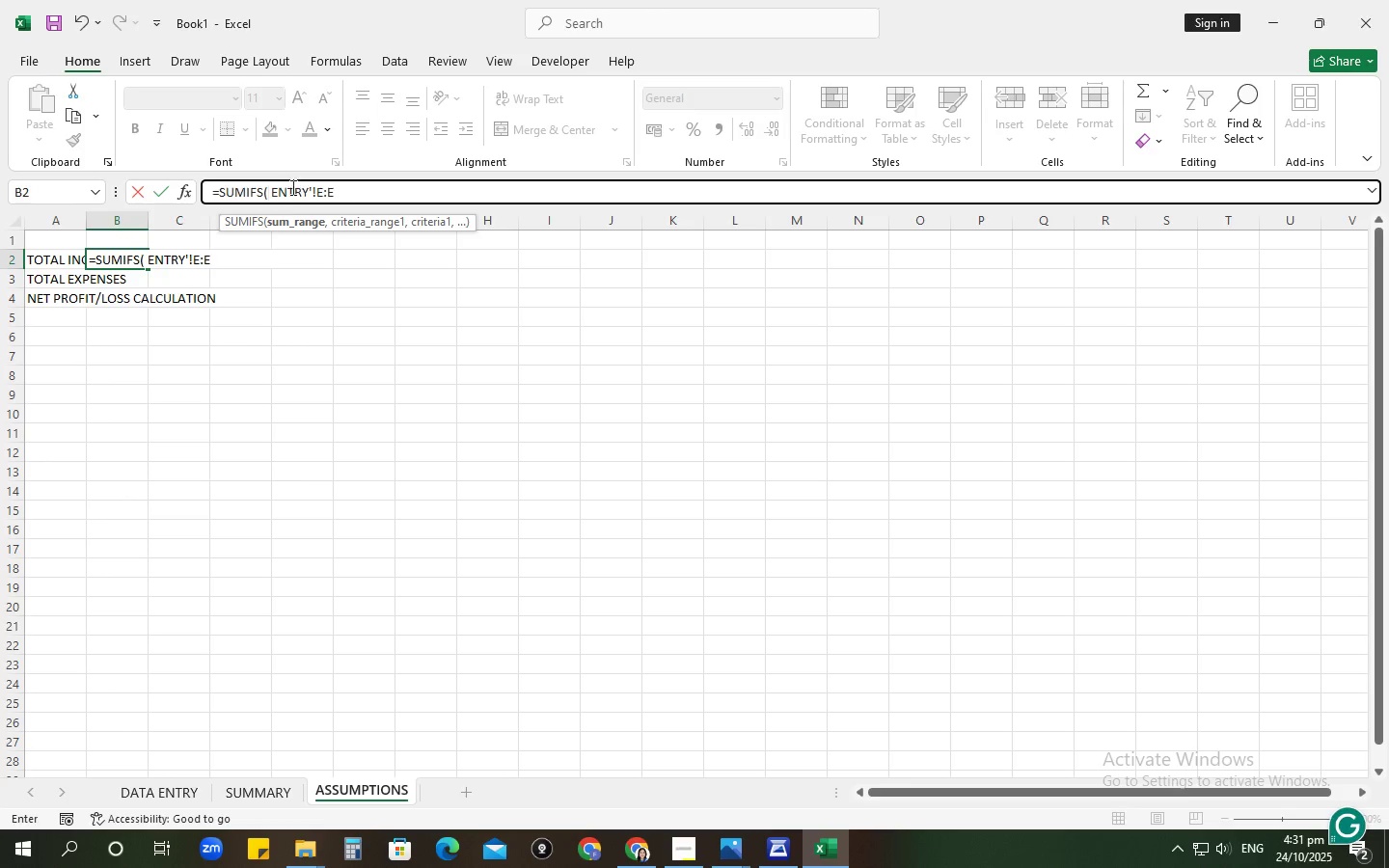 
left_click([273, 190])
 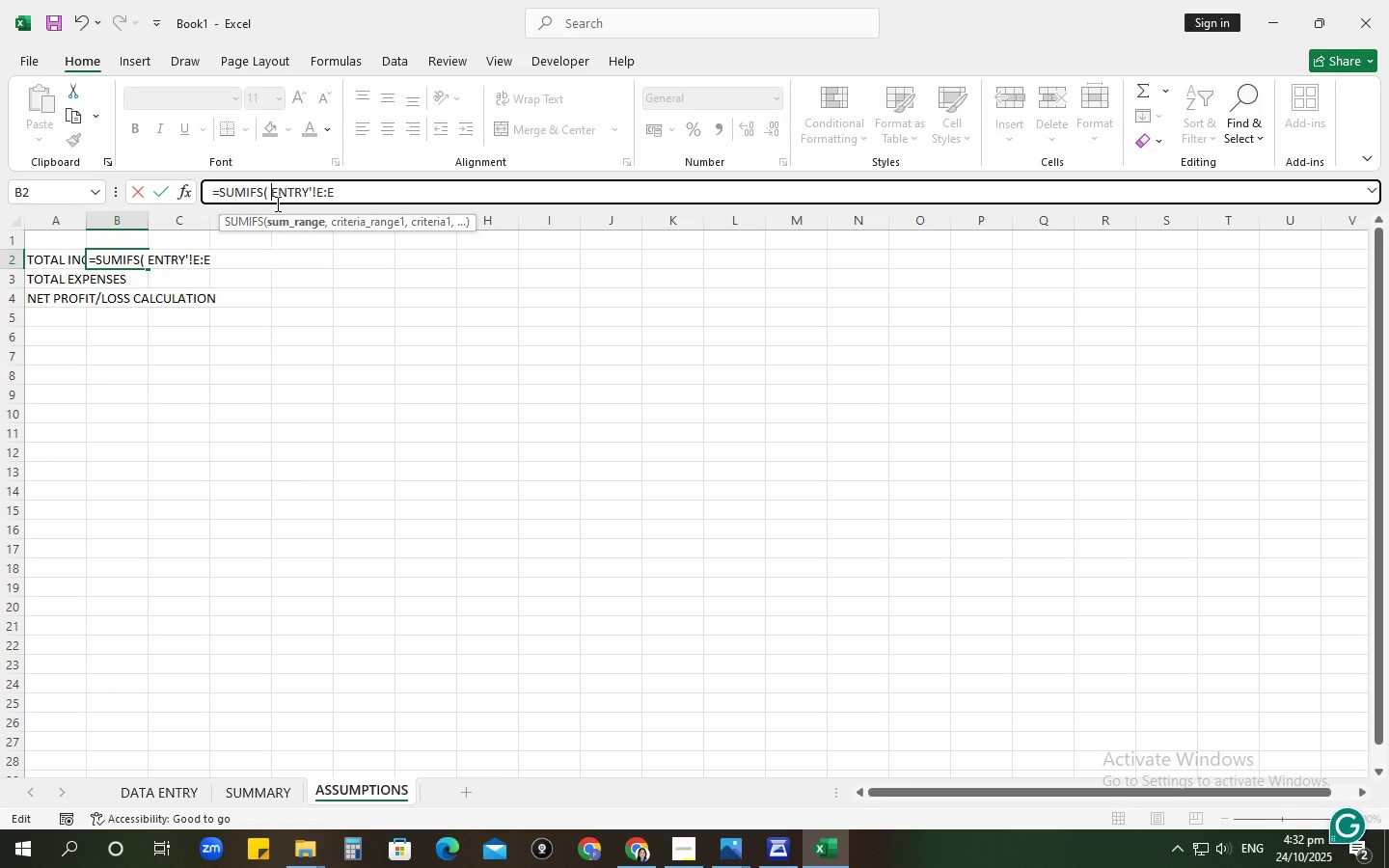 
key(Backspace)
 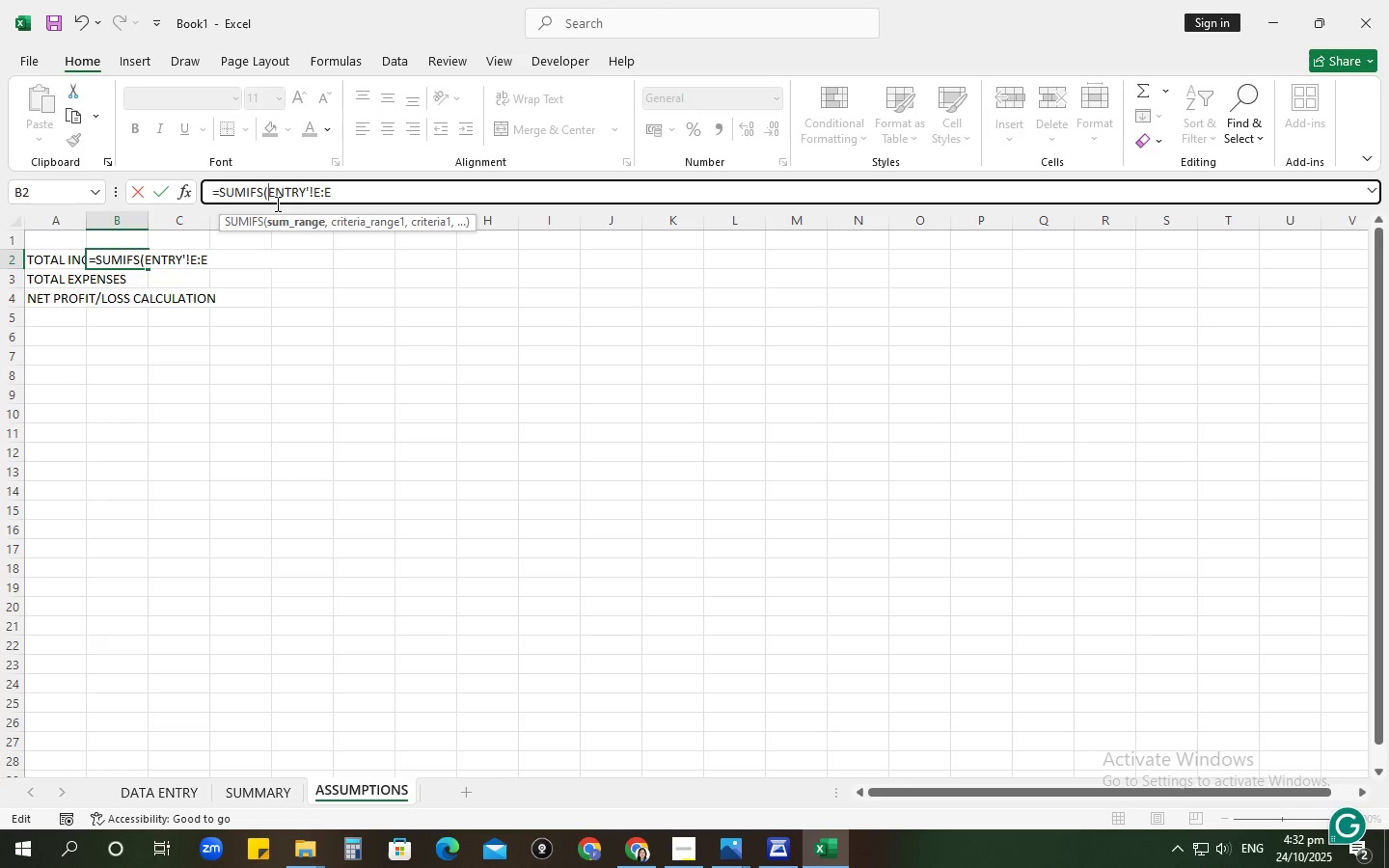 
left_click([298, 339])
 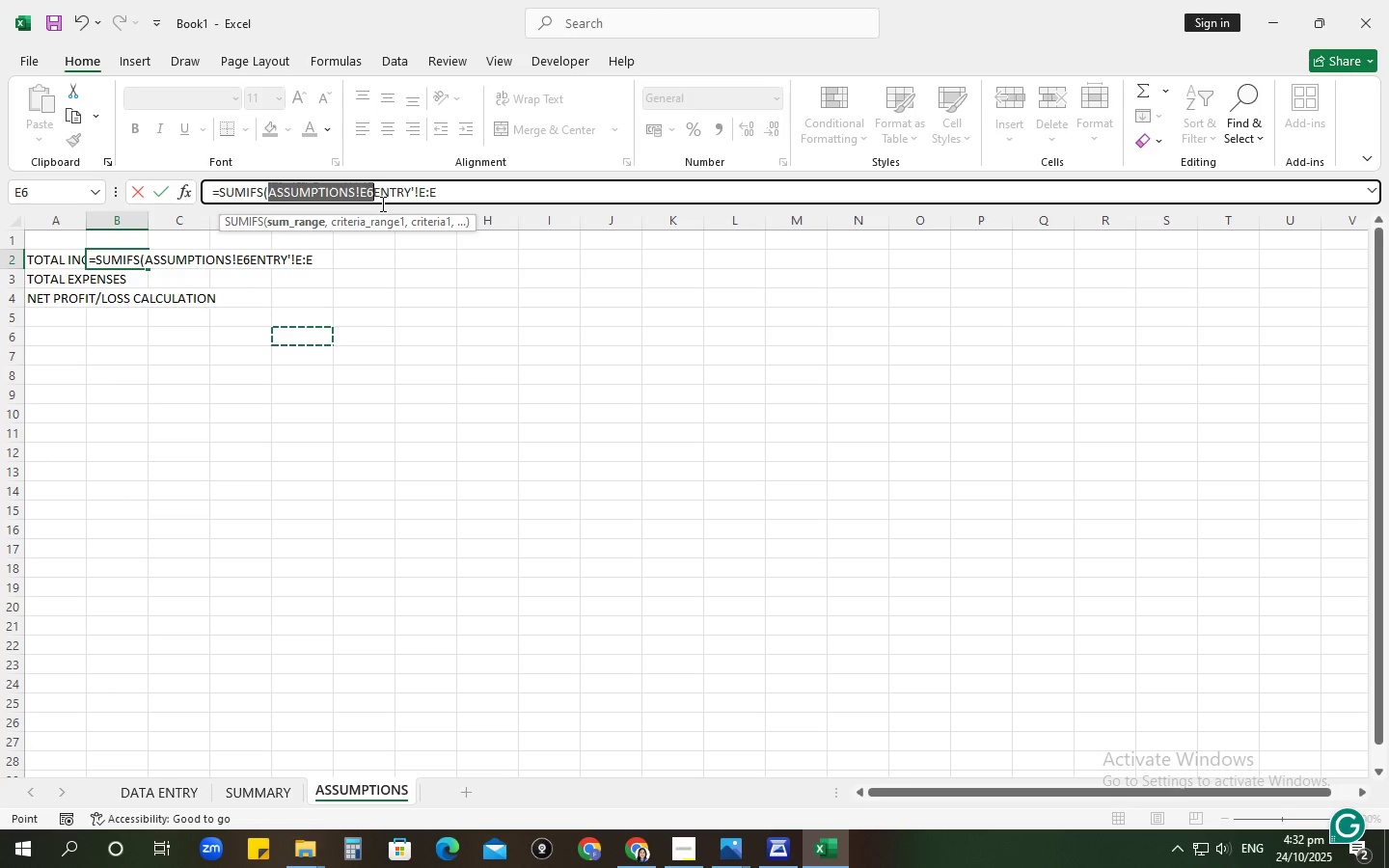 
key(Backspace)
 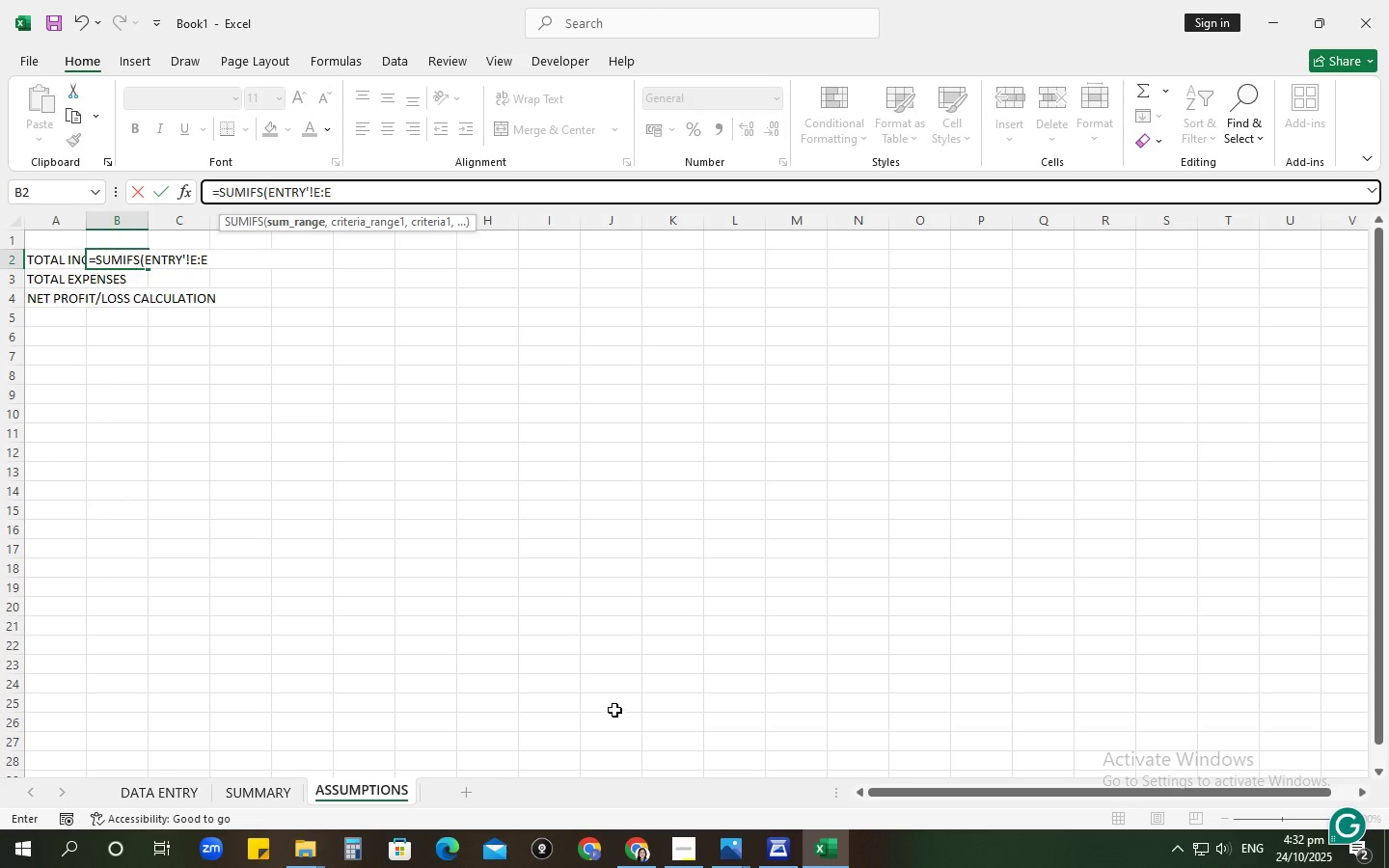 
wait(8.95)
 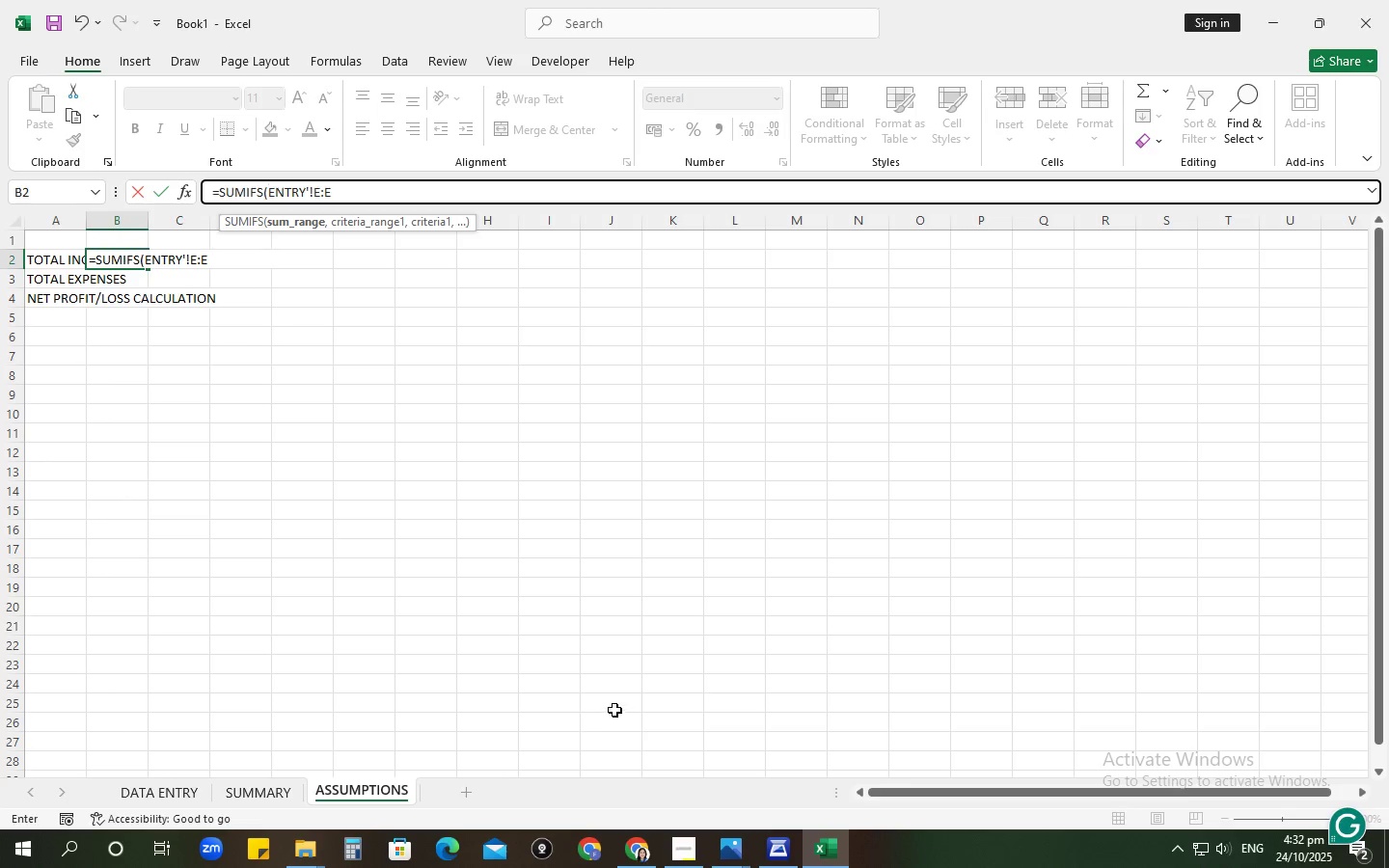 
left_click([331, 184])
 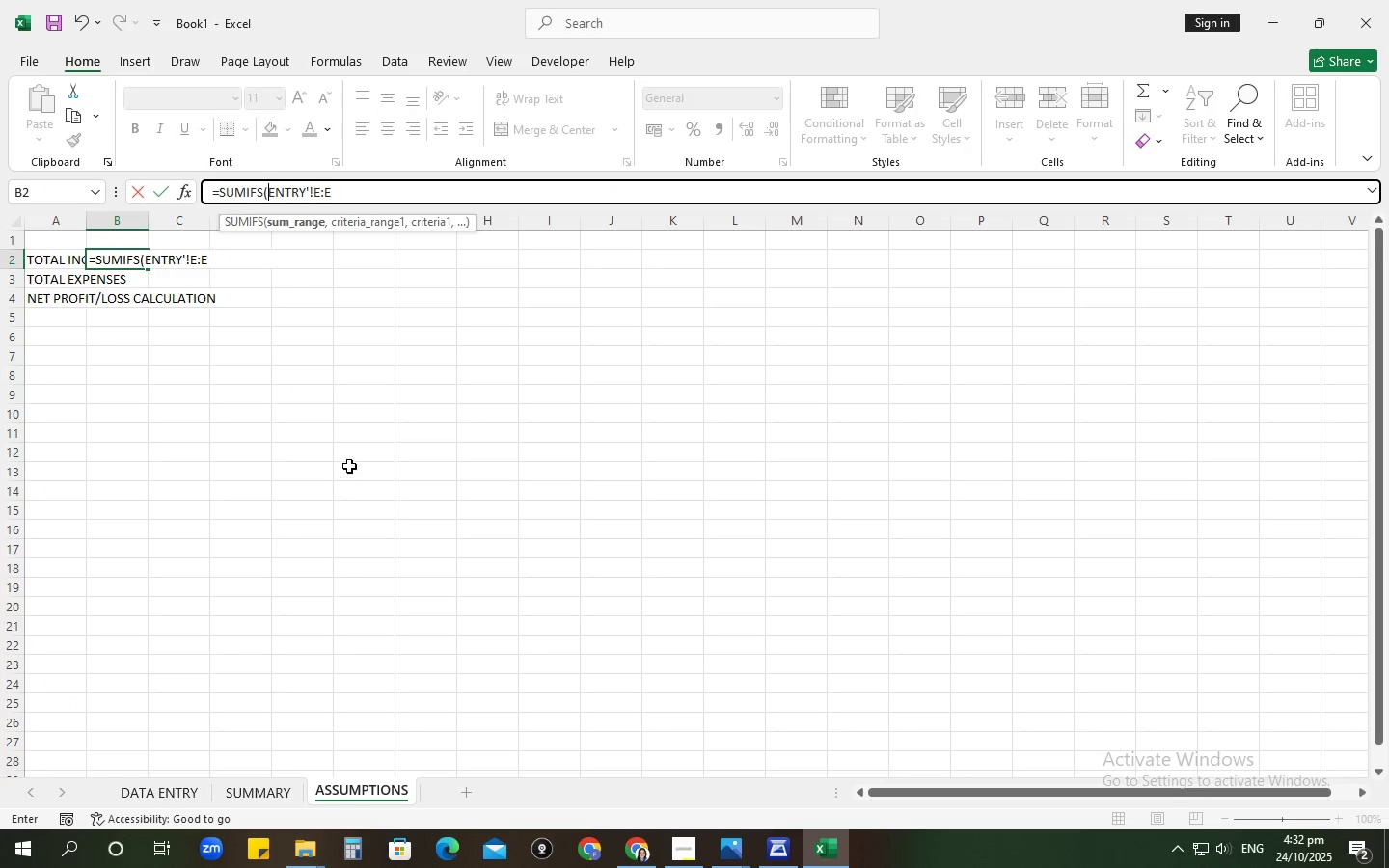 
key(Control+O)
 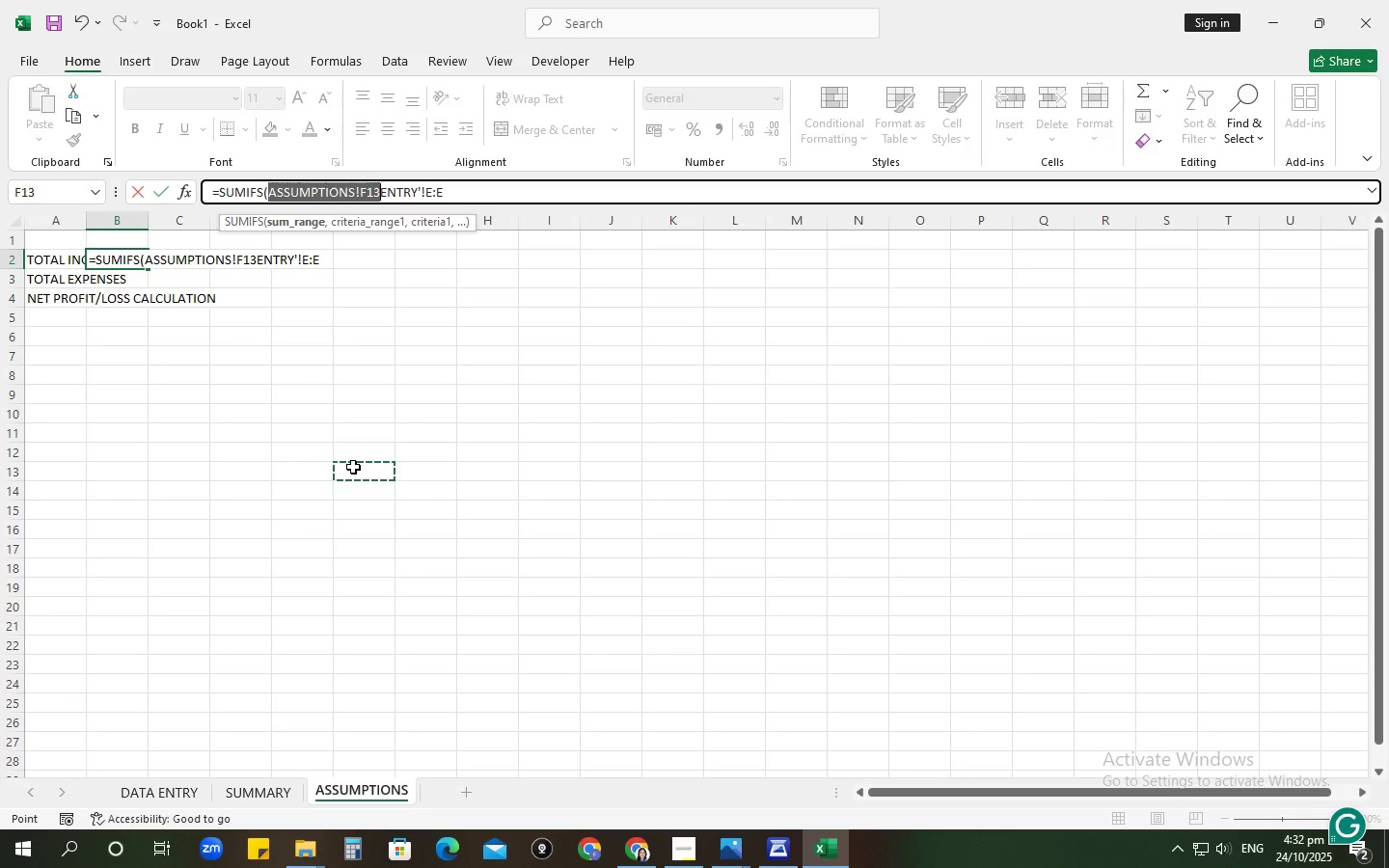 
key(Control+O)
 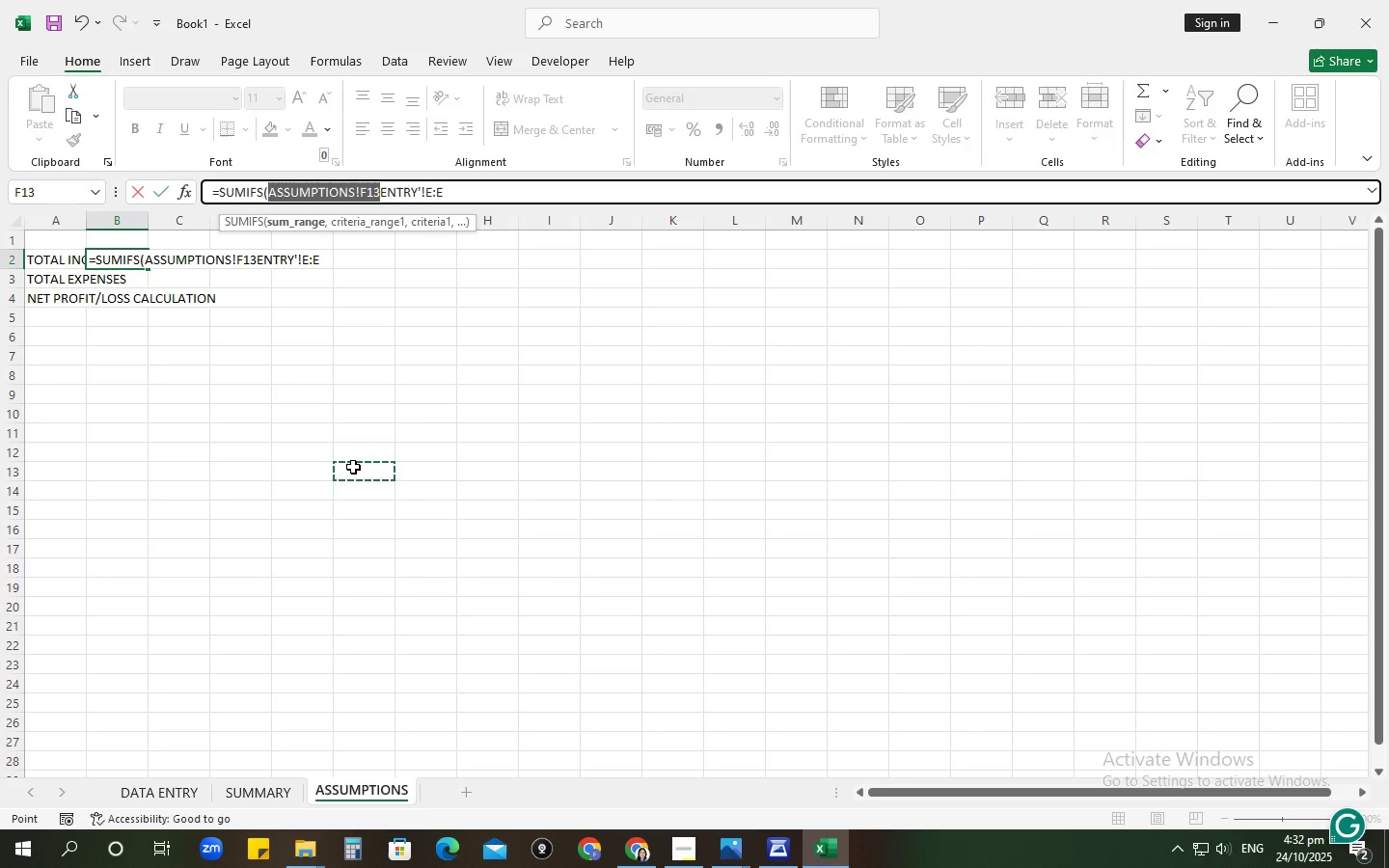 
key(Backspace)
 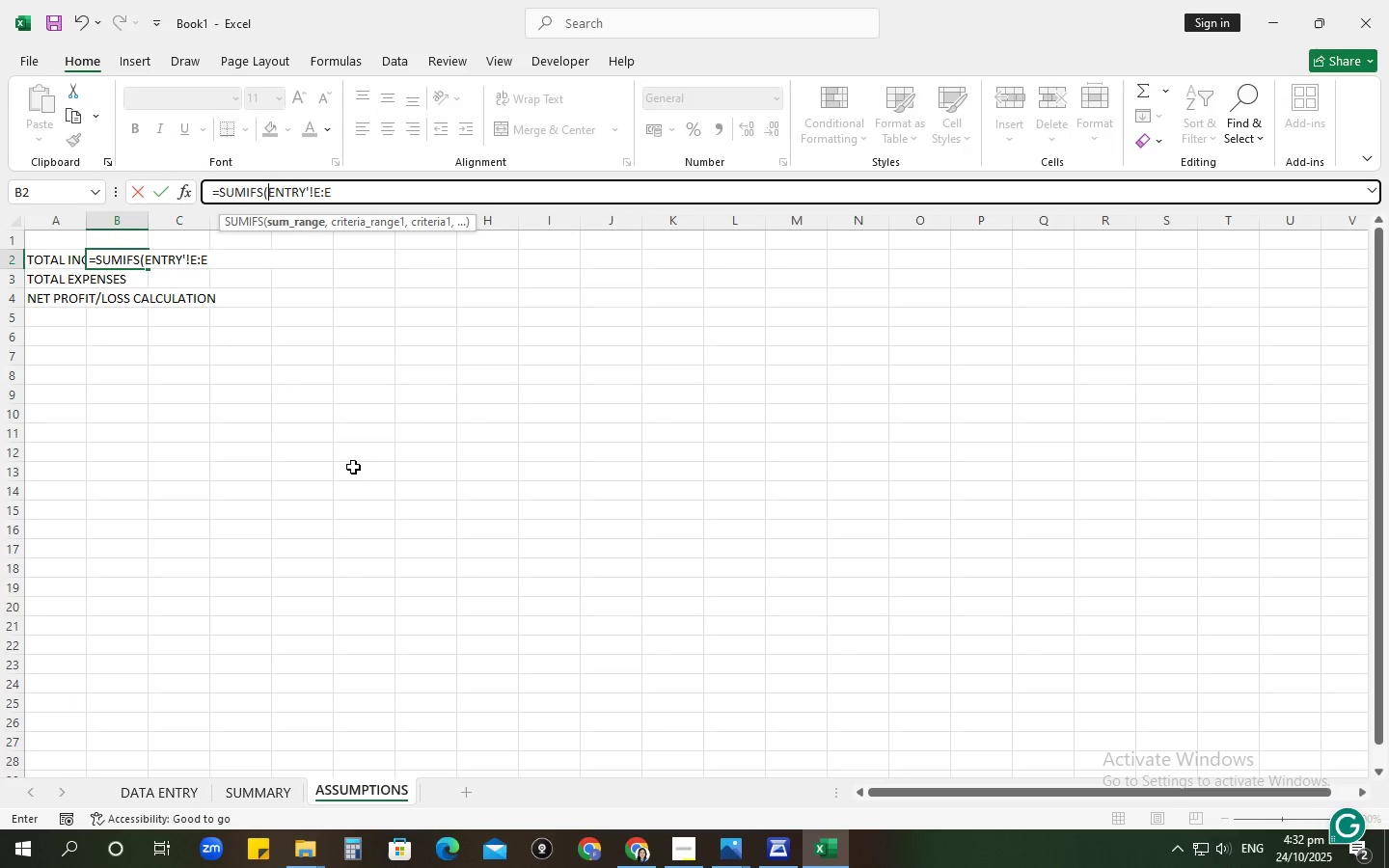 
key(Backspace)
 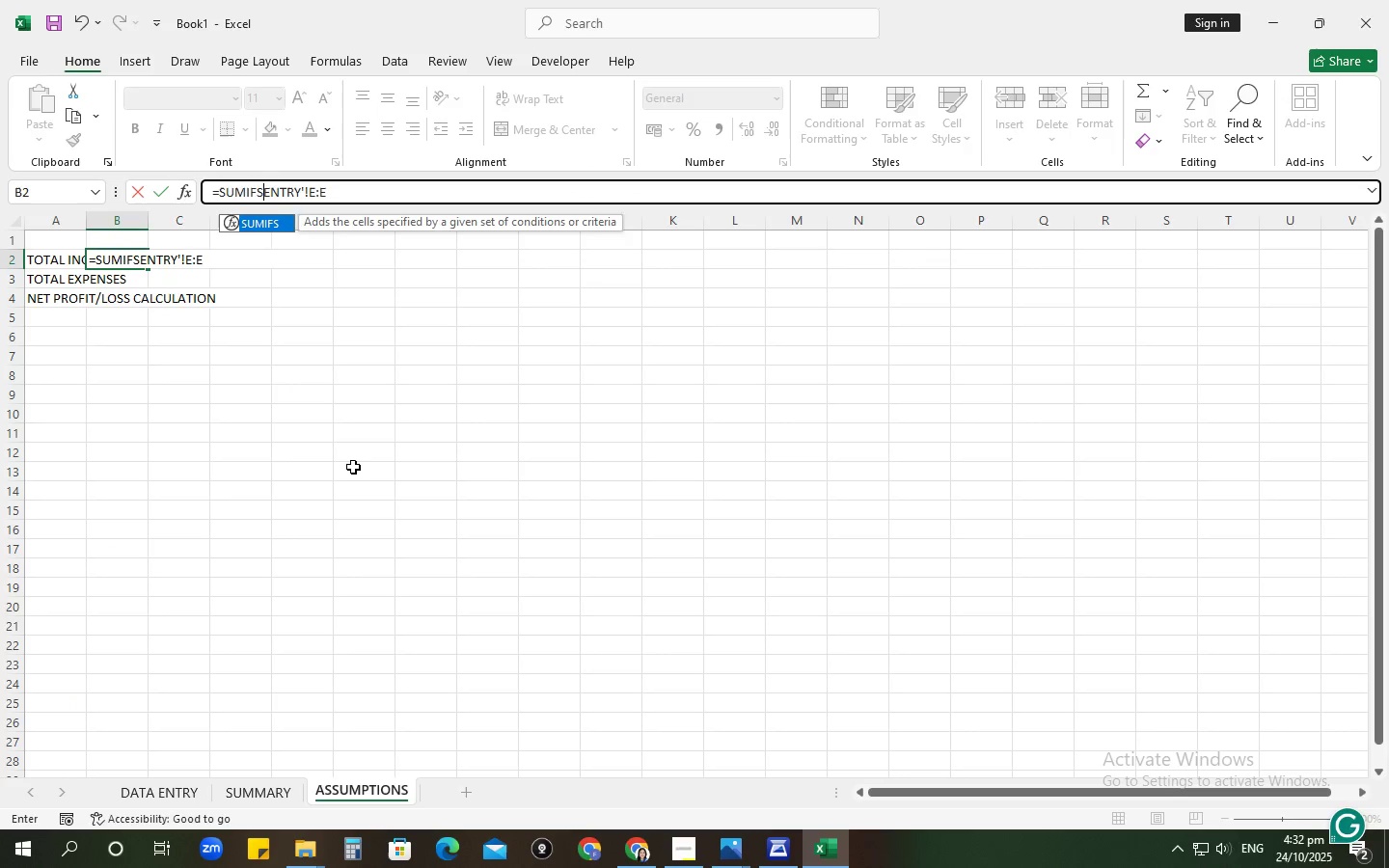 
key(Backspace)
 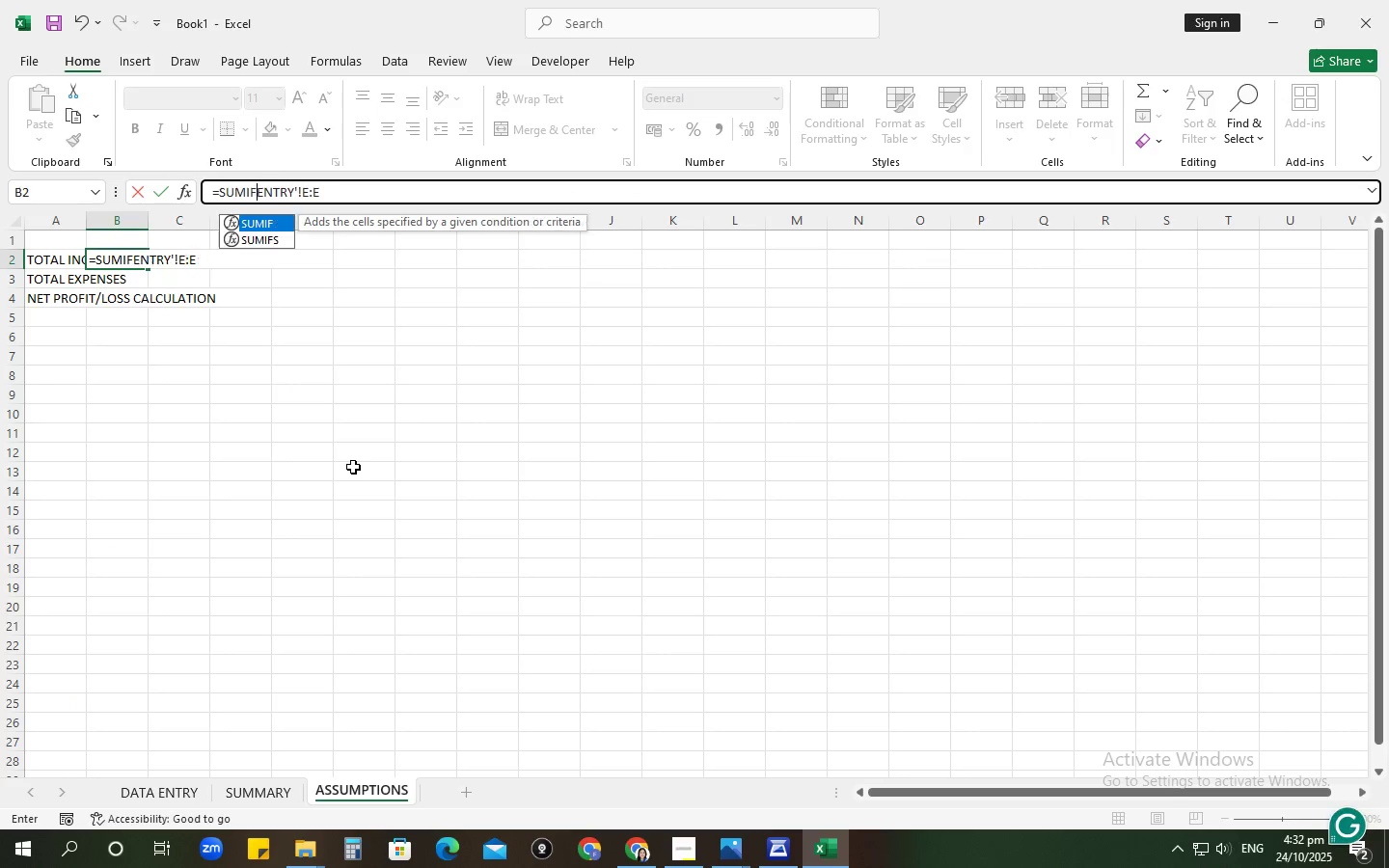 
key(Backspace)
 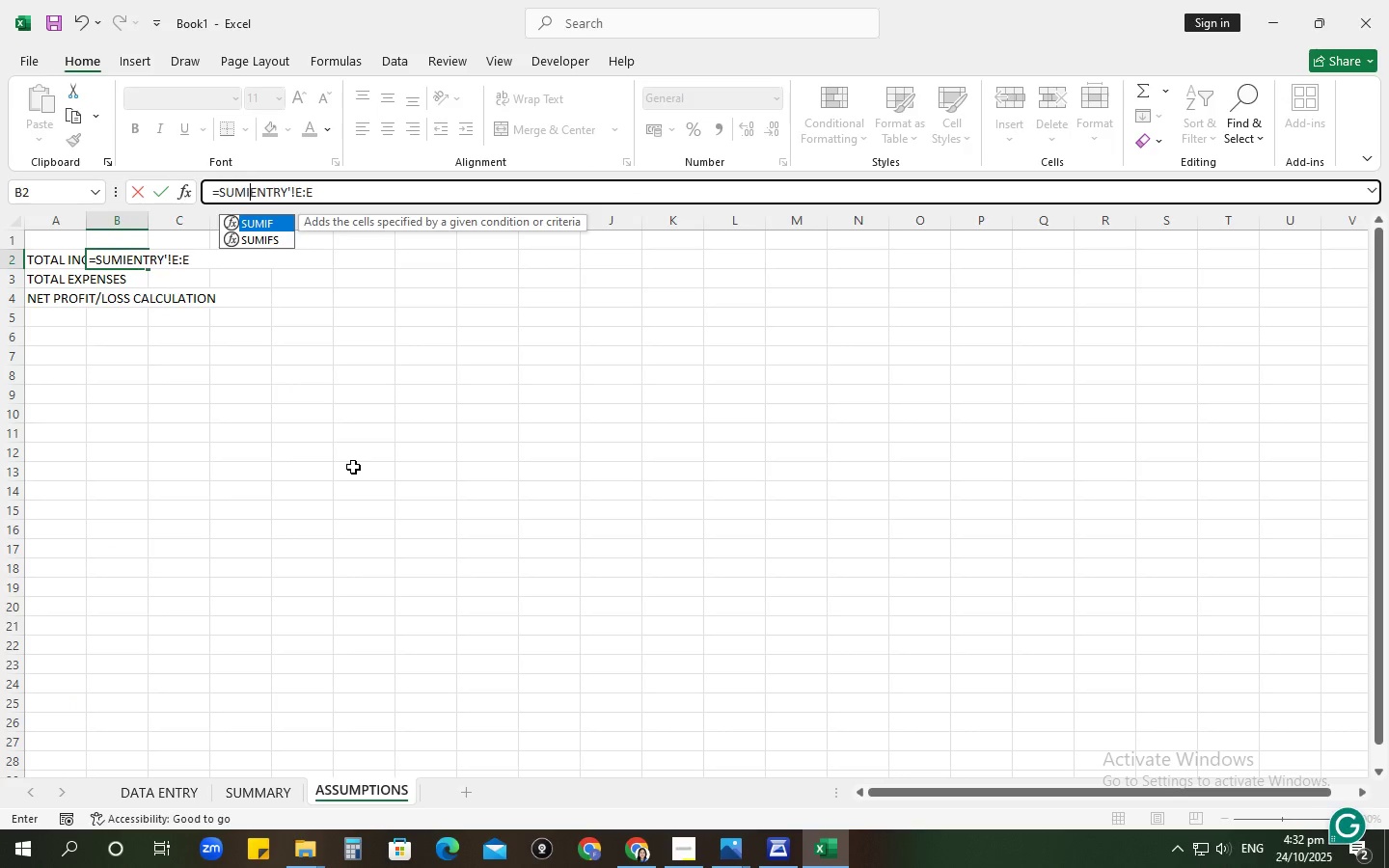 
hold_key(key=Backspace, duration=0.64)
 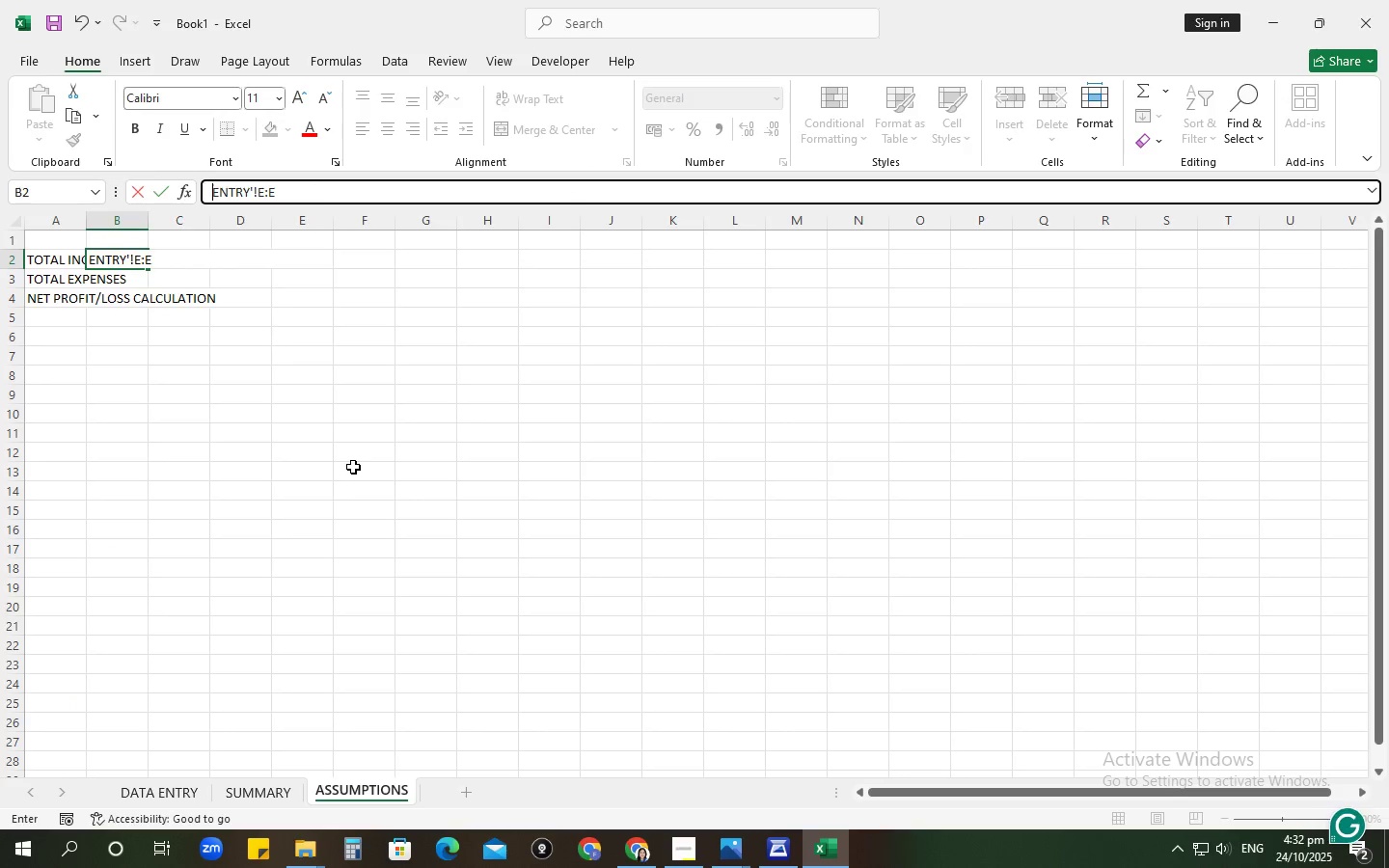 
key(Enter)
 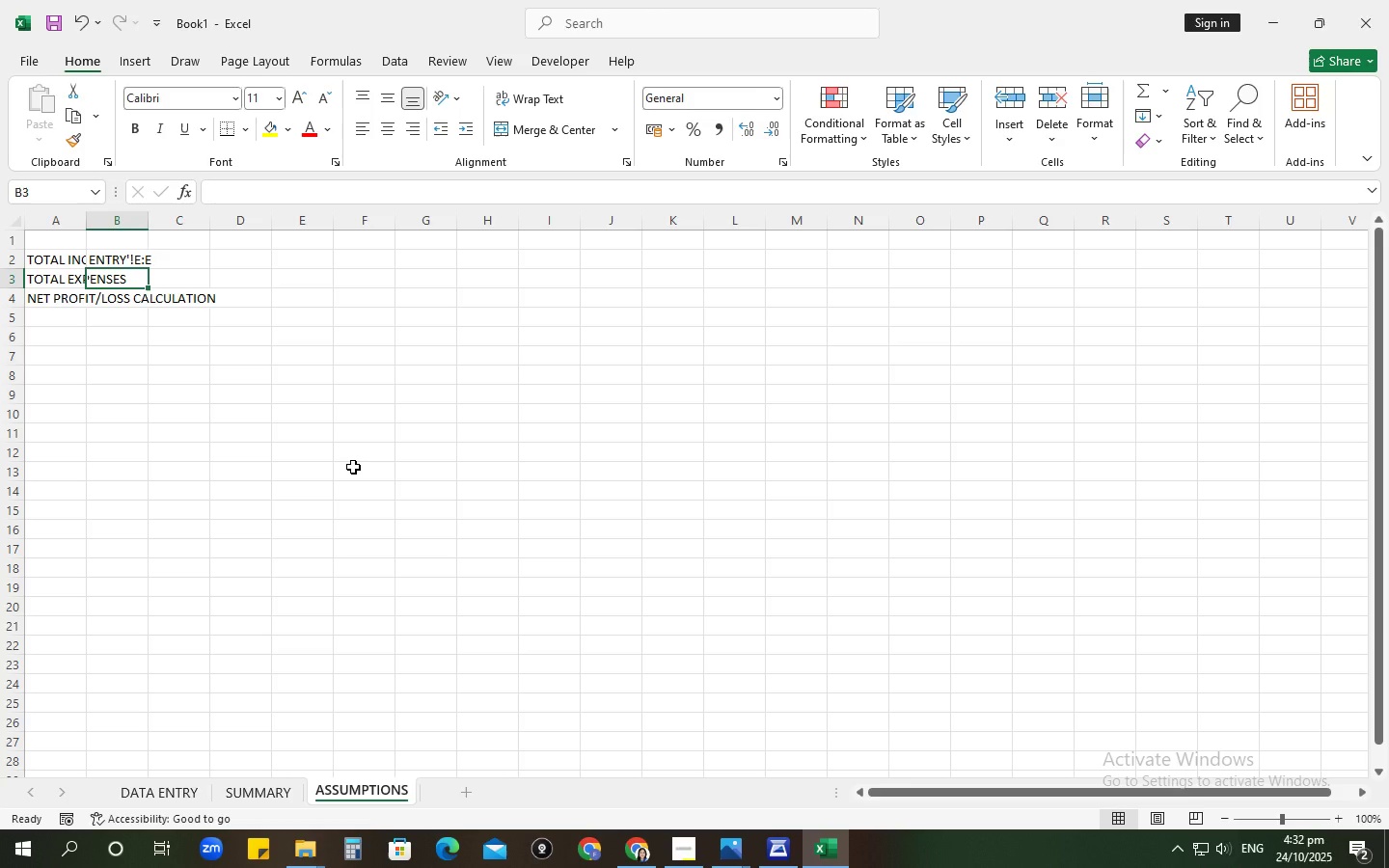 
key(Control+O)
 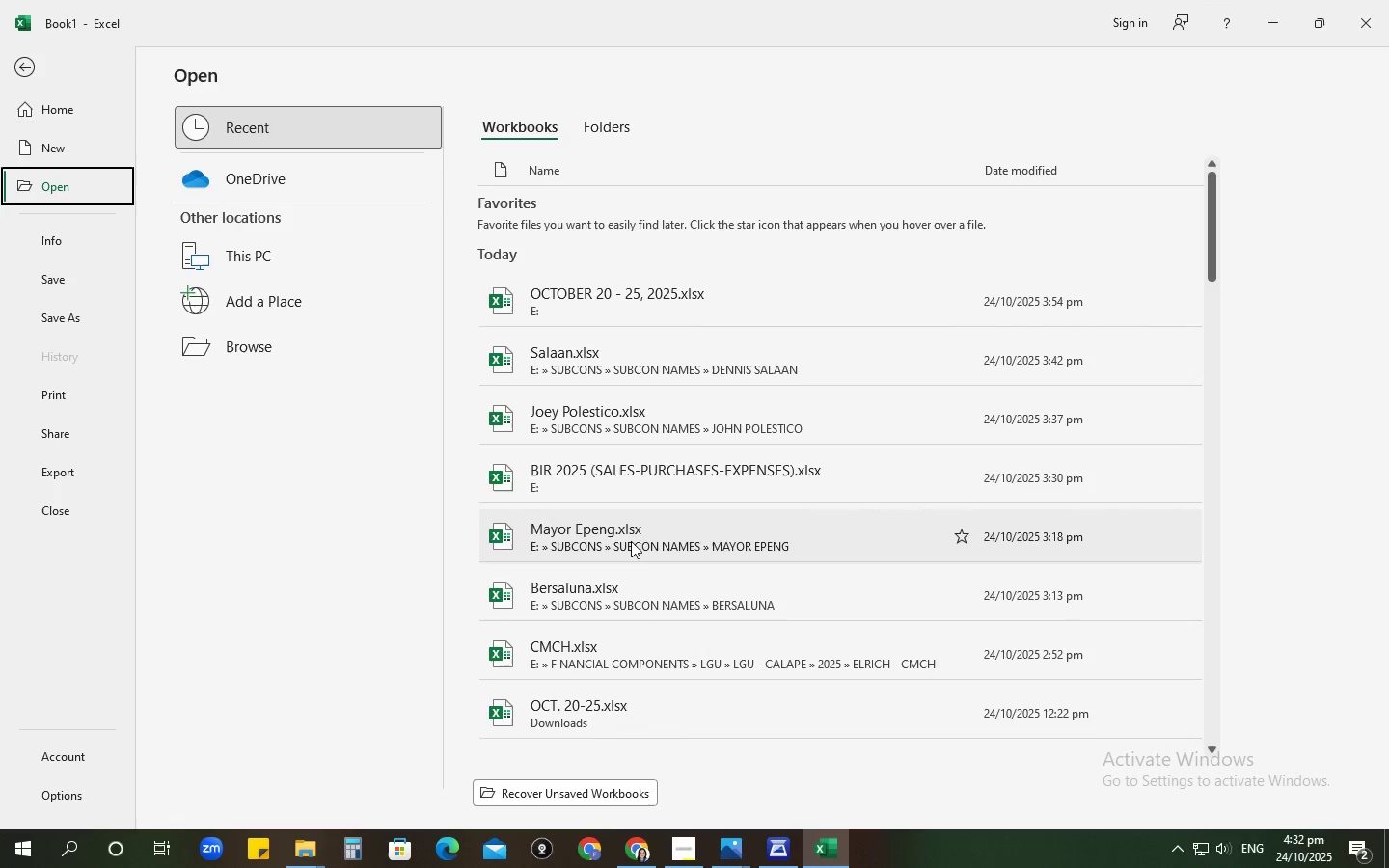 
scroll: coordinate [609, 687], scroll_direction: down, amount: 4.0
 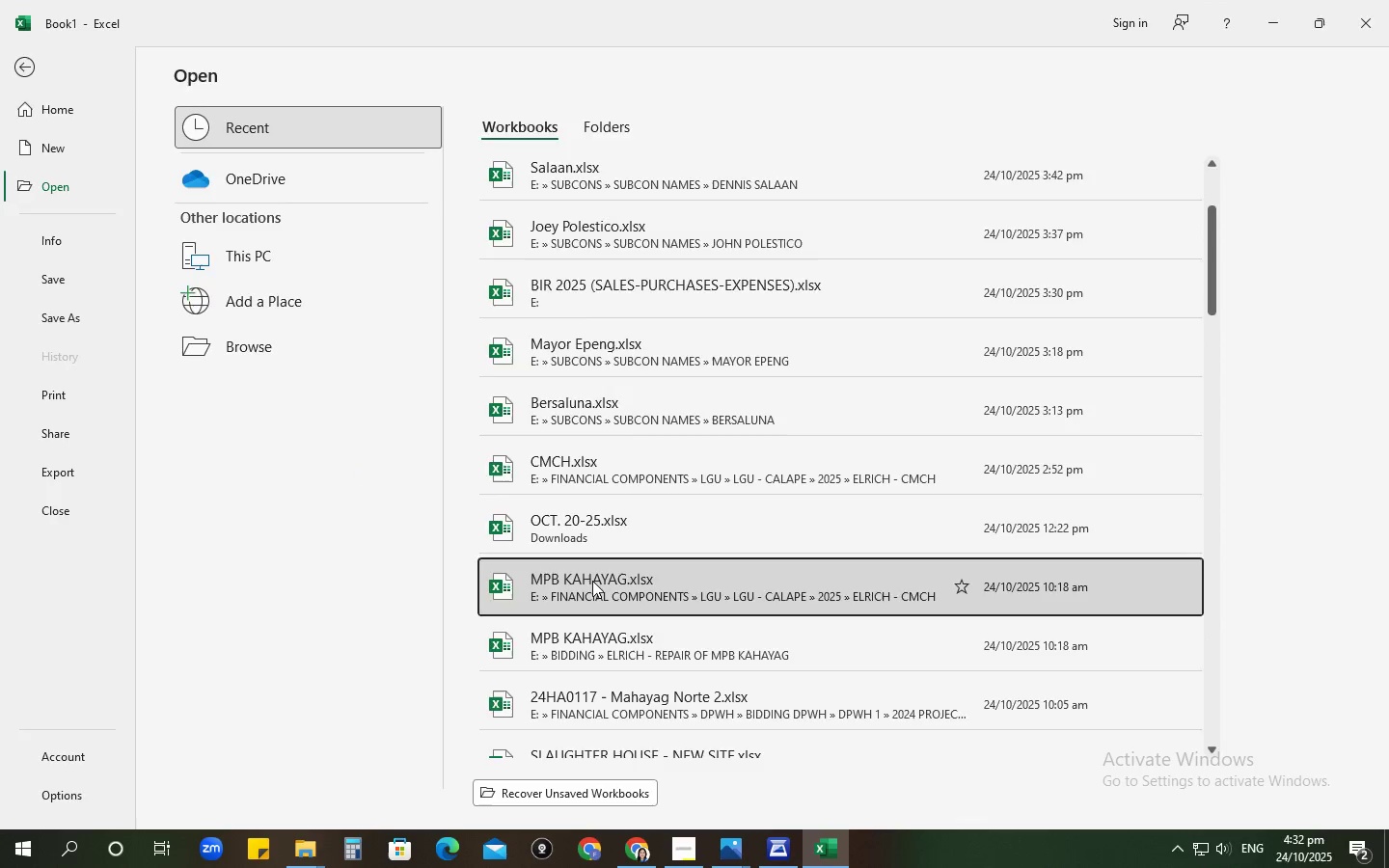 
double_click([592, 581])
 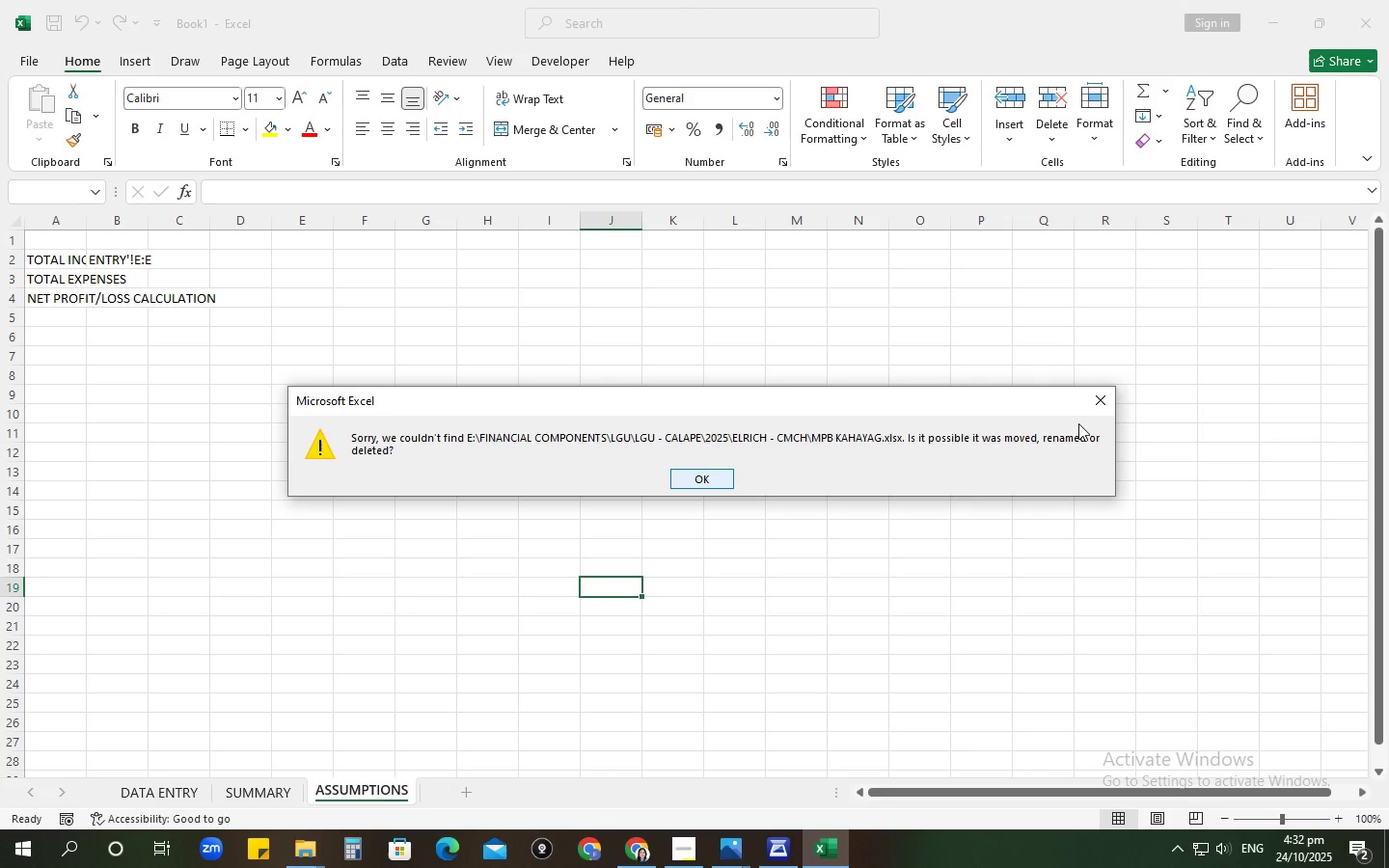 
left_click([1095, 393])
 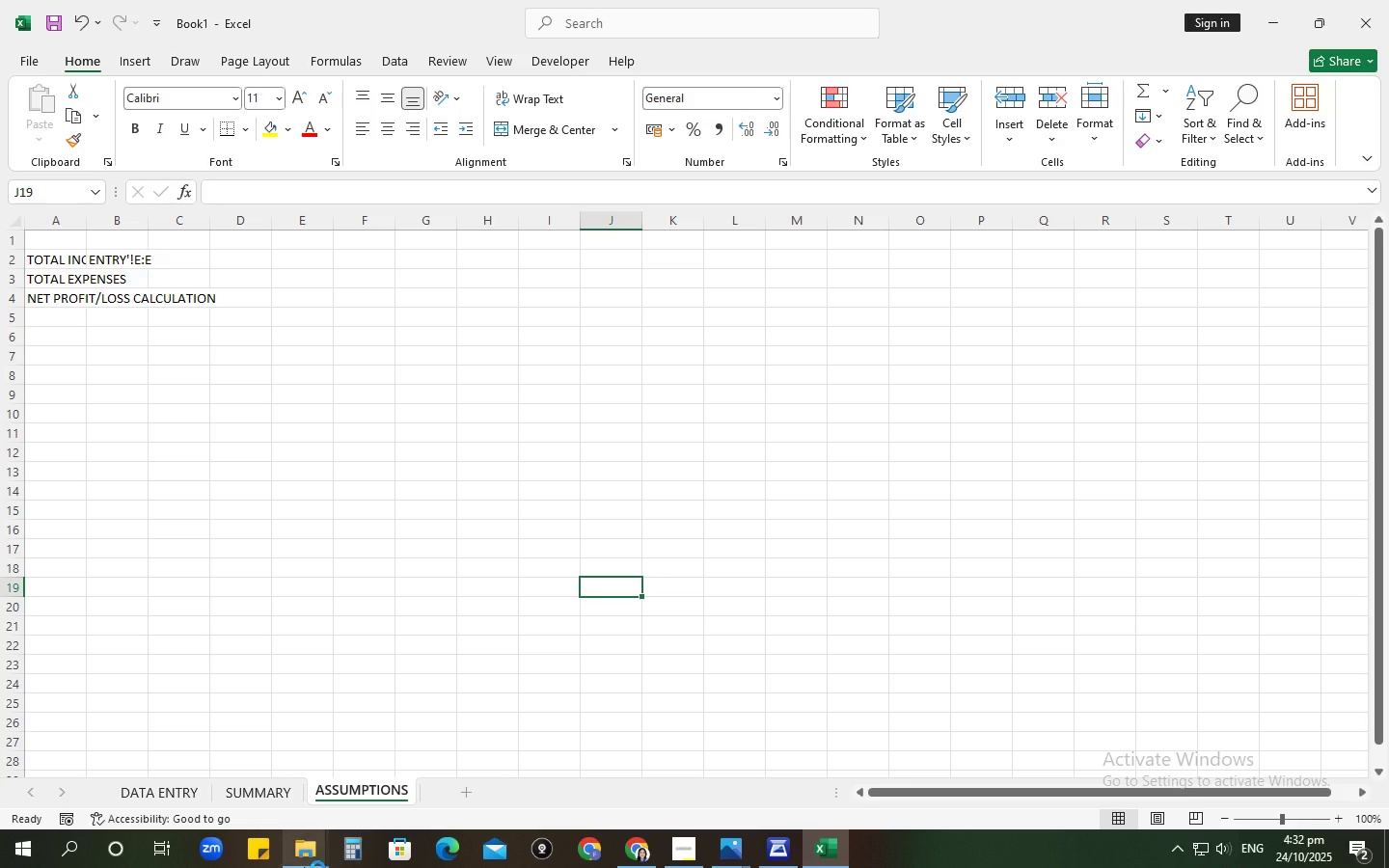 
left_click([303, 865])
 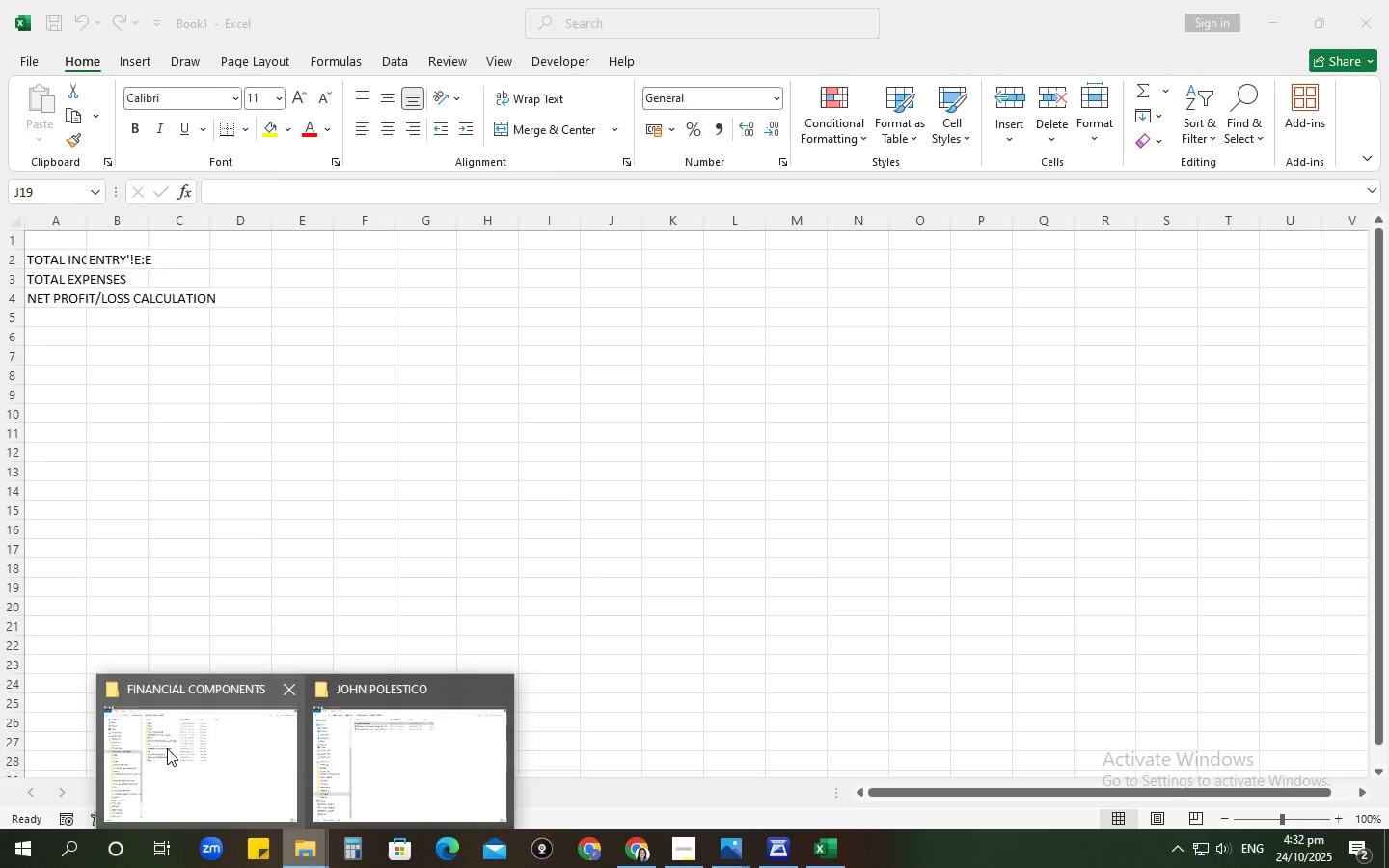 
left_click([166, 748])
 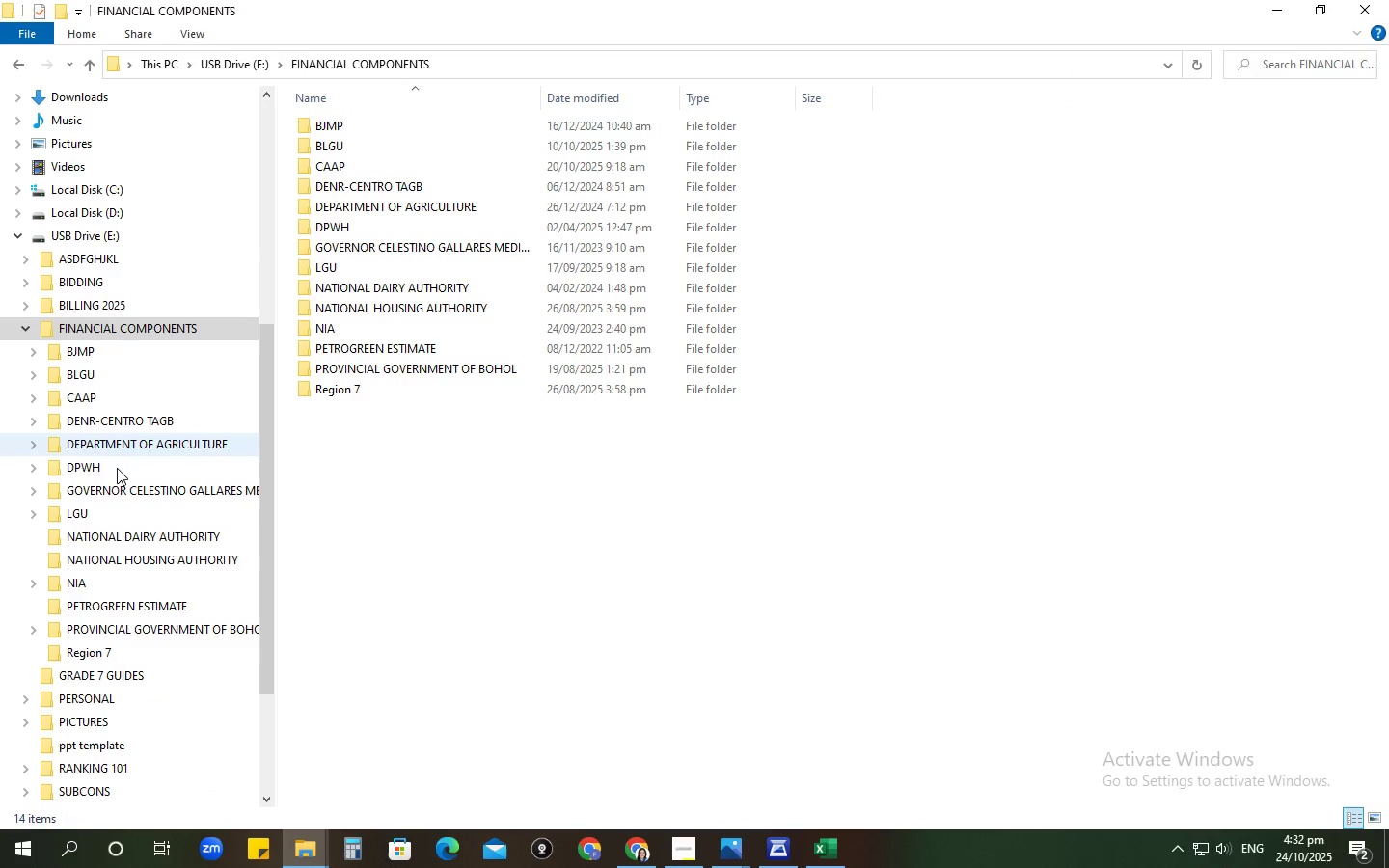 
double_click([95, 512])
 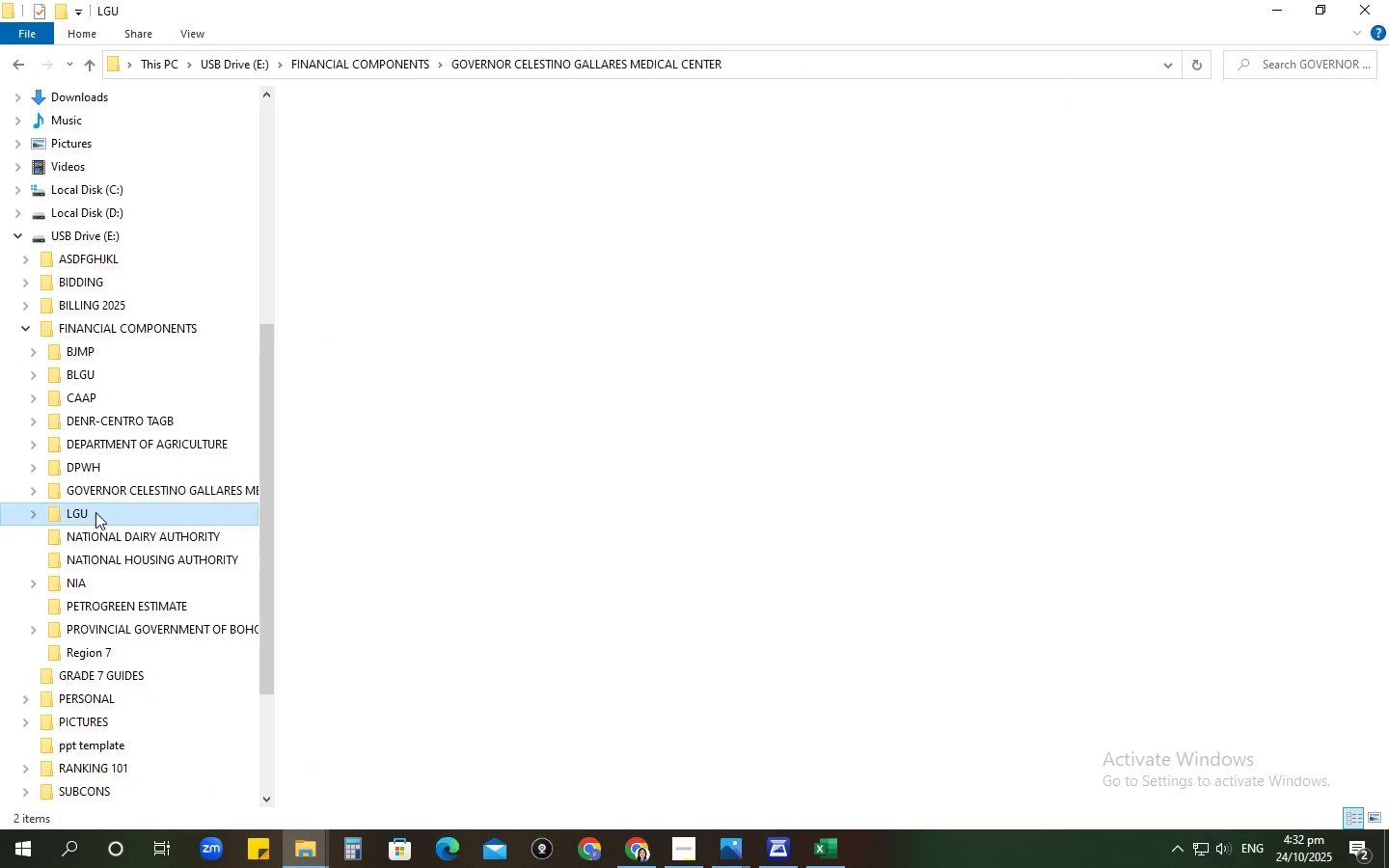 
triple_click([95, 512])
 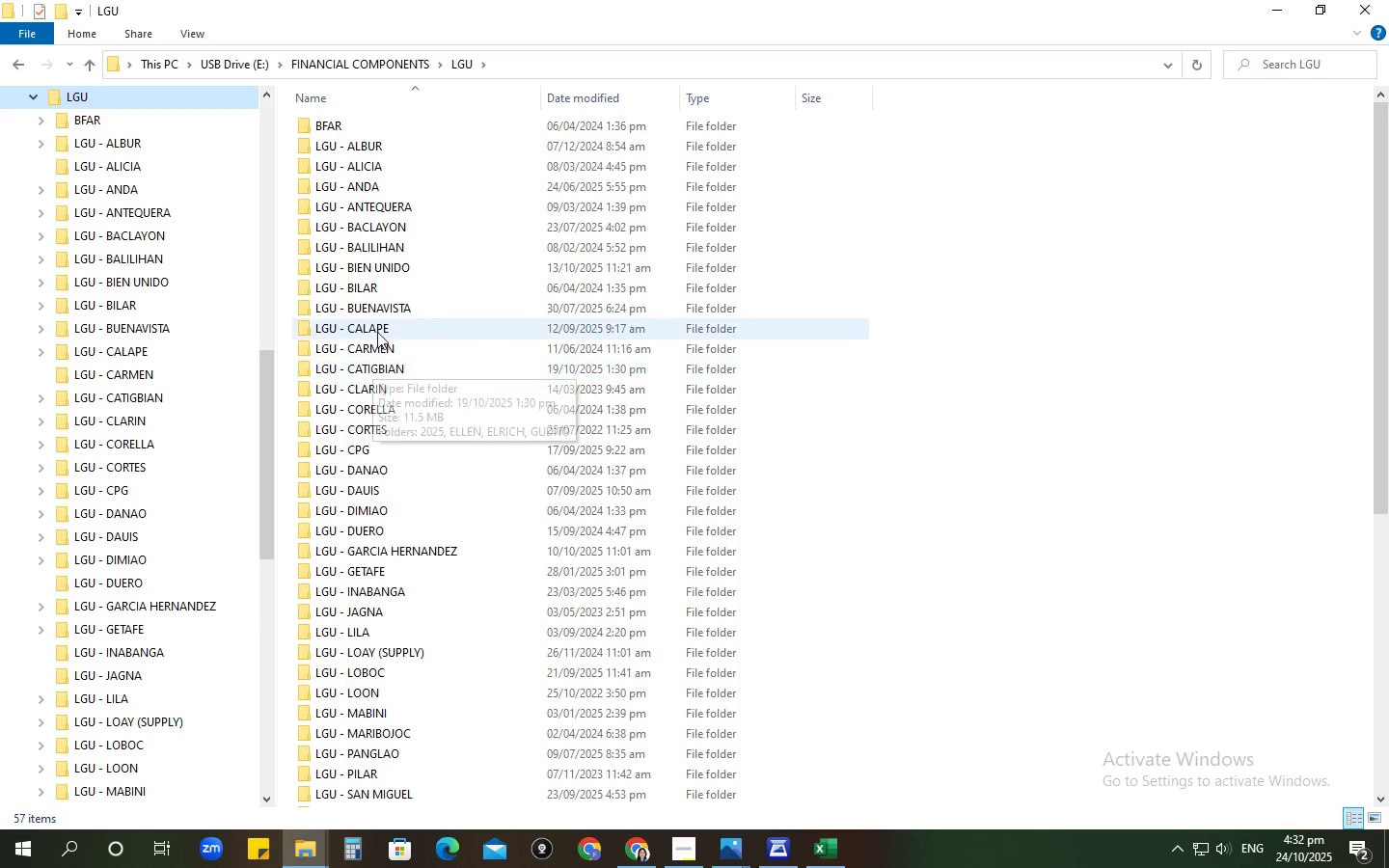 
double_click([377, 332])
 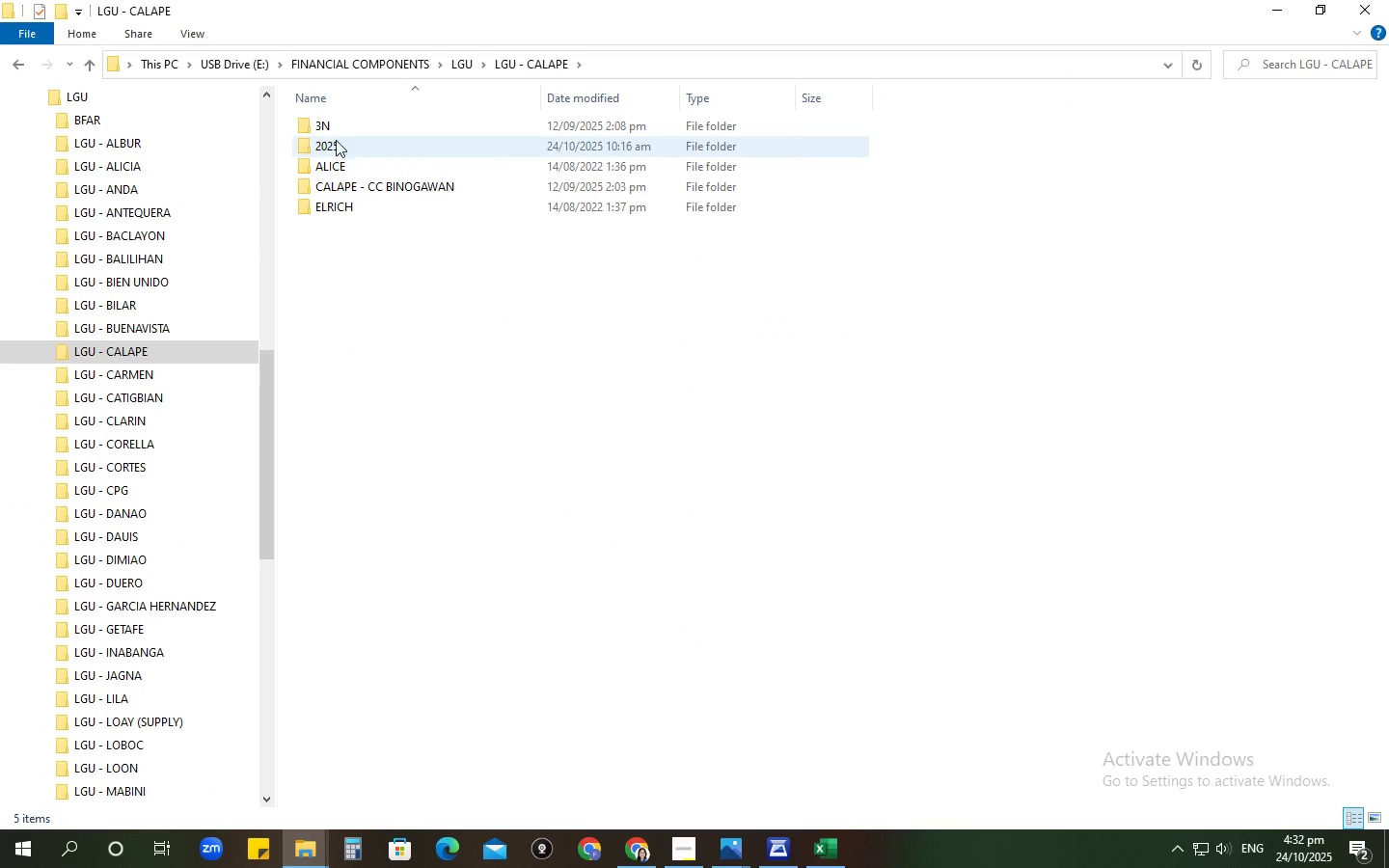 
double_click([334, 123])
 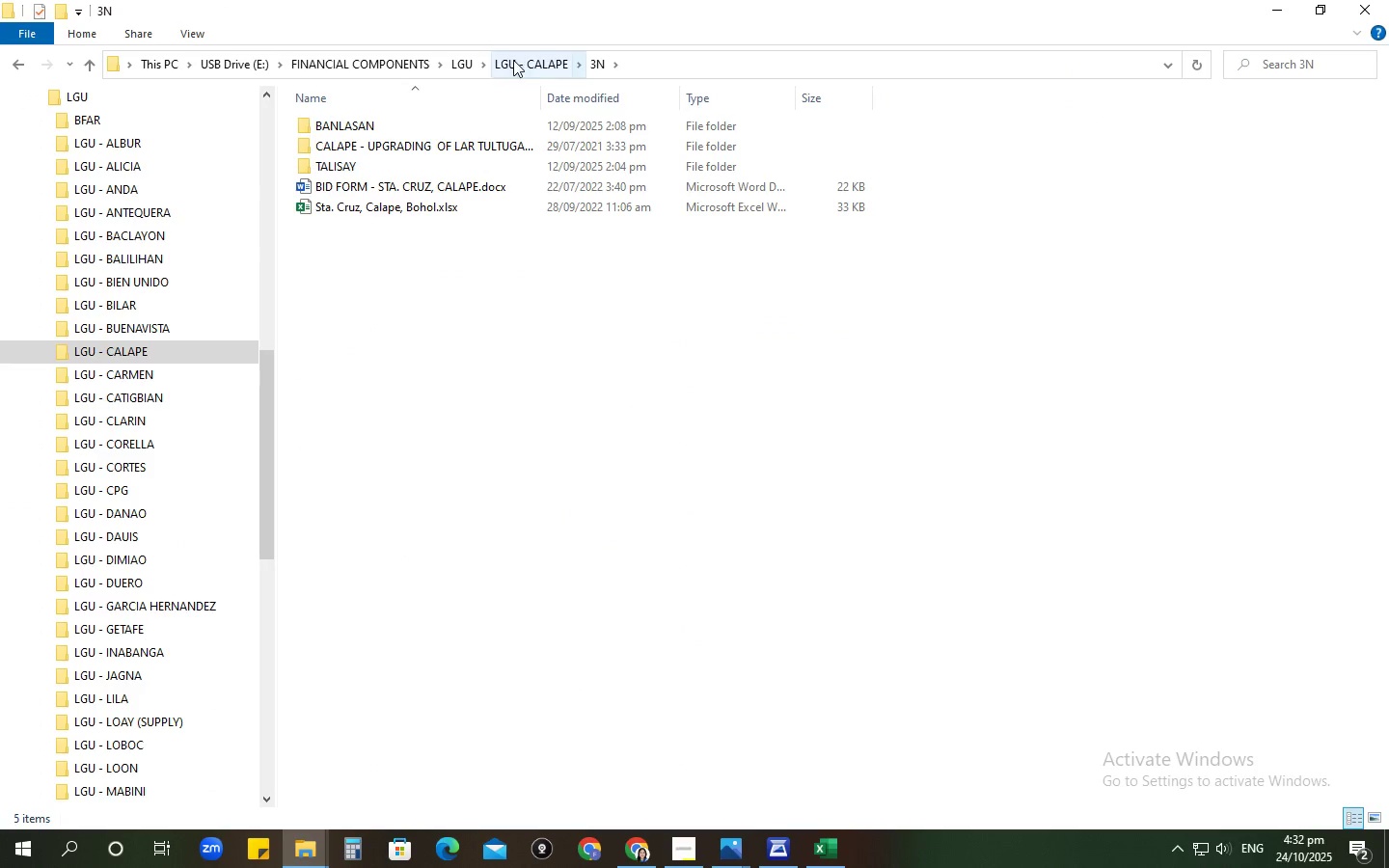 
left_click([515, 60])
 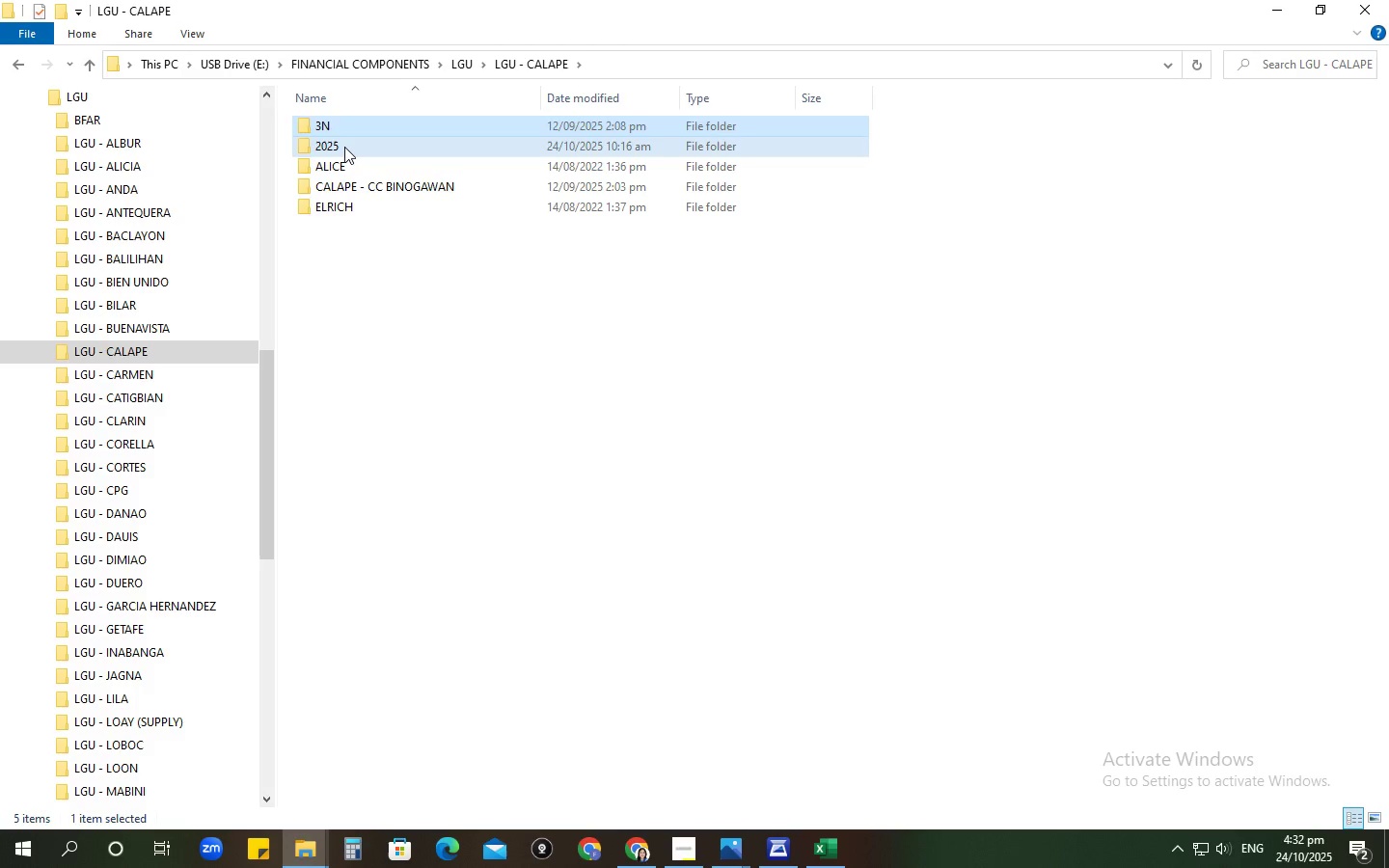 
double_click([344, 147])
 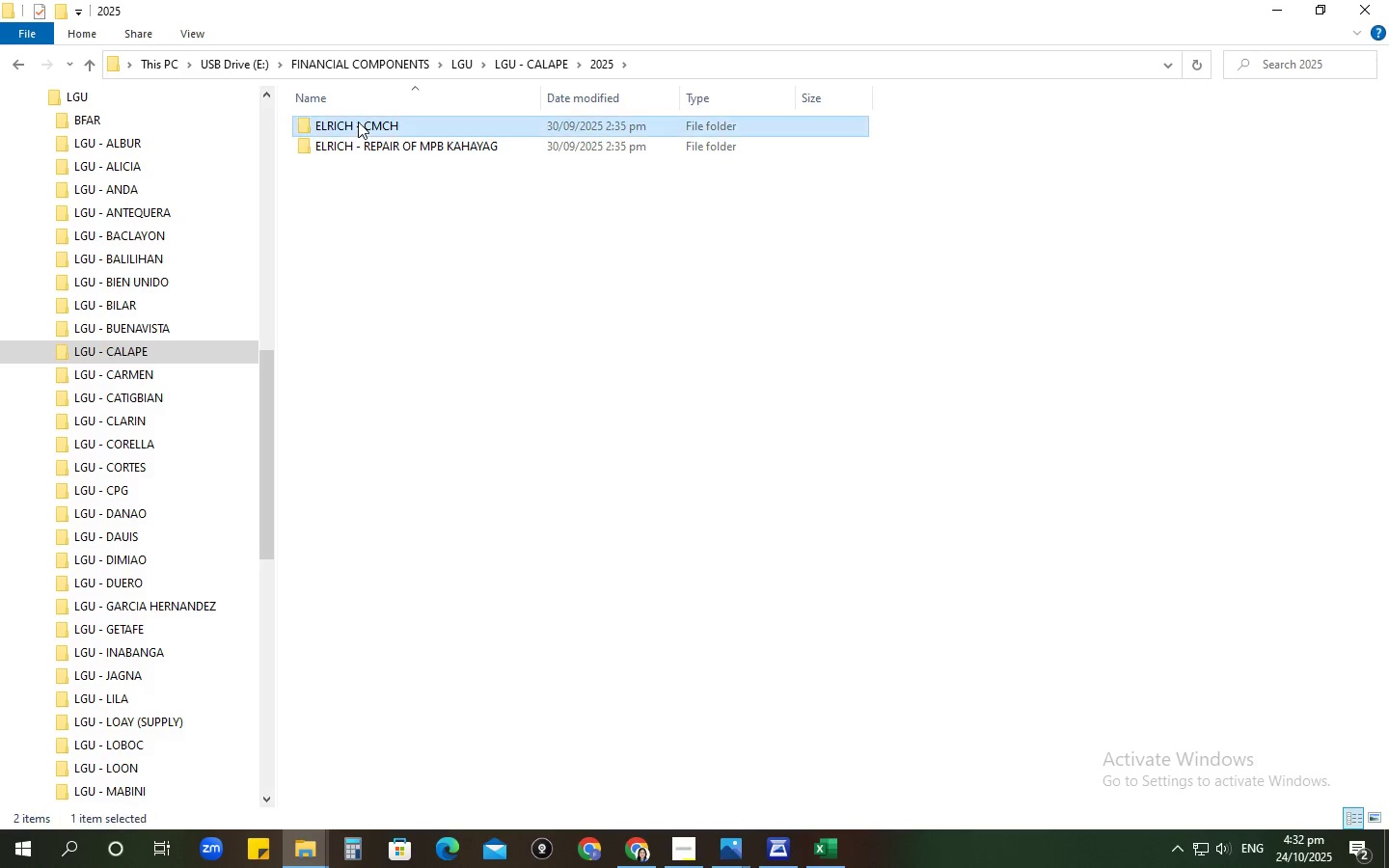 
double_click([358, 122])
 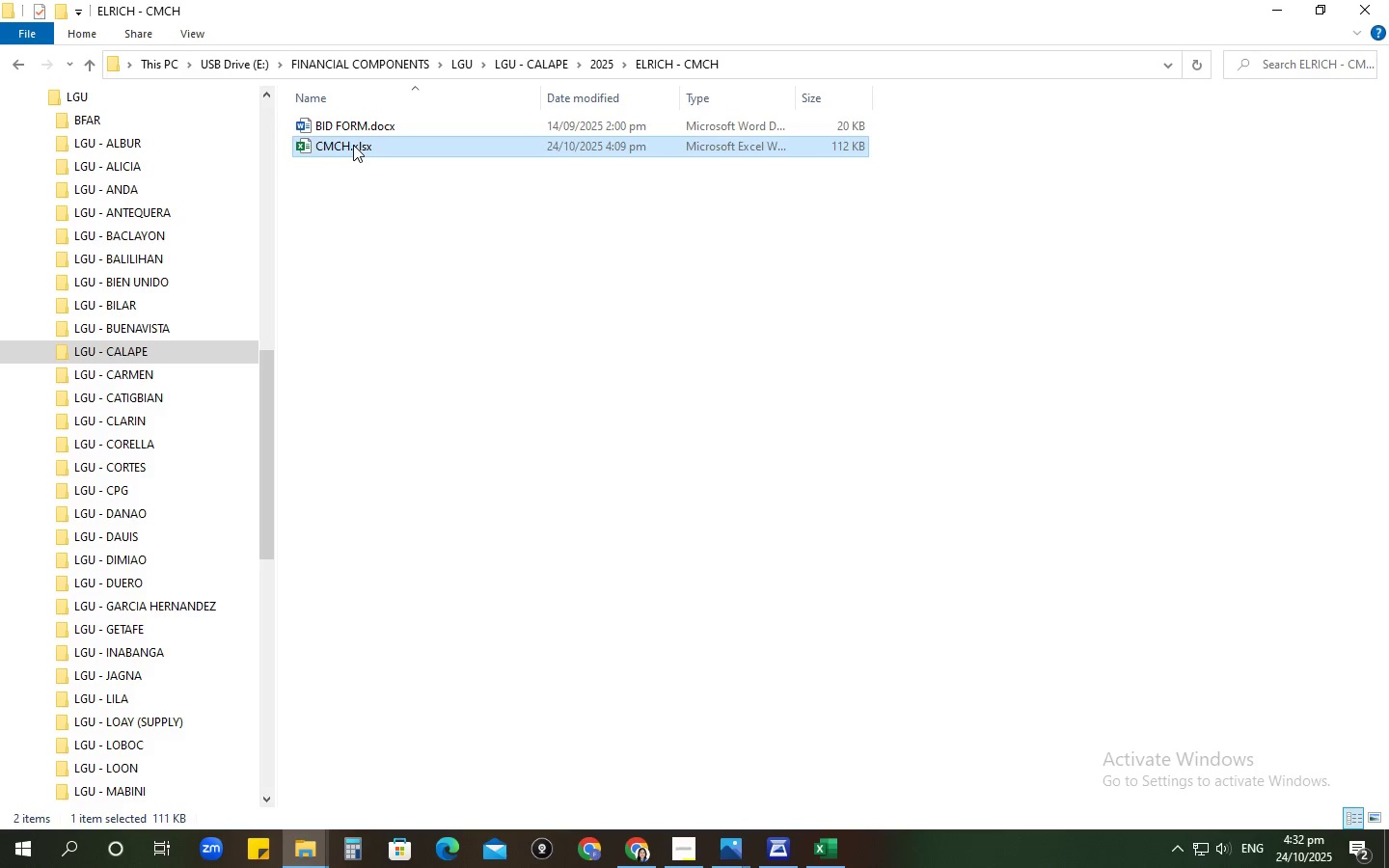 
left_click([353, 145])
 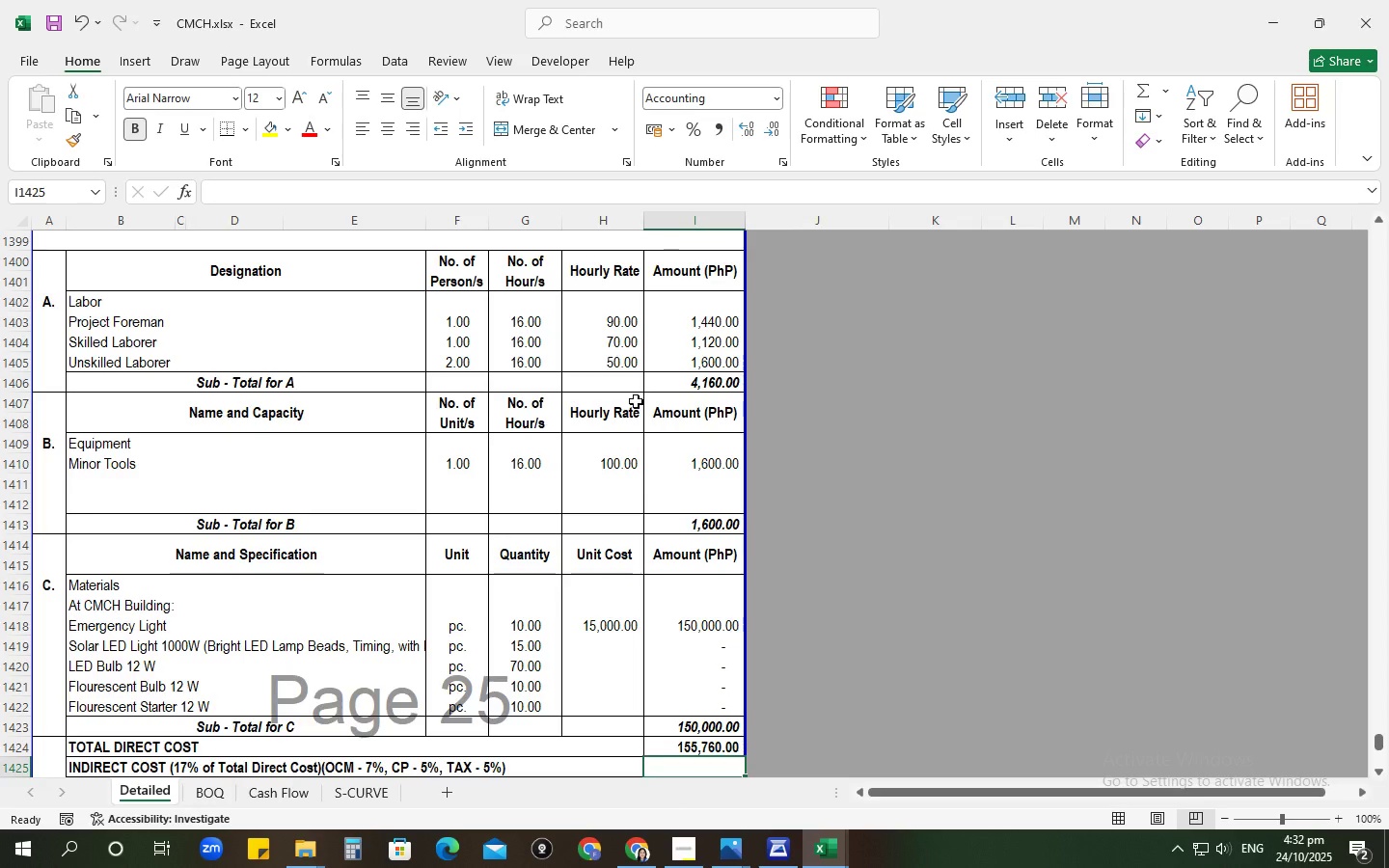 
scroll: coordinate [625, 582], scroll_direction: down, amount: 4.0
 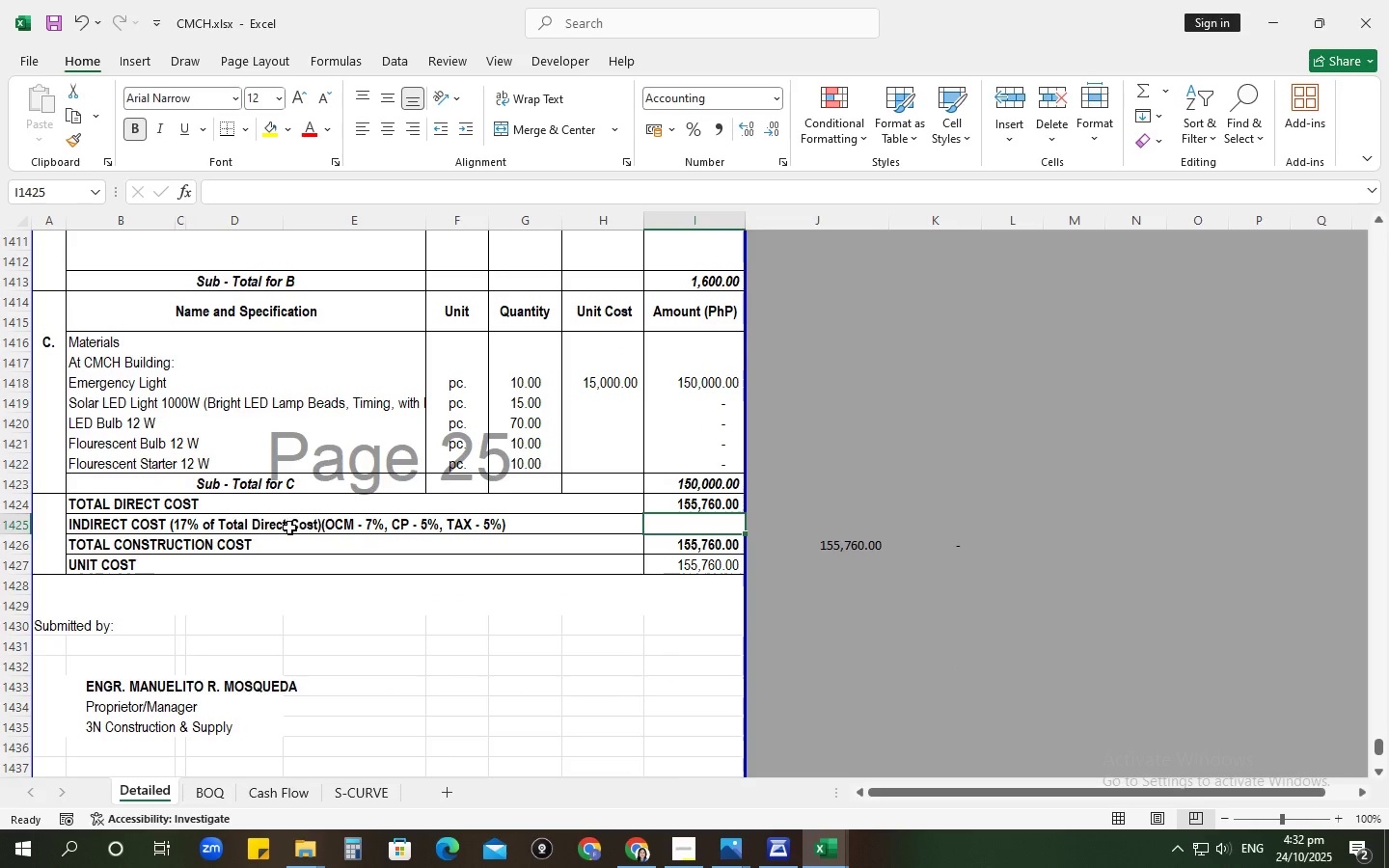 
wait(8.42)
 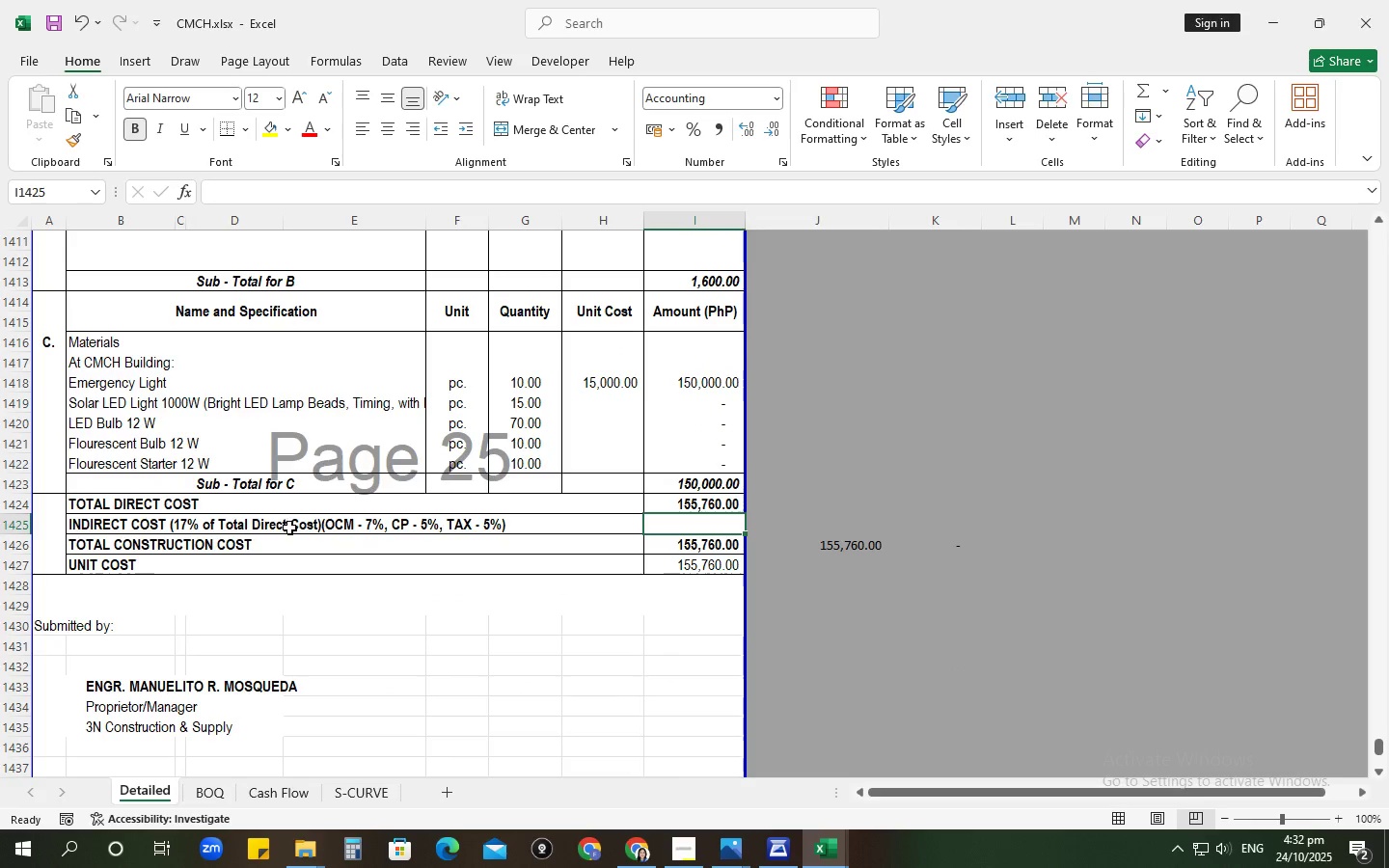 
left_click([700, 546])
 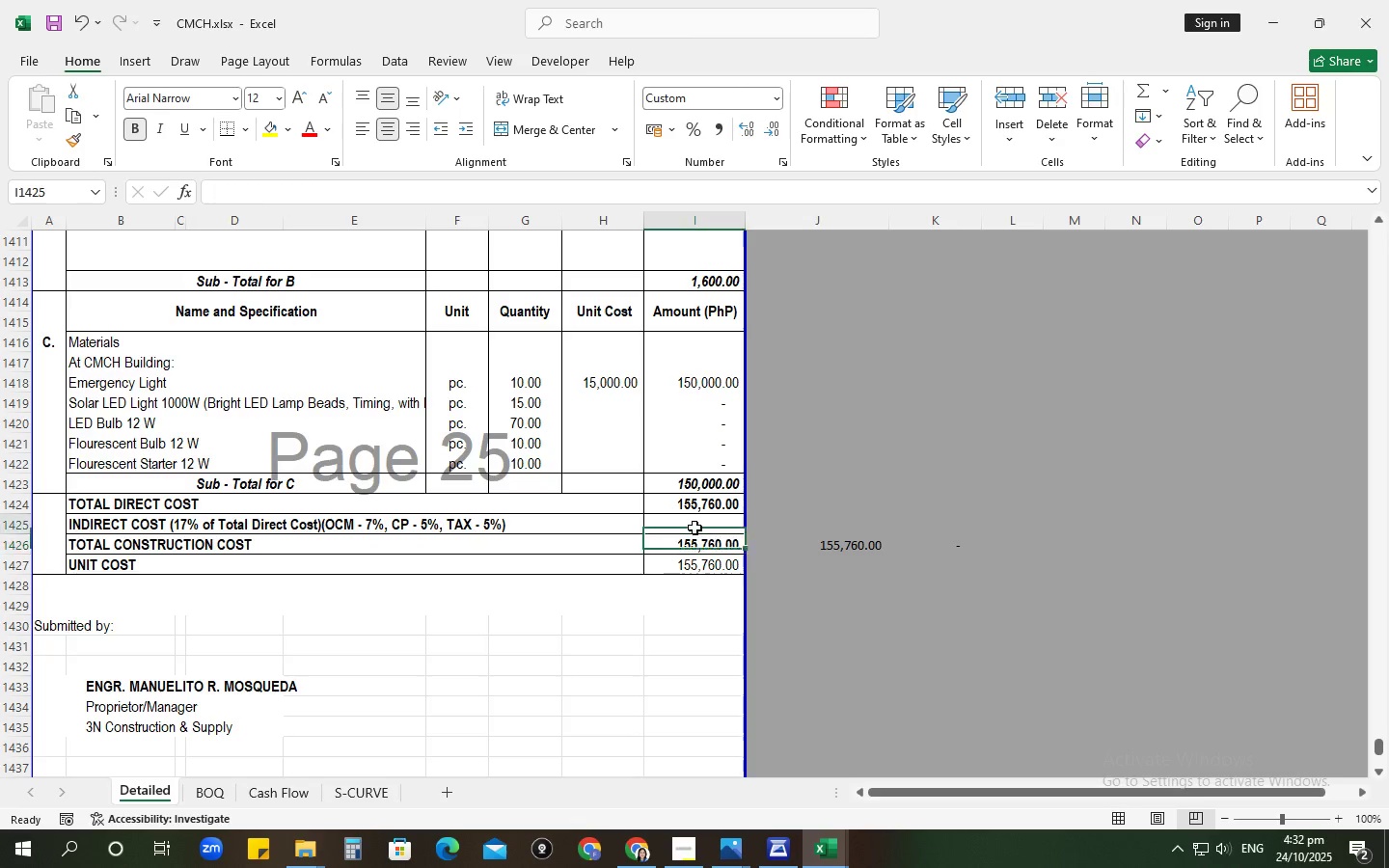 
left_click([694, 528])
 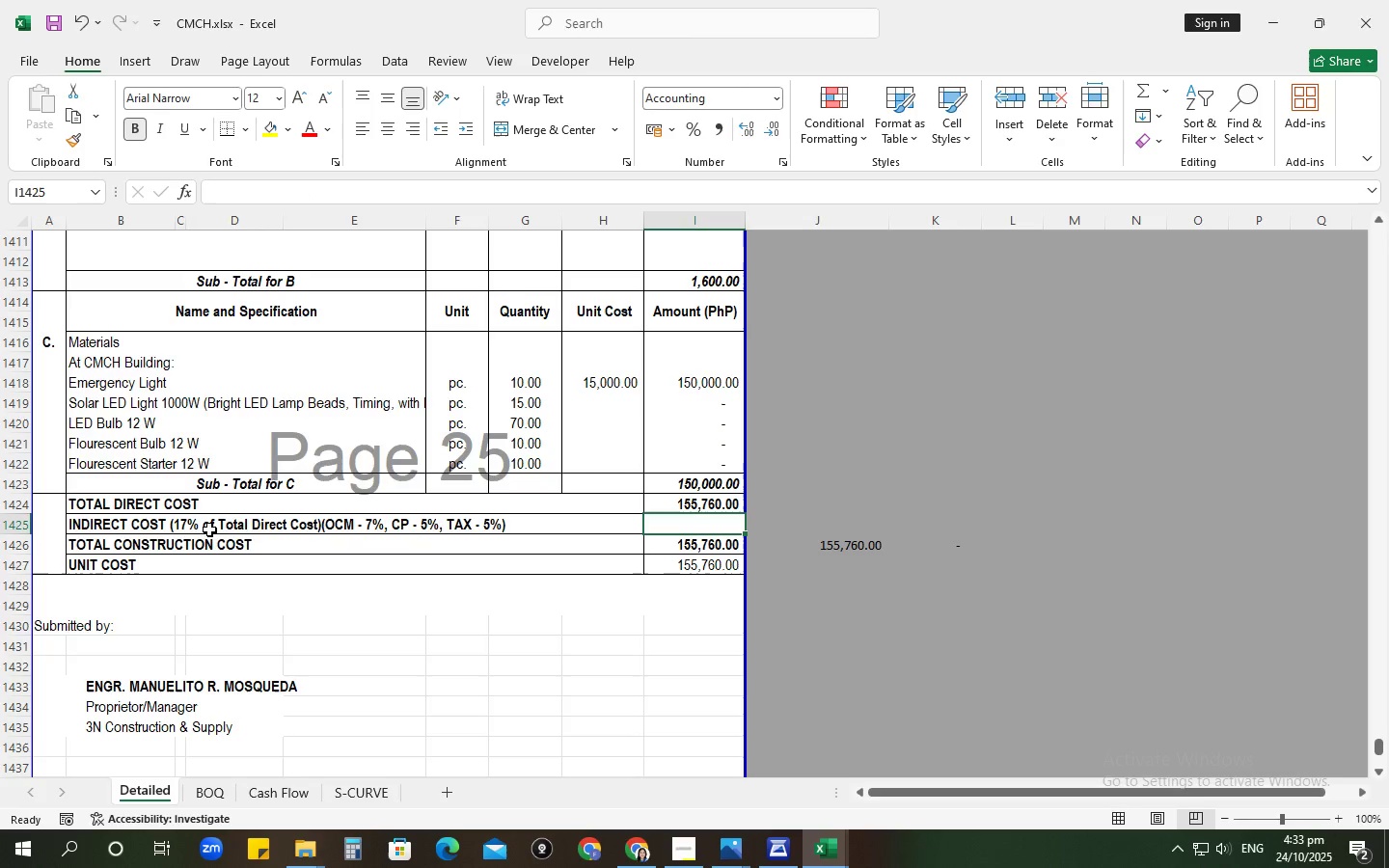 
wait(9.33)
 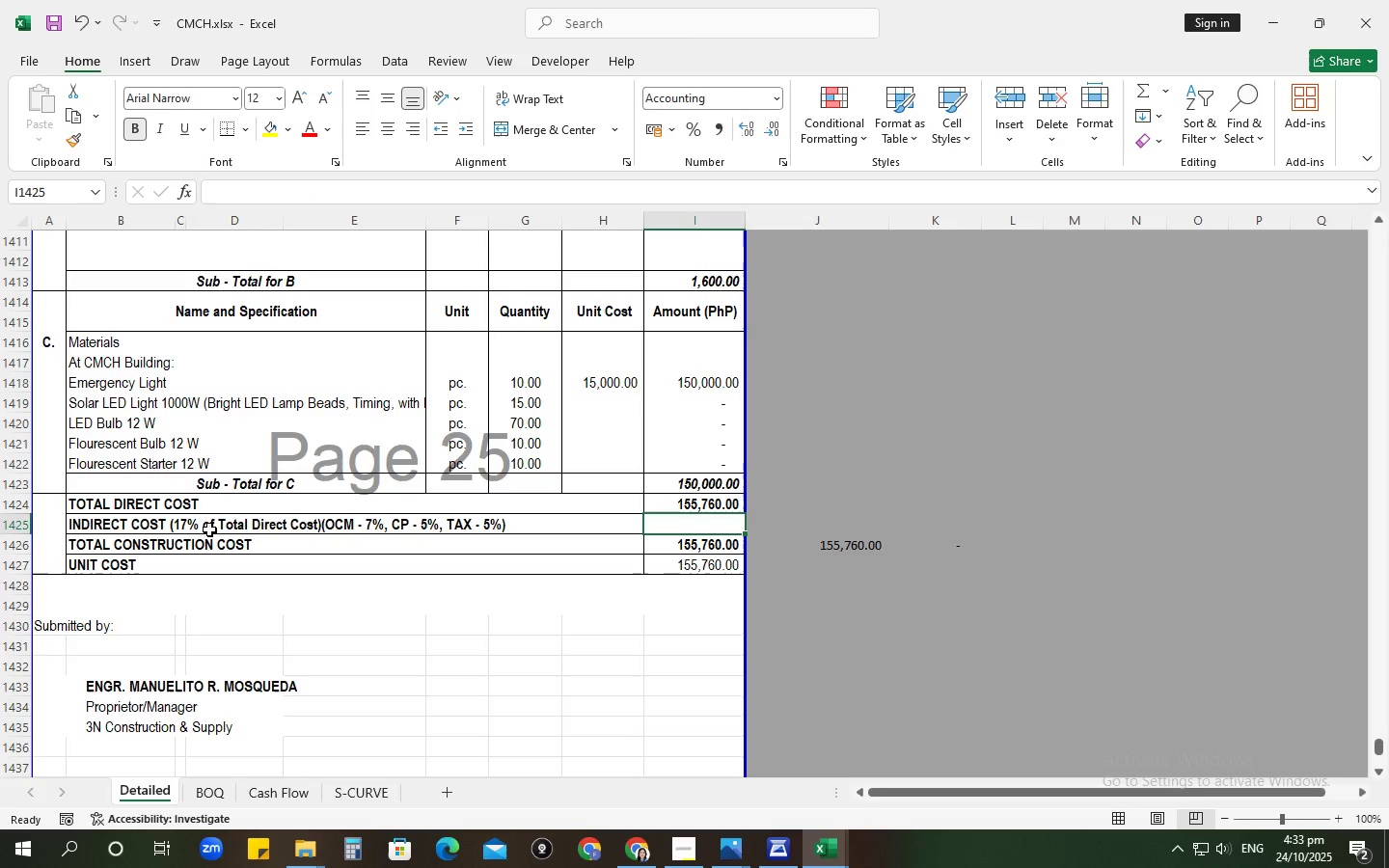 
left_click([413, 547])
 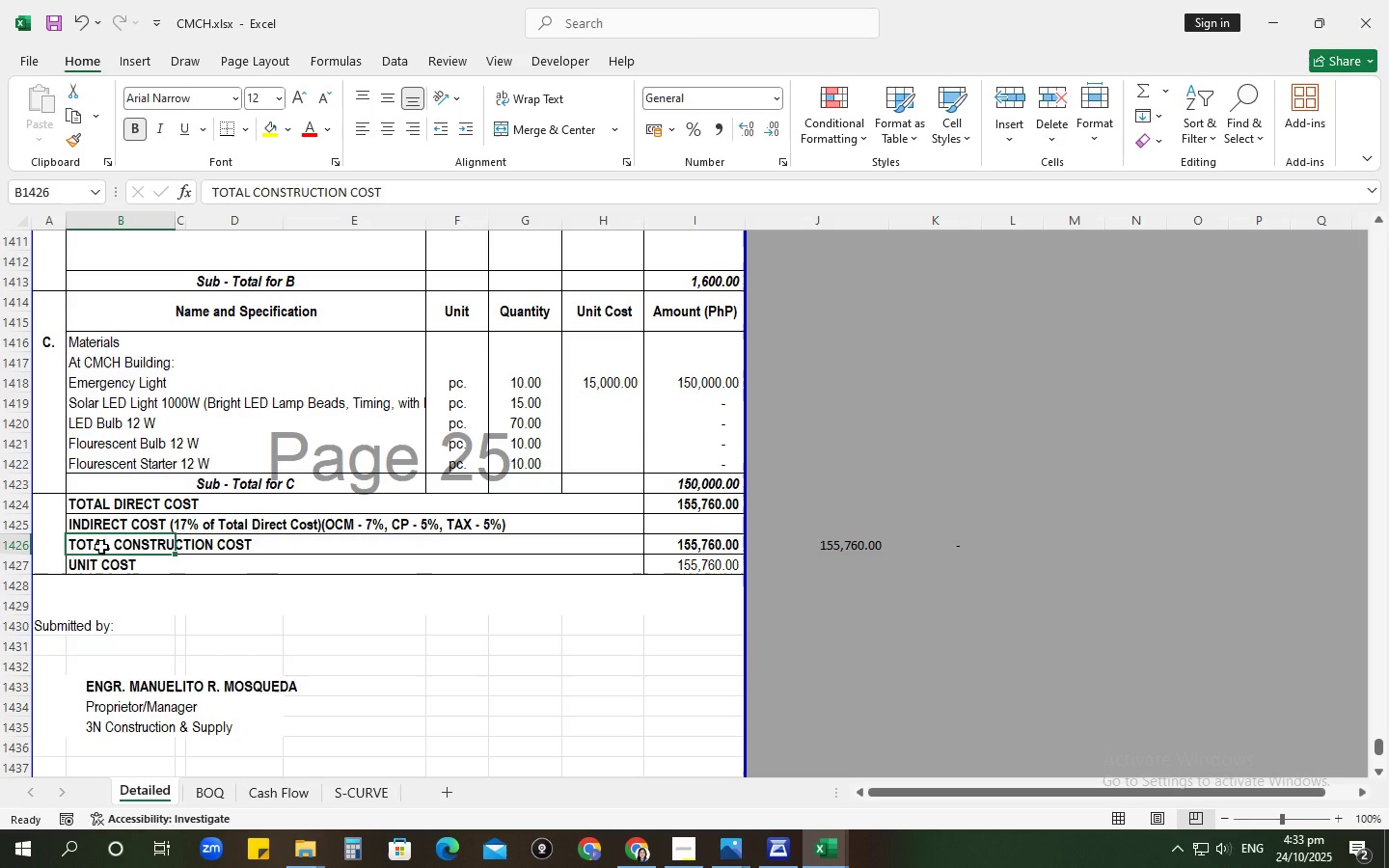 
left_click([0, 547])
 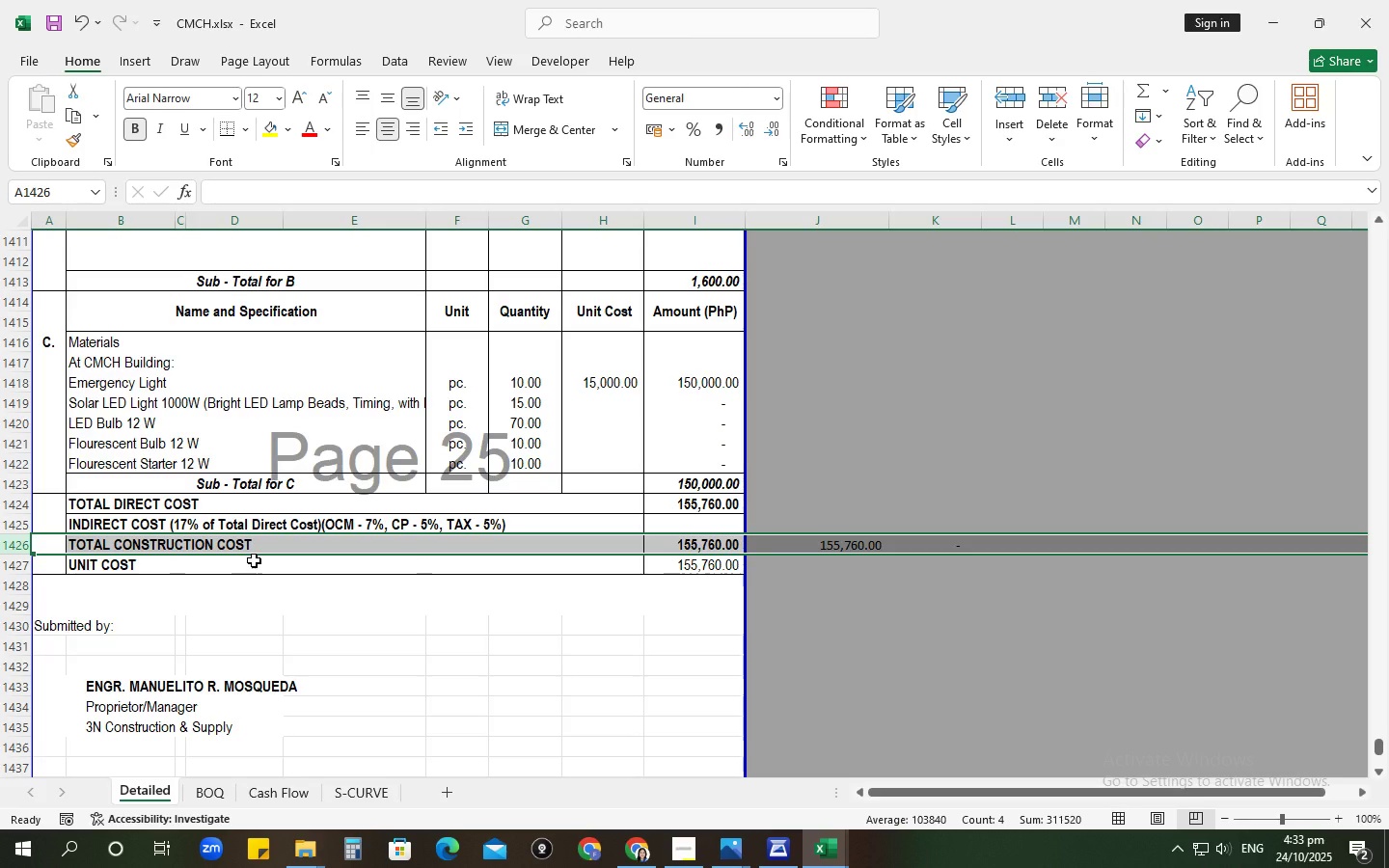 
left_click([254, 560])
 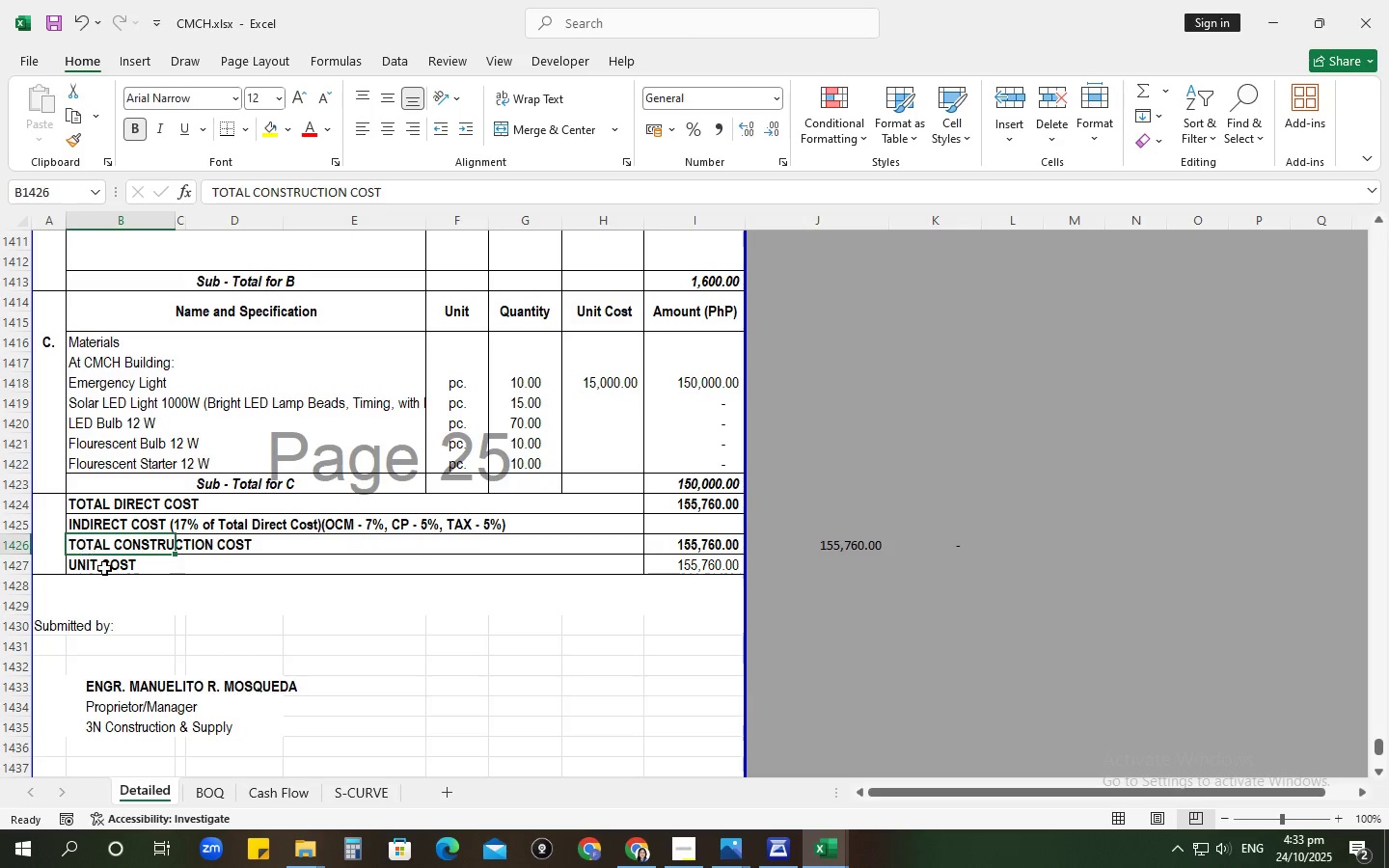 
scroll: coordinate [310, 627], scroll_direction: down, amount: 4.0
 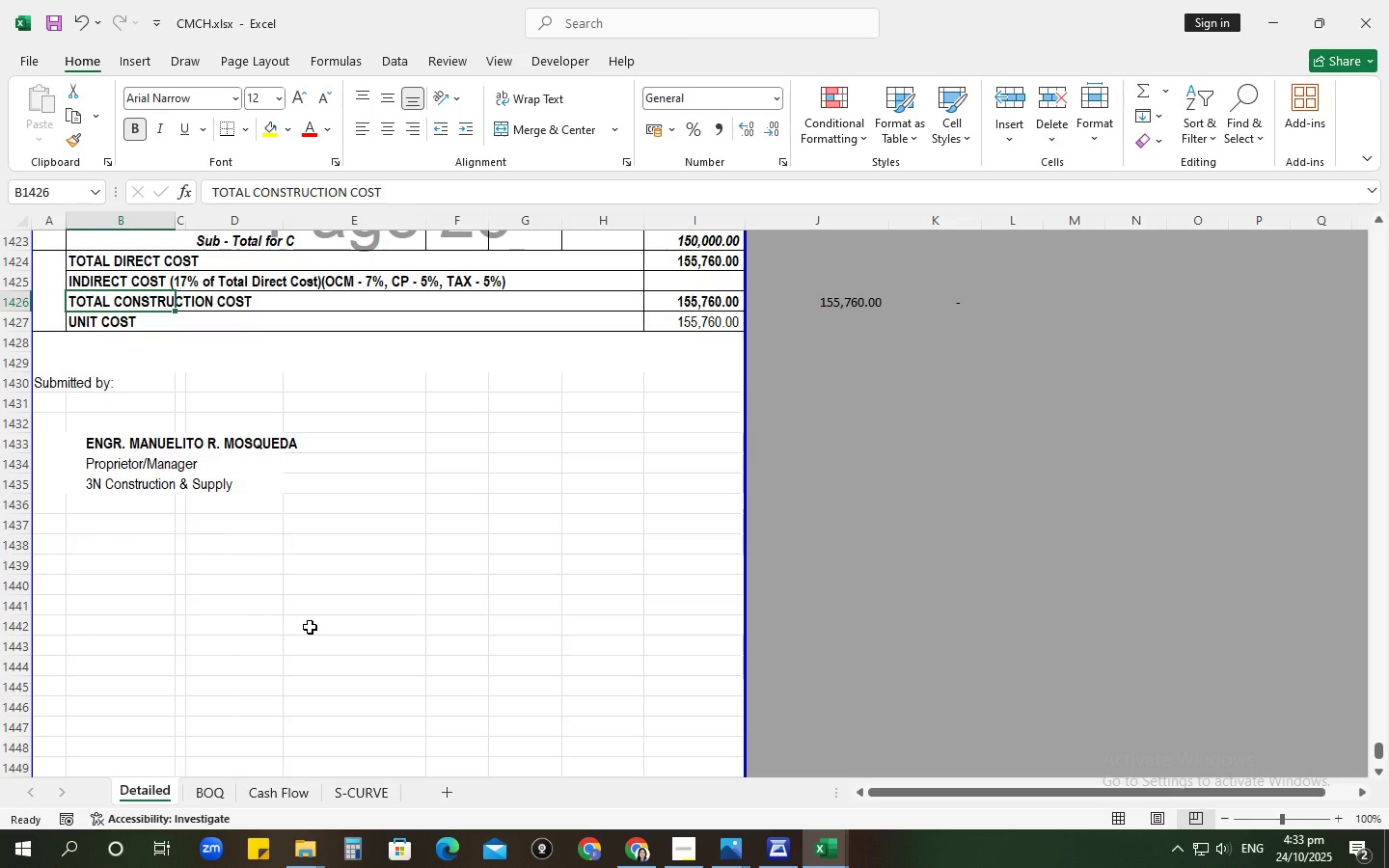 
scroll: coordinate [310, 627], scroll_direction: up, amount: 4.0
 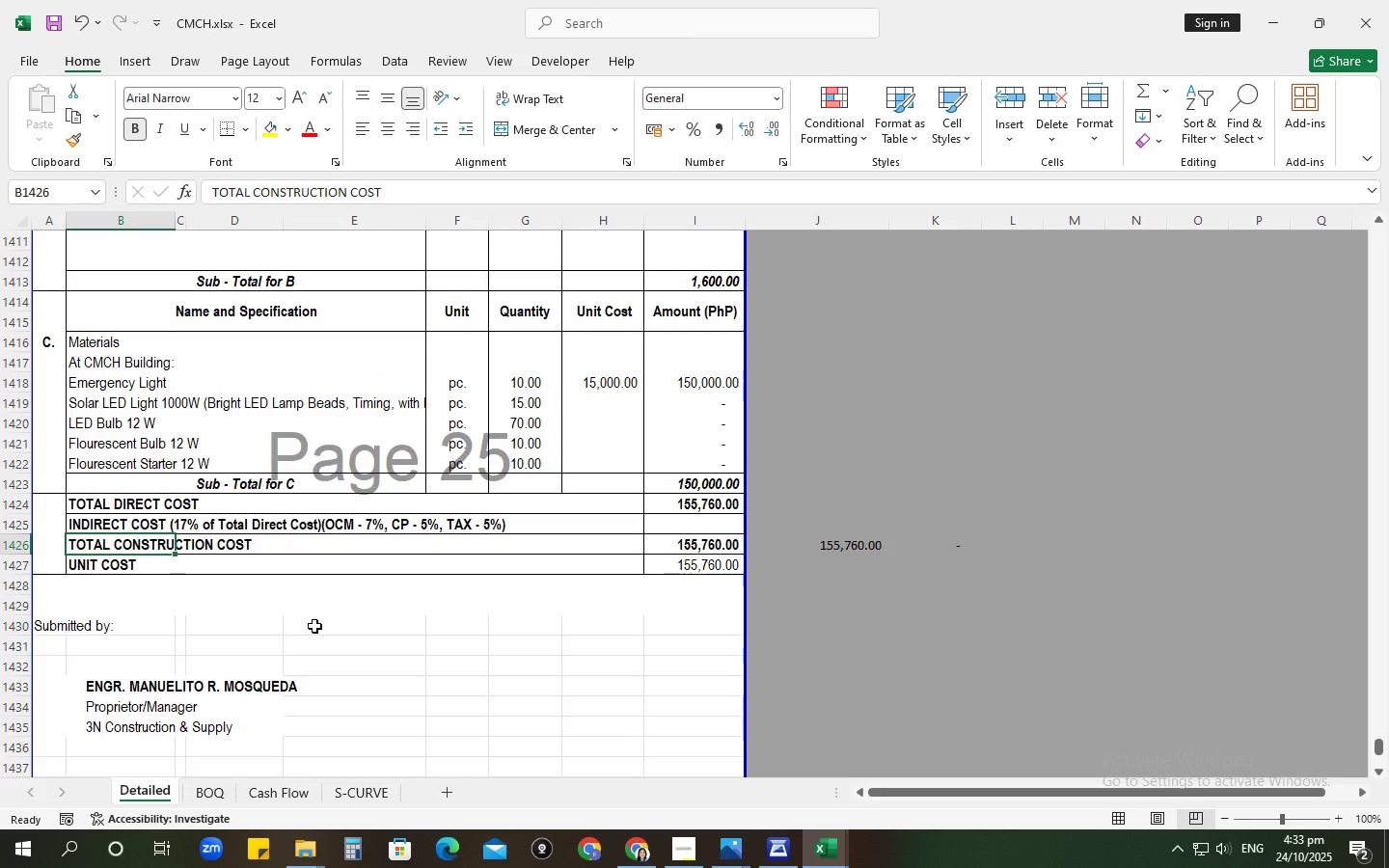 
left_click([340, 554])
 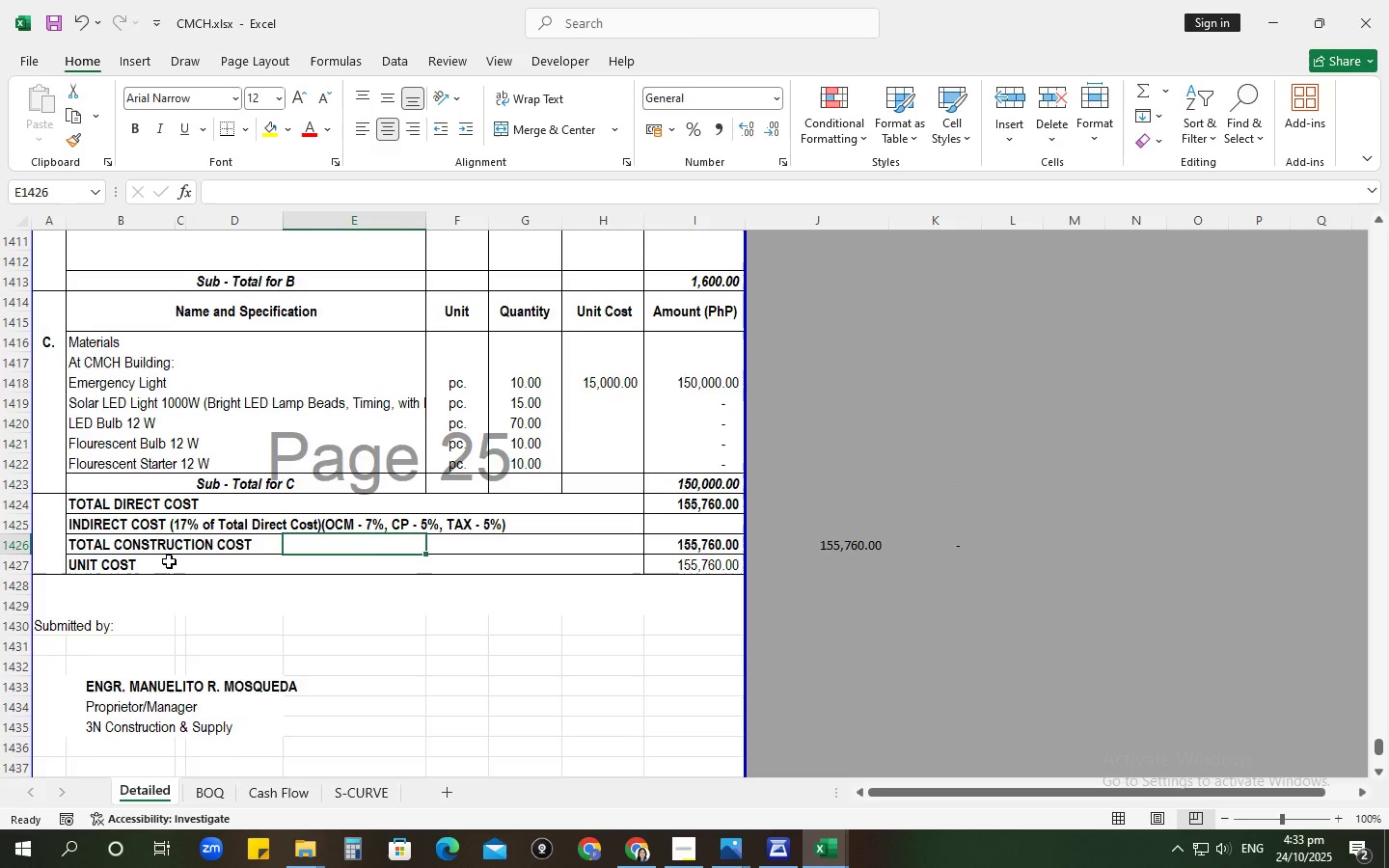 
scroll: coordinate [149, 560], scroll_direction: up, amount: 3.0
 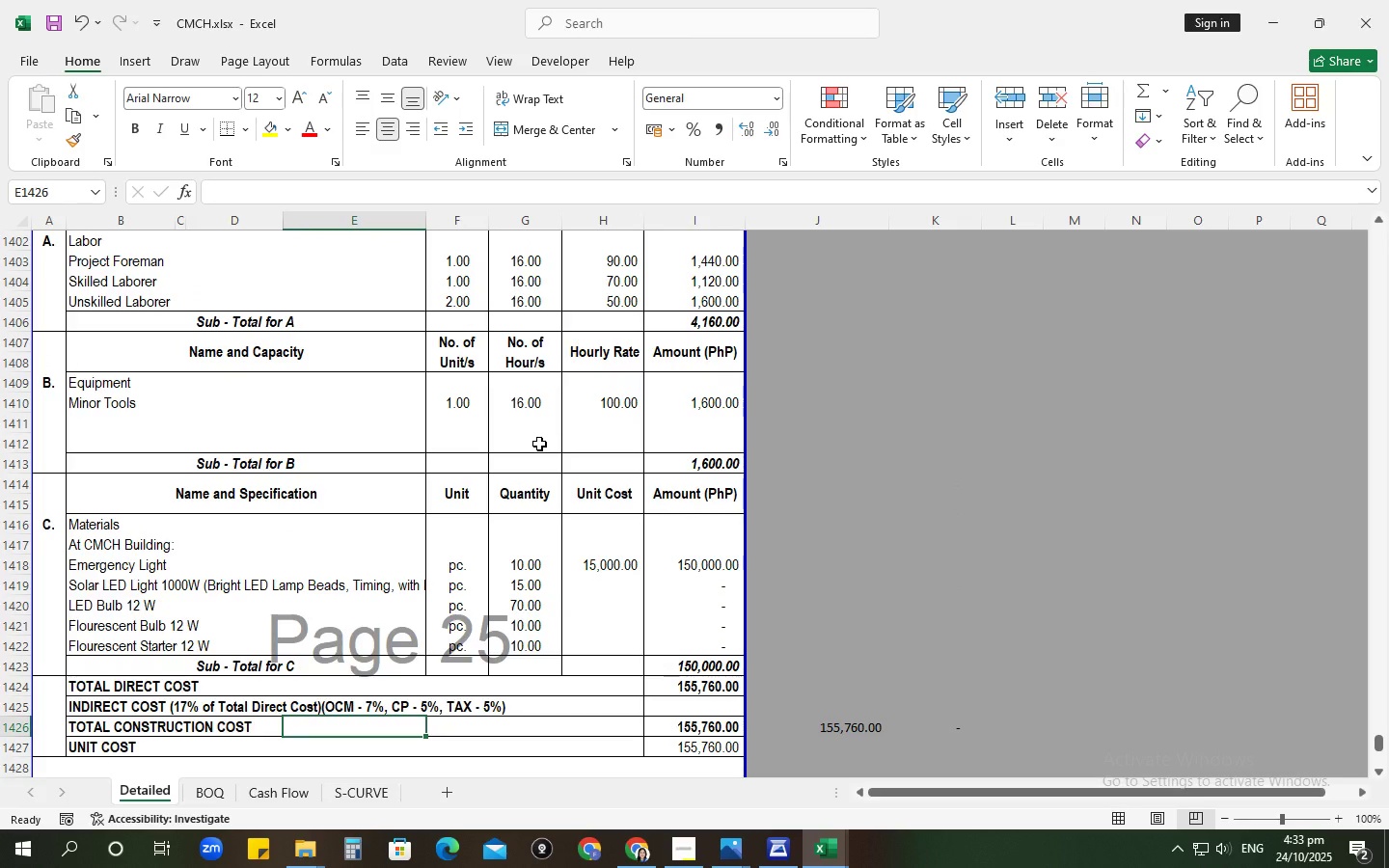 
scroll: coordinate [472, 513], scroll_direction: down, amount: 2.0
 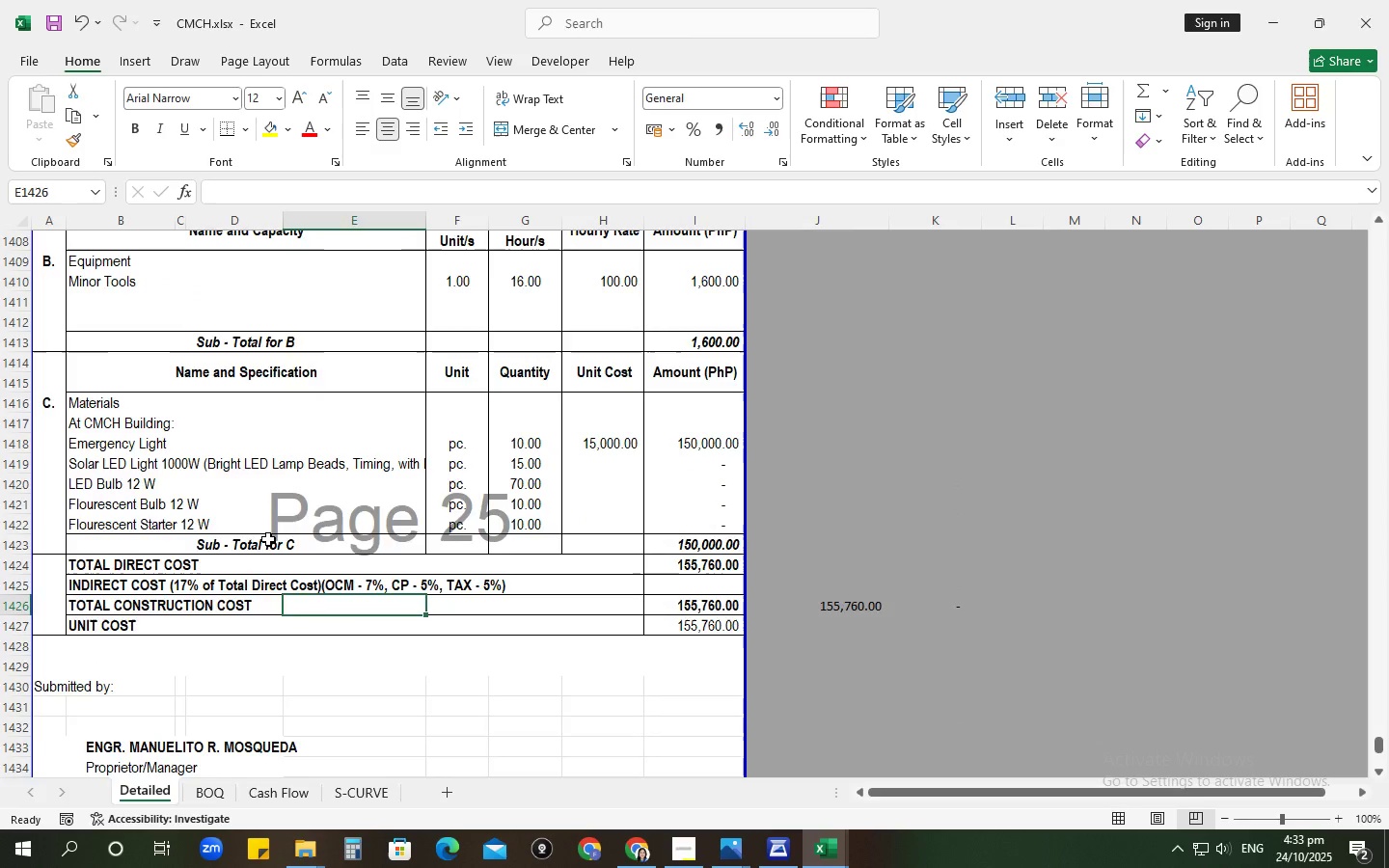 
scroll: coordinate [268, 539], scroll_direction: up, amount: 3.0
 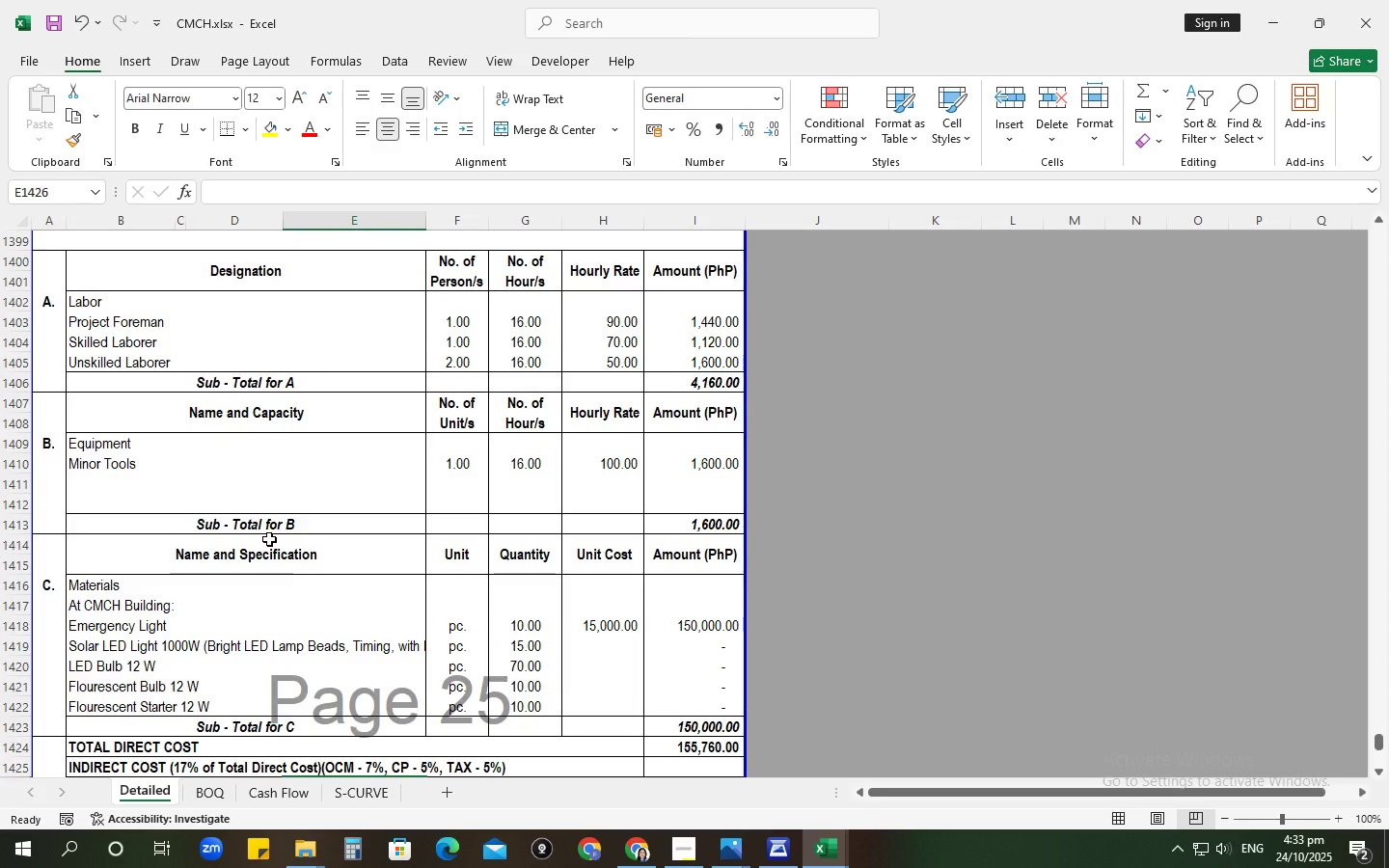 
scroll: coordinate [269, 539], scroll_direction: down, amount: 2.0
 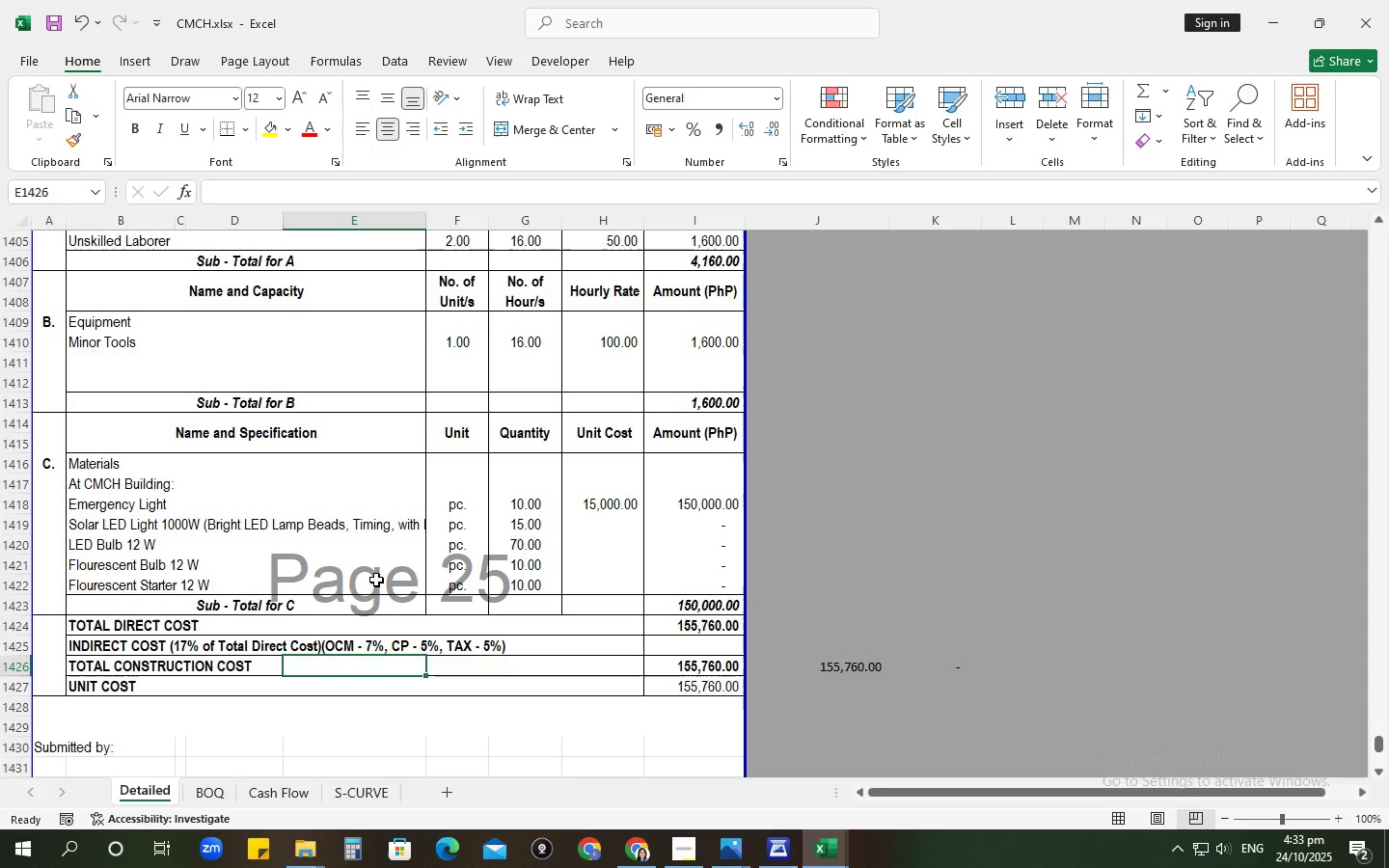 
left_click([688, 647])
 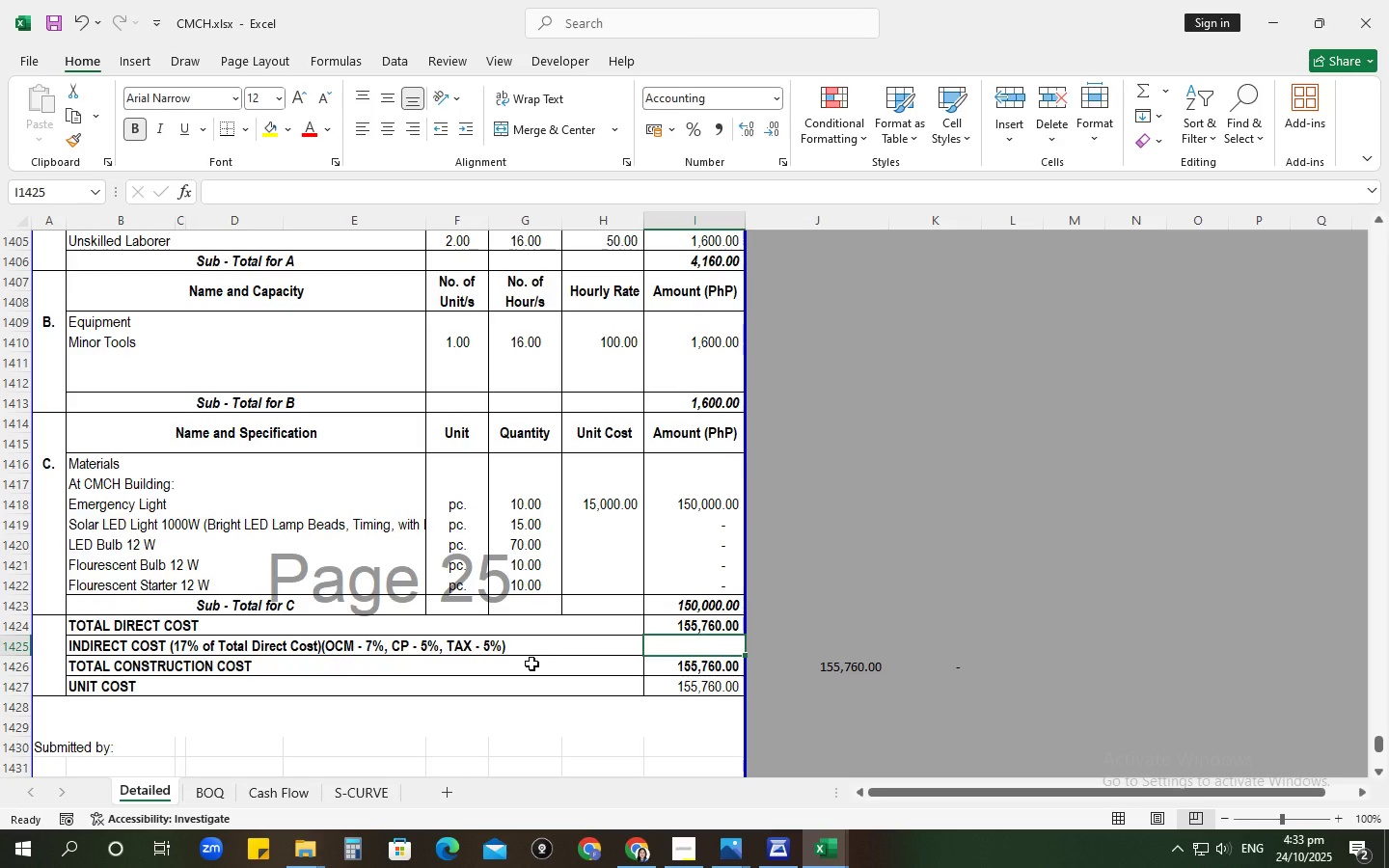 
wait(9.67)
 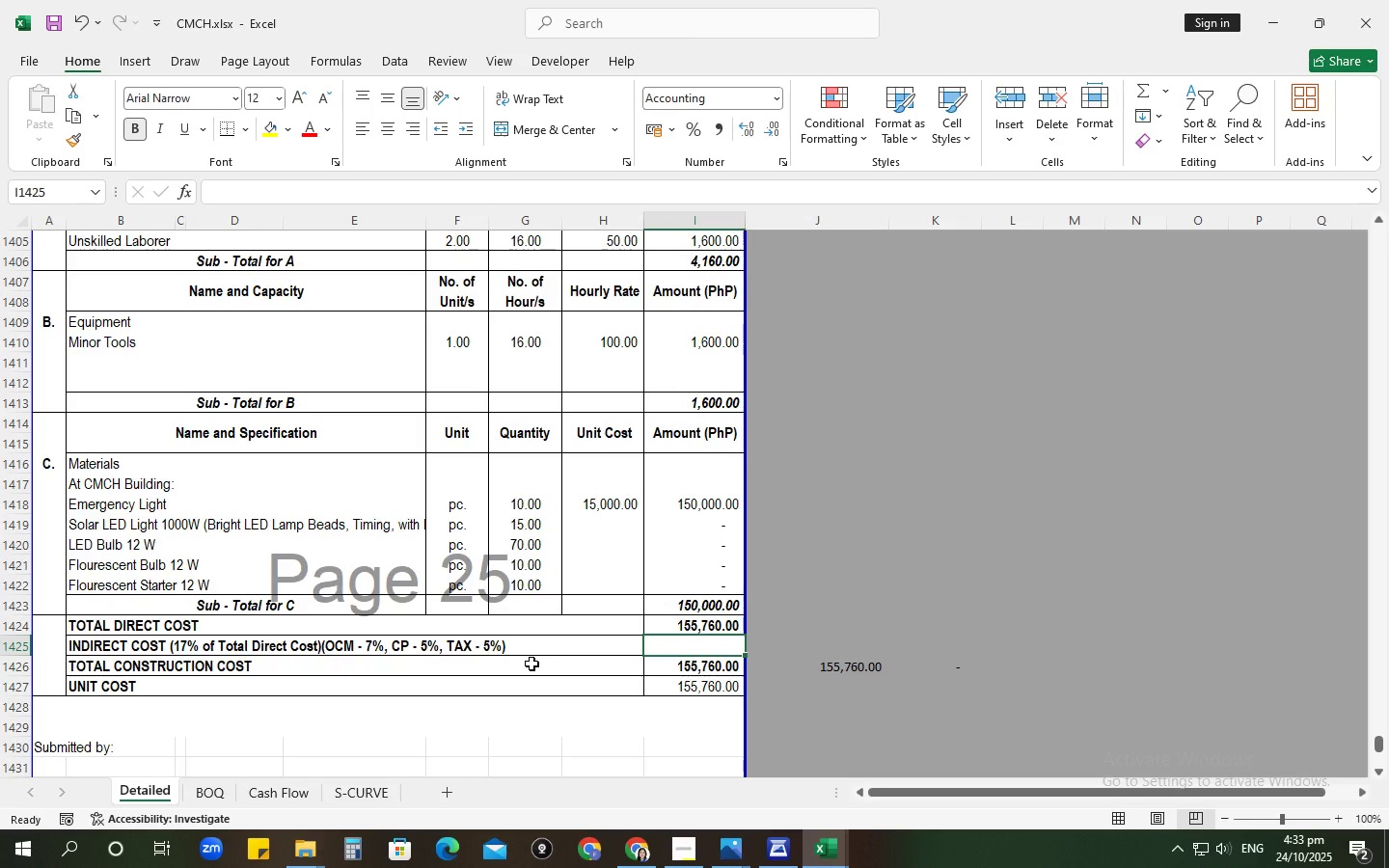 
left_click([703, 663])
 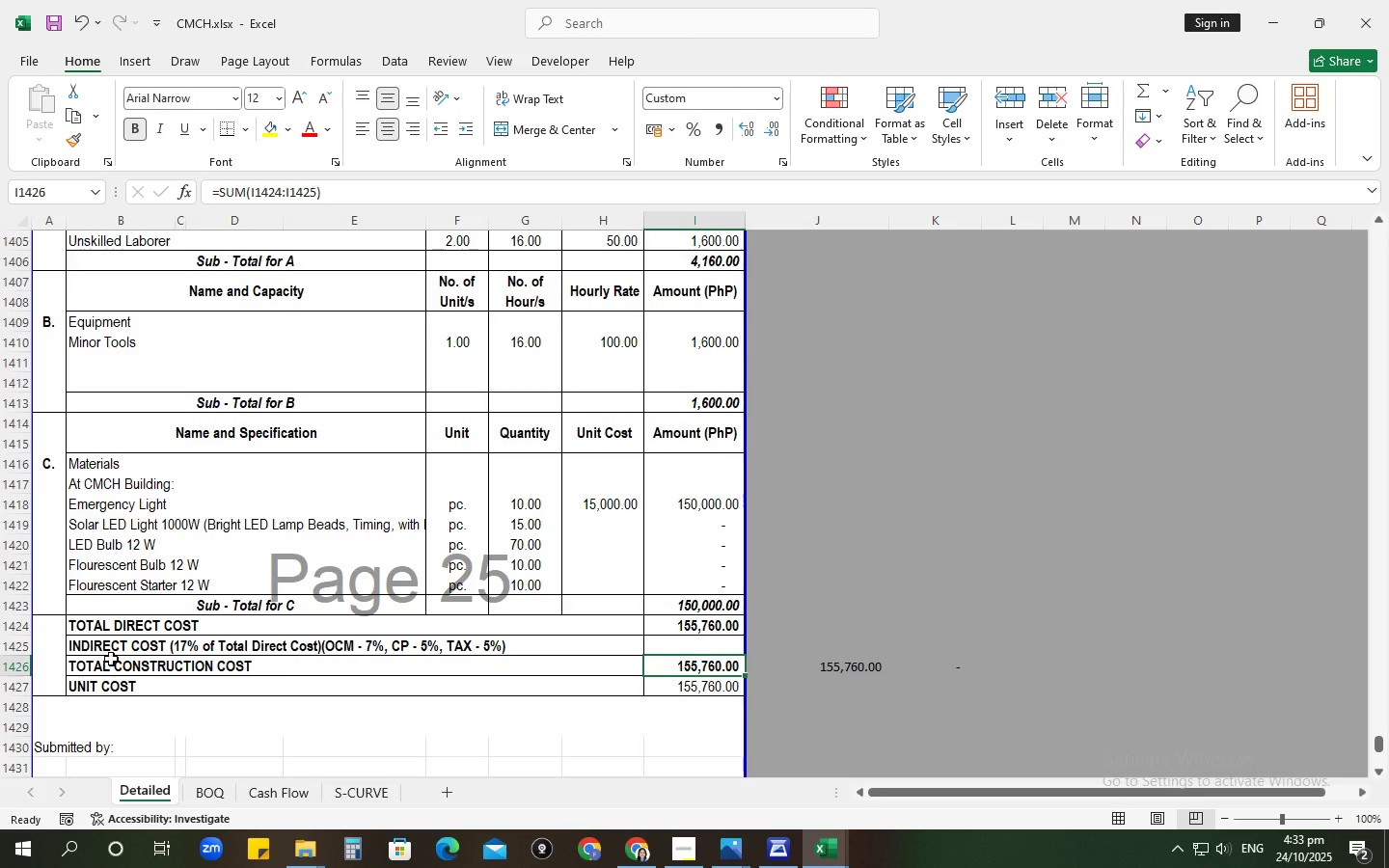 
wait(5.63)
 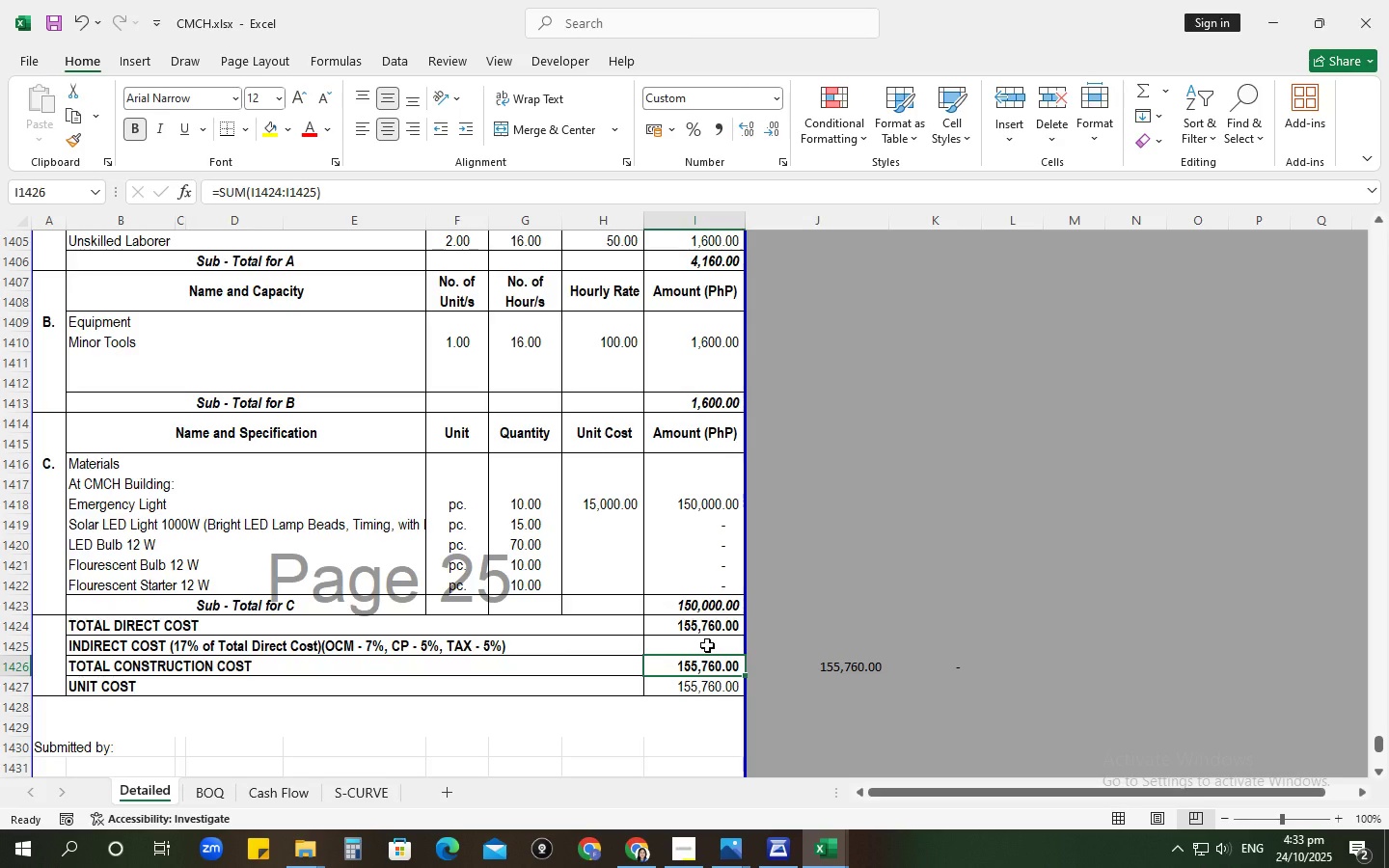 
mouse_move([36, 660])
 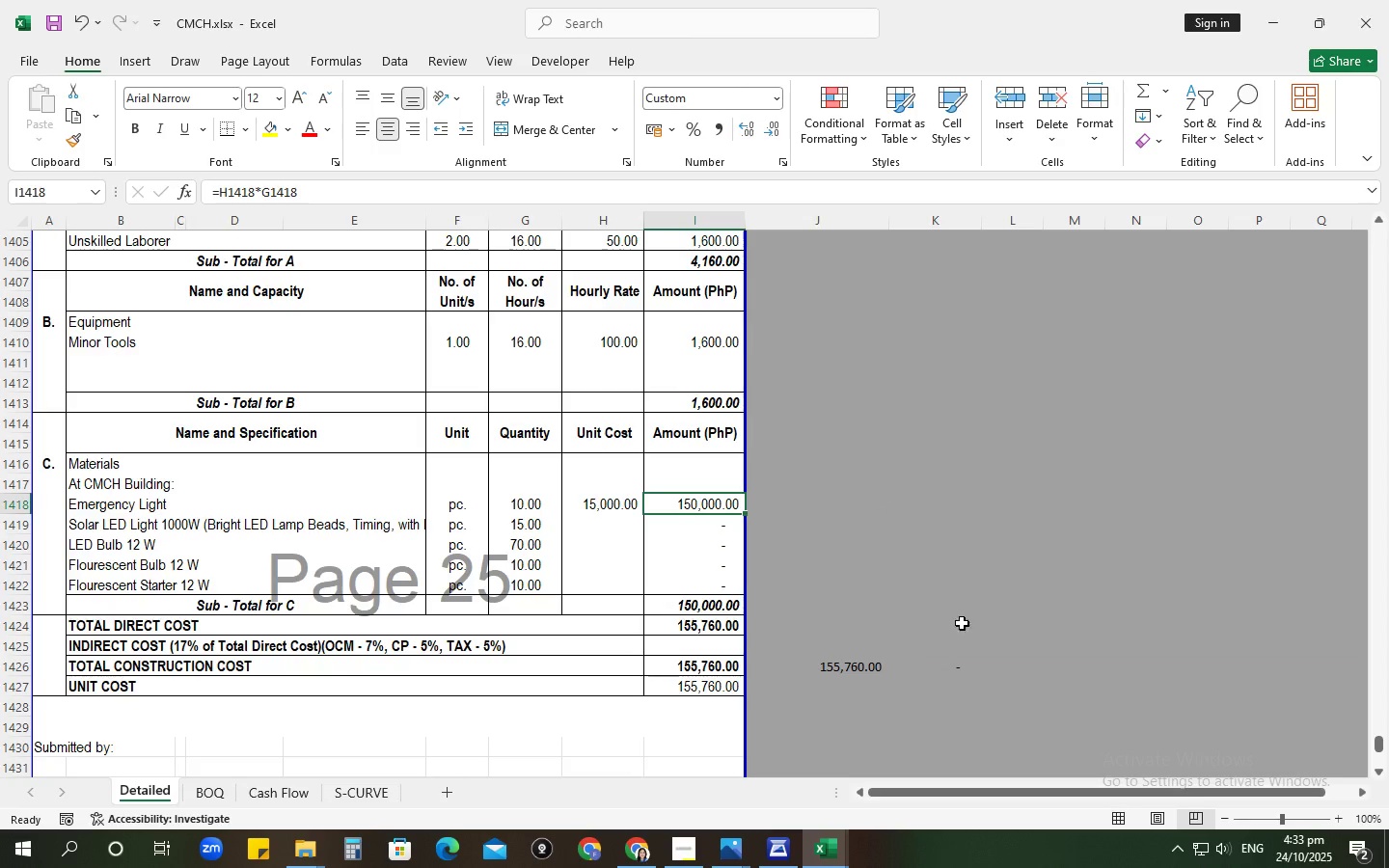 
left_click([999, 617])
 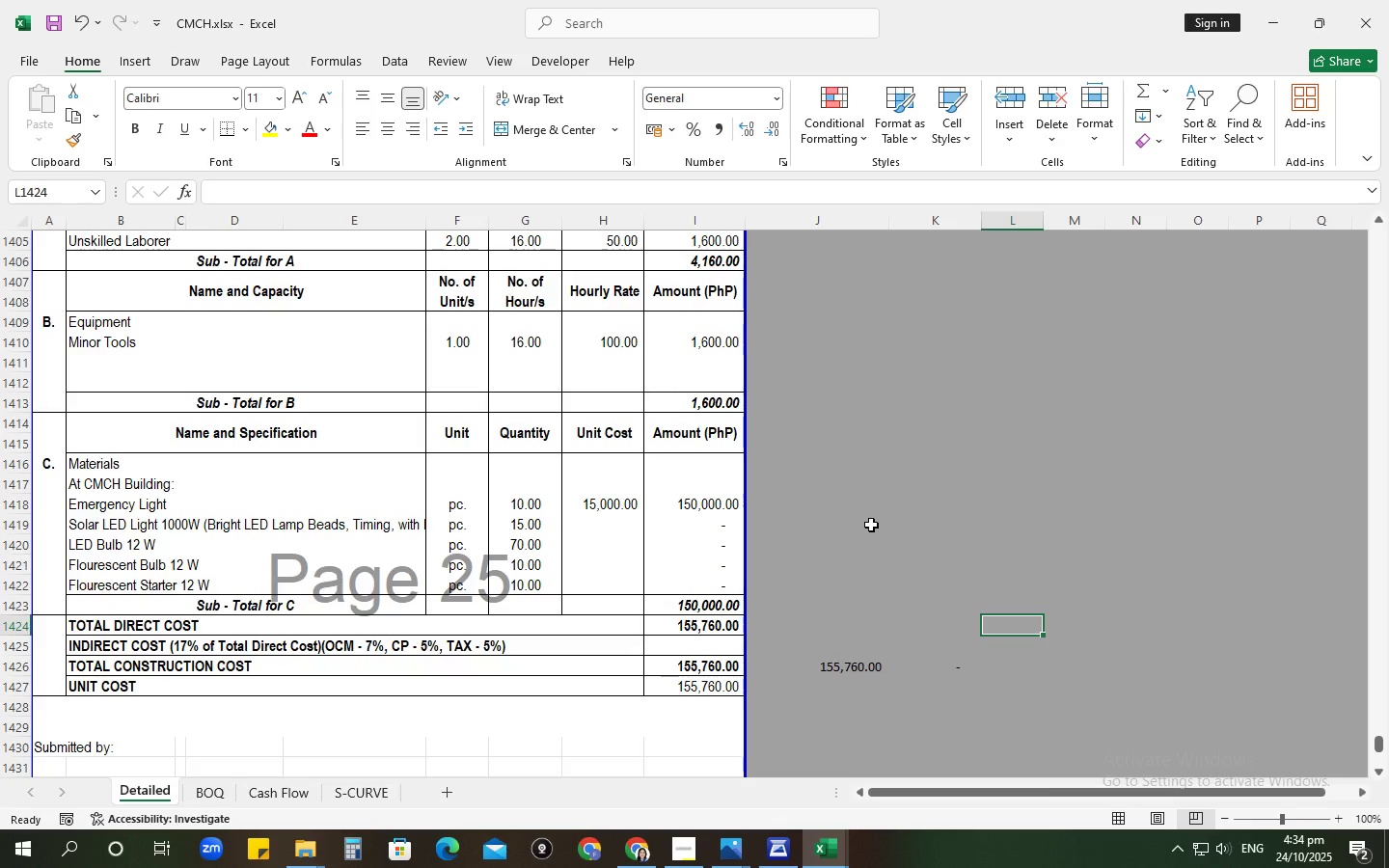 
wait(17.1)
 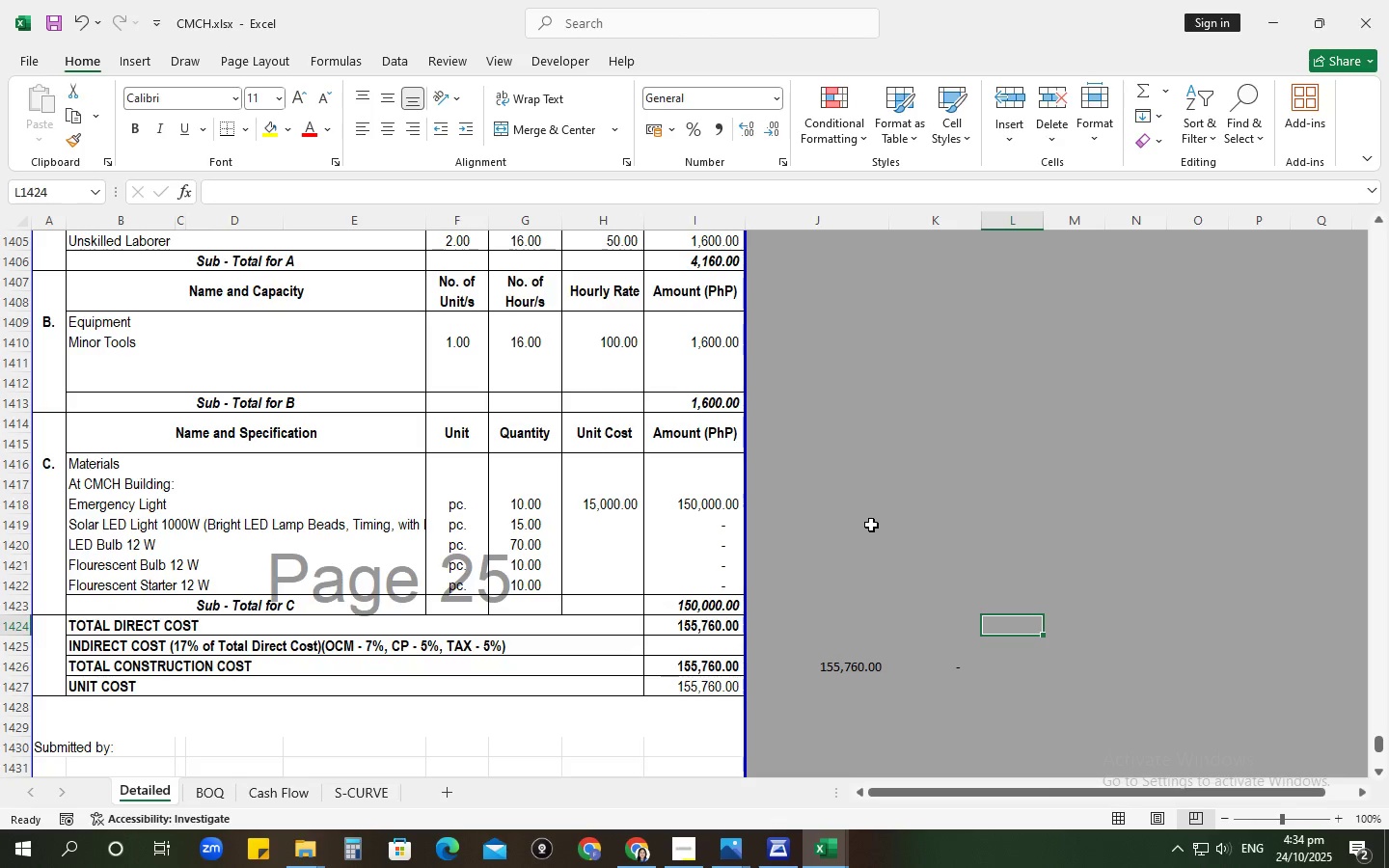 
double_click([833, 846])
 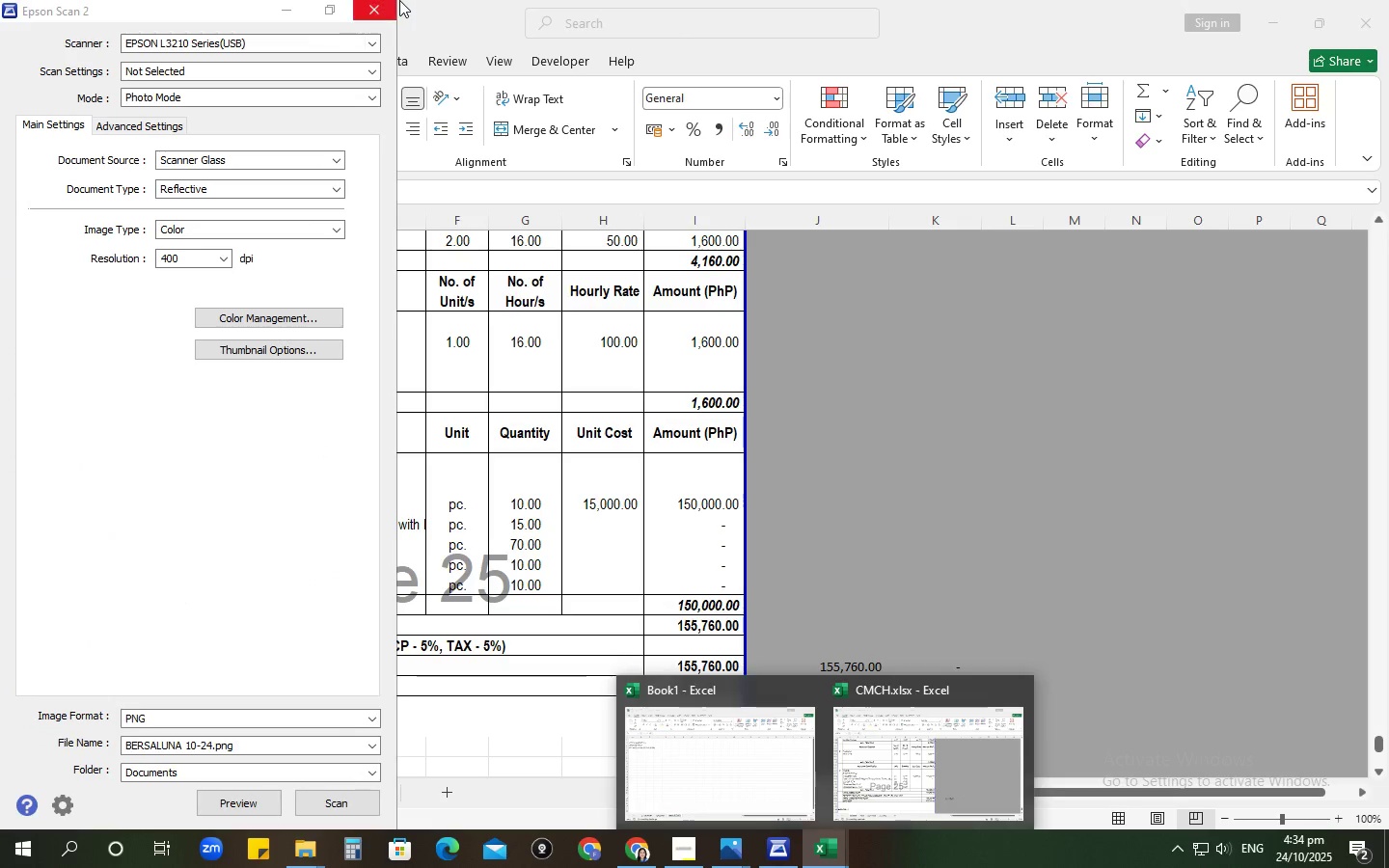 
left_click([390, 5])
 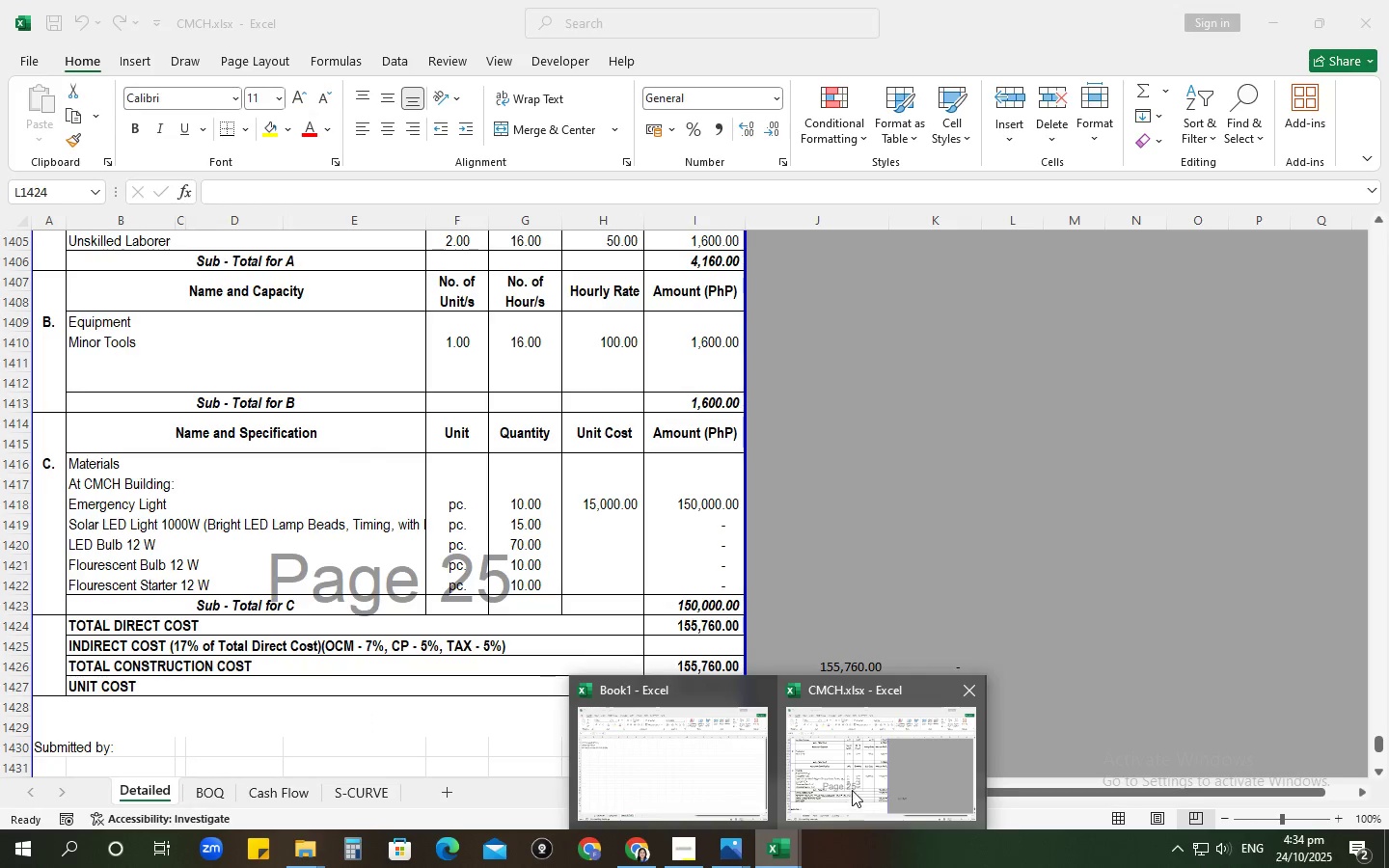 
left_click([662, 781])
 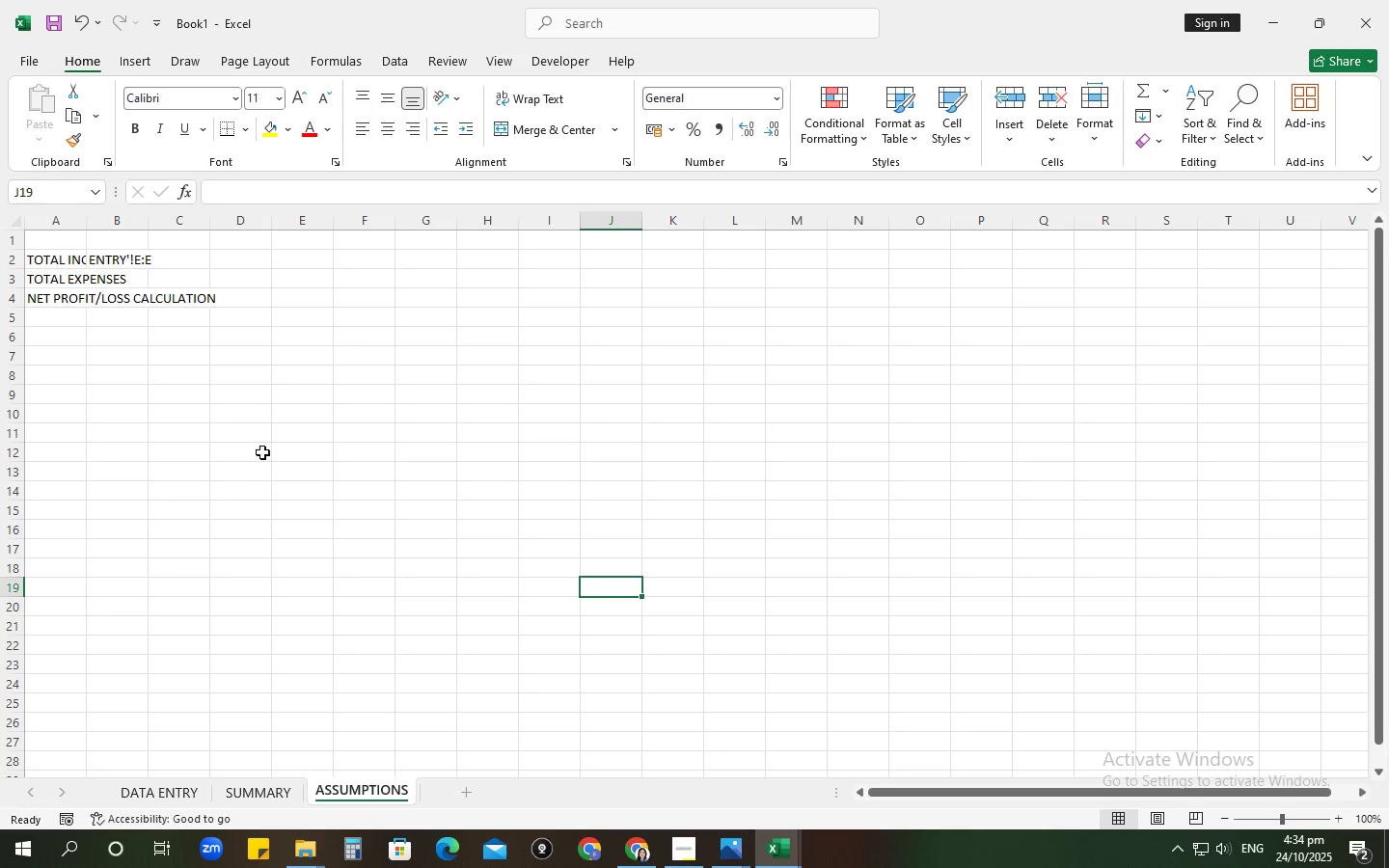 
left_click([278, 421])
 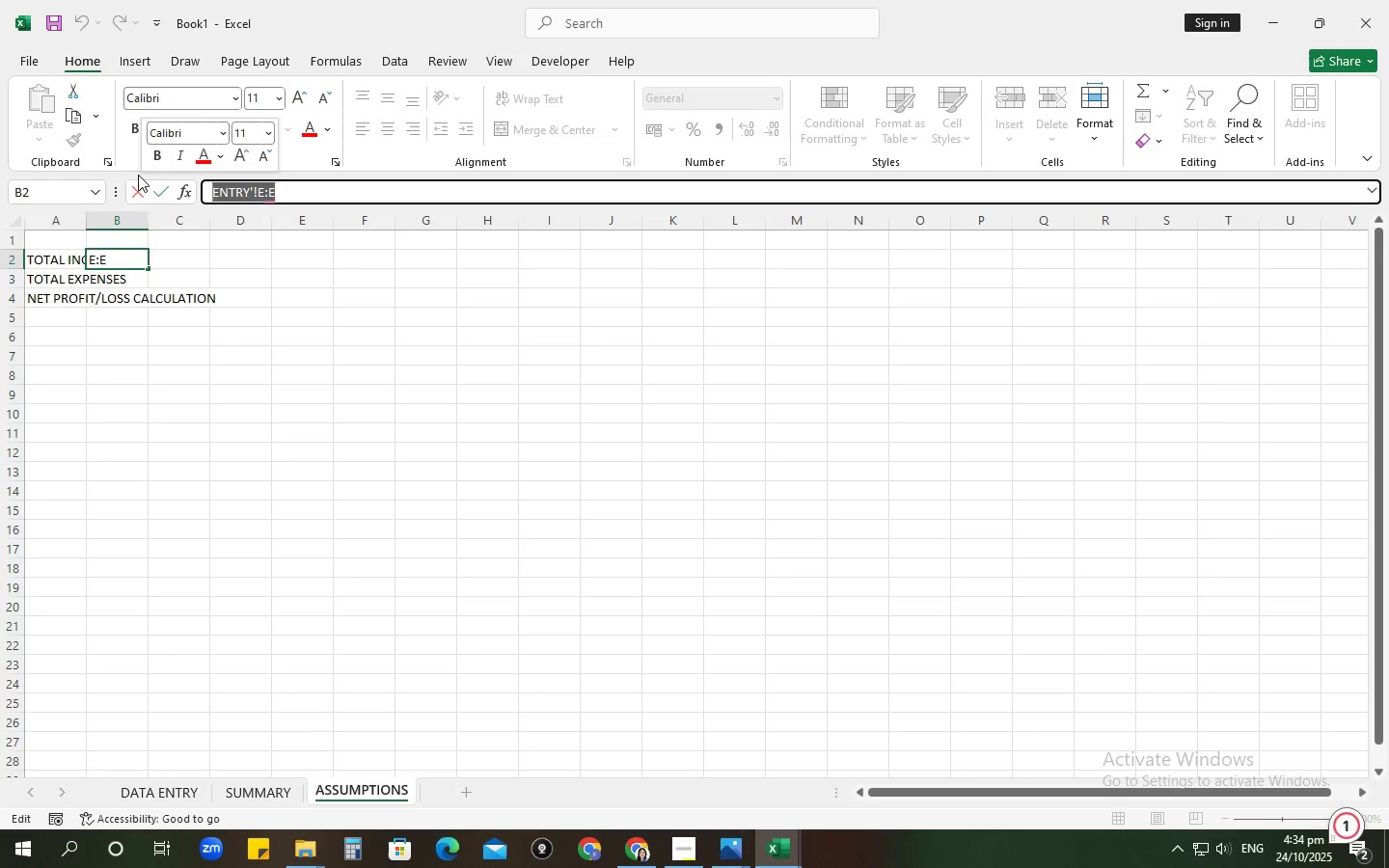 
type(=sumif()
 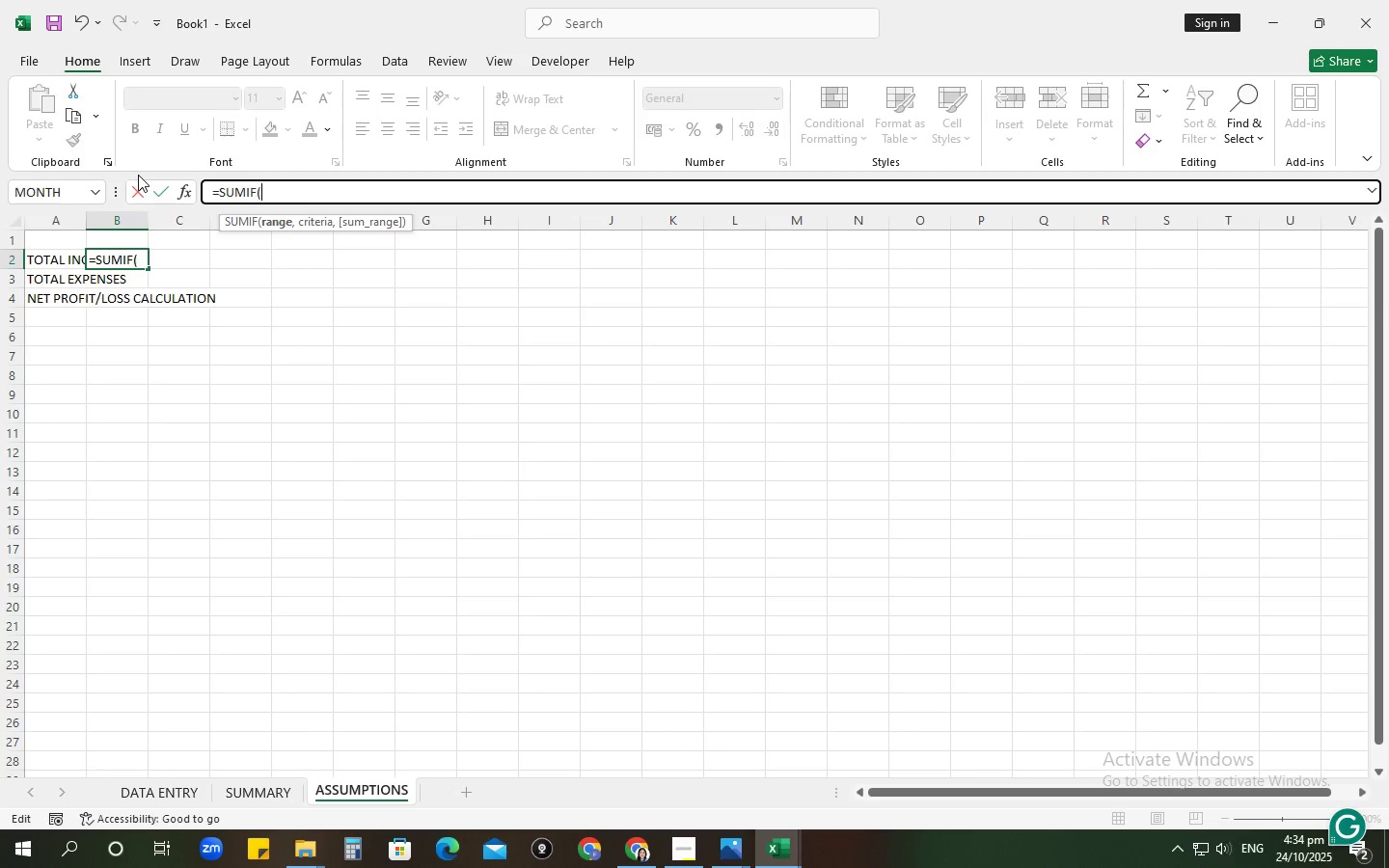 
left_click([165, 799])
 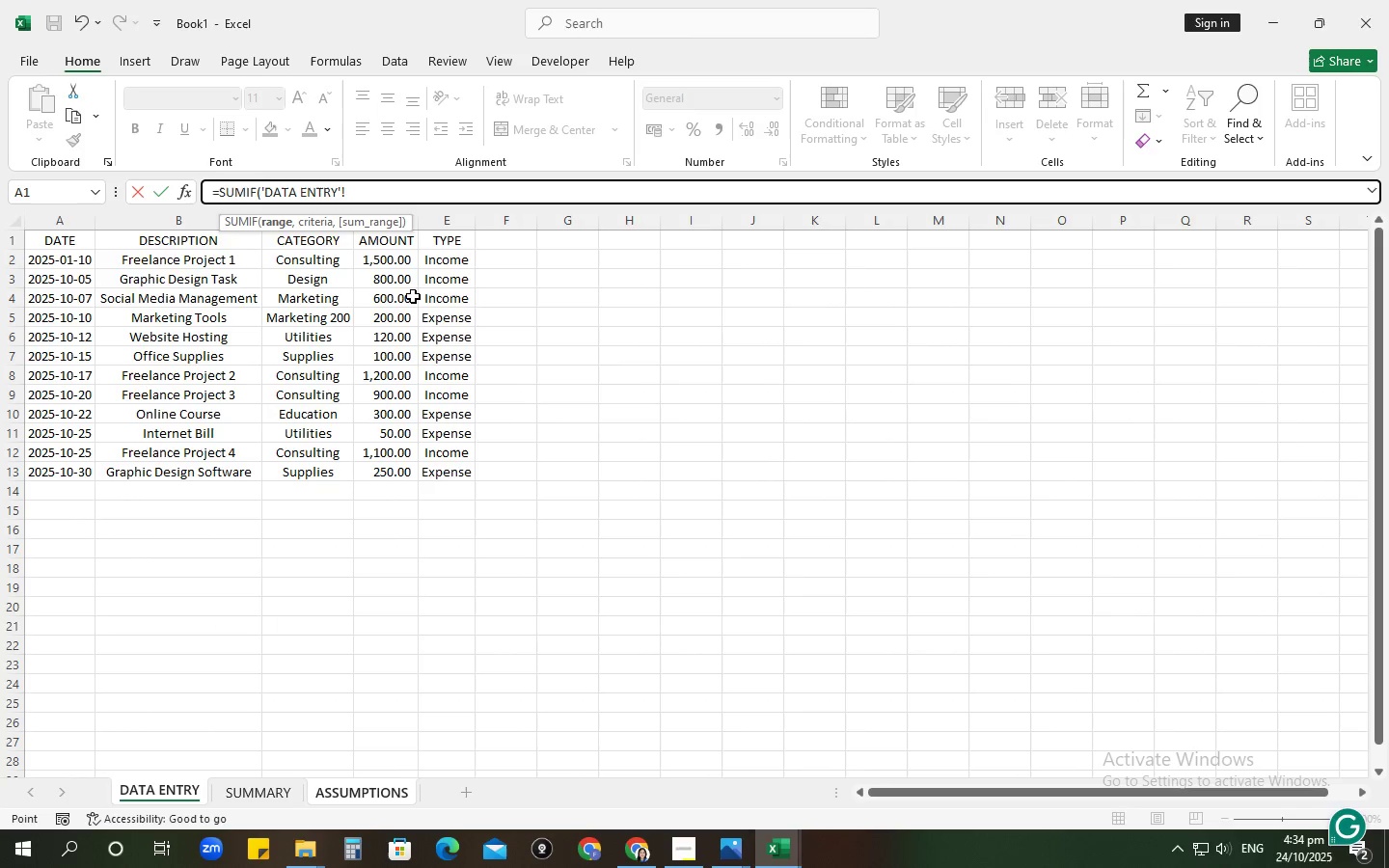 
type(e,e)
key(Backspace)
key(Backspace)
type(:e, "Inco)
key(Backspace)
key(Backspace)
key(Backspace)
key(Backspace)
type(iNCOME", )
 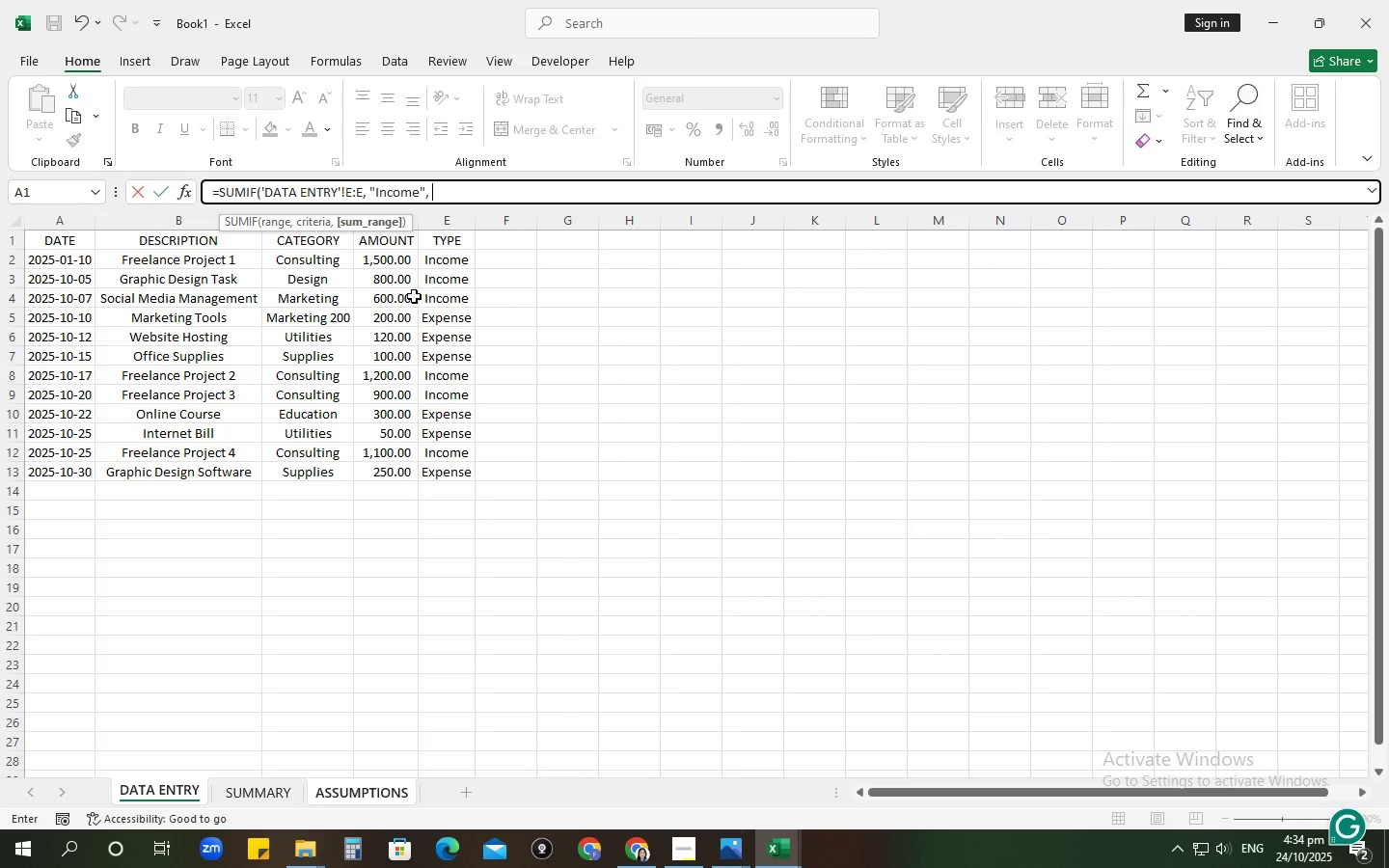 
left_click([158, 792])
 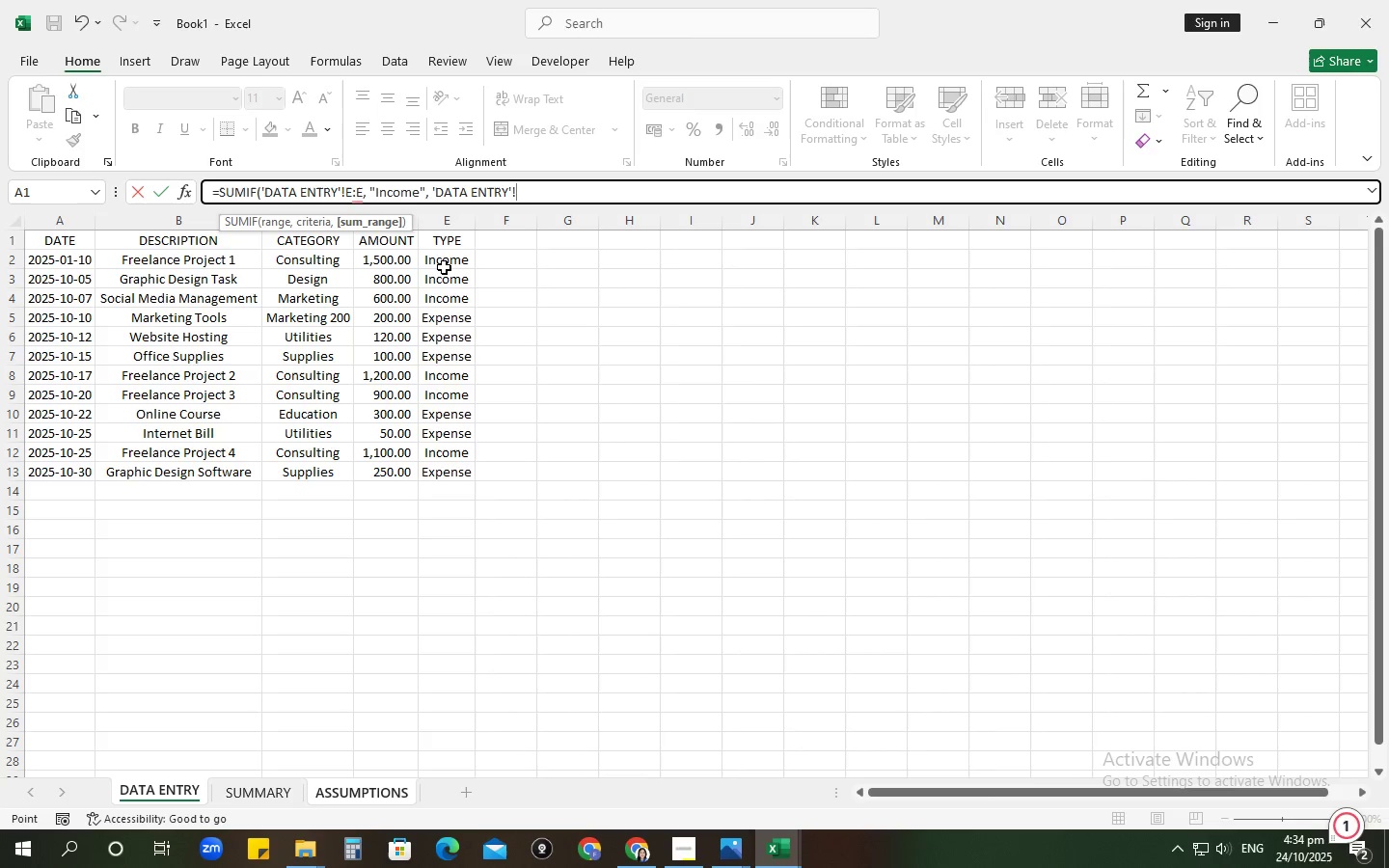 
type(D:d)
key(Backspace)
type(D))
 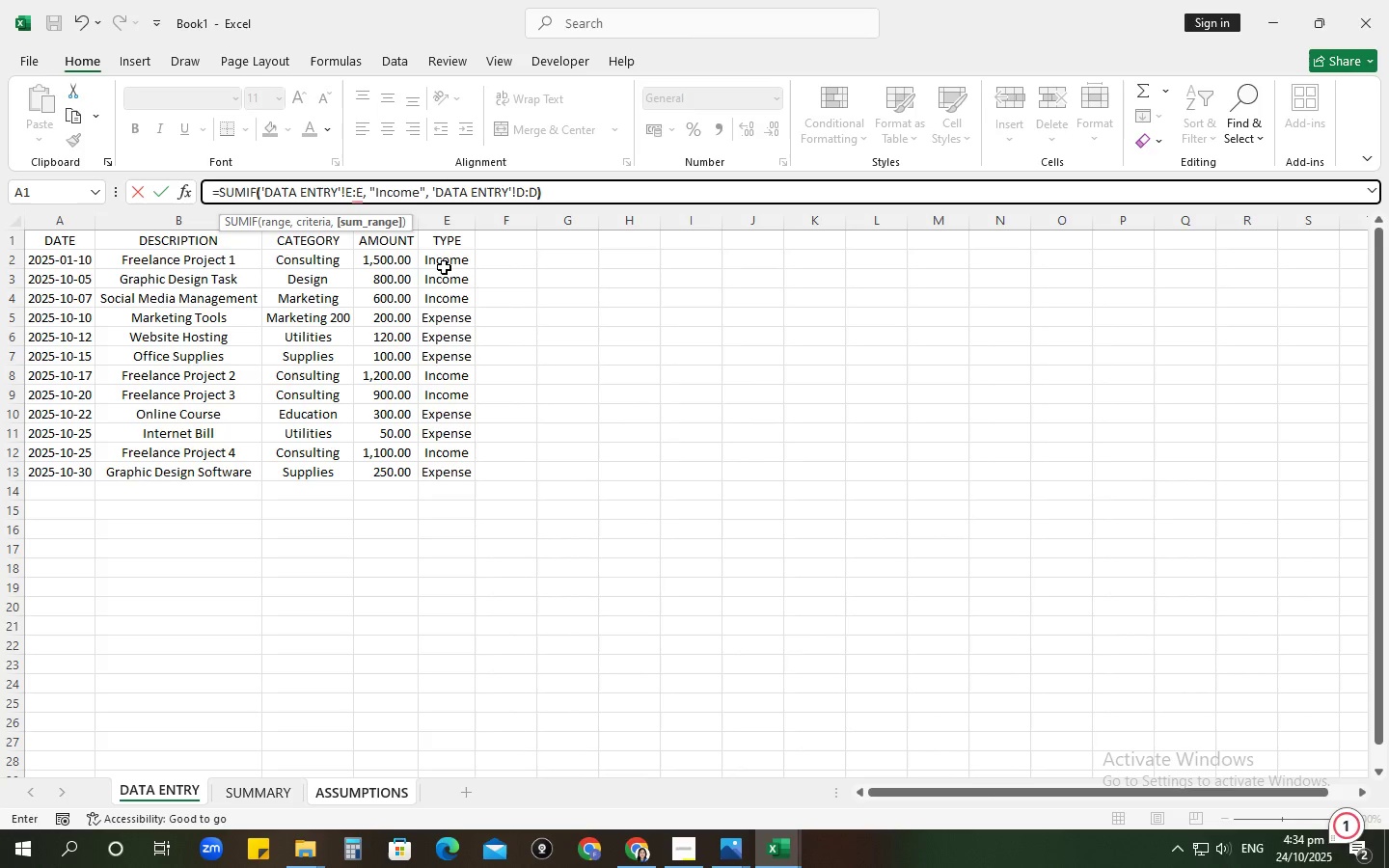 
key(Enter)
 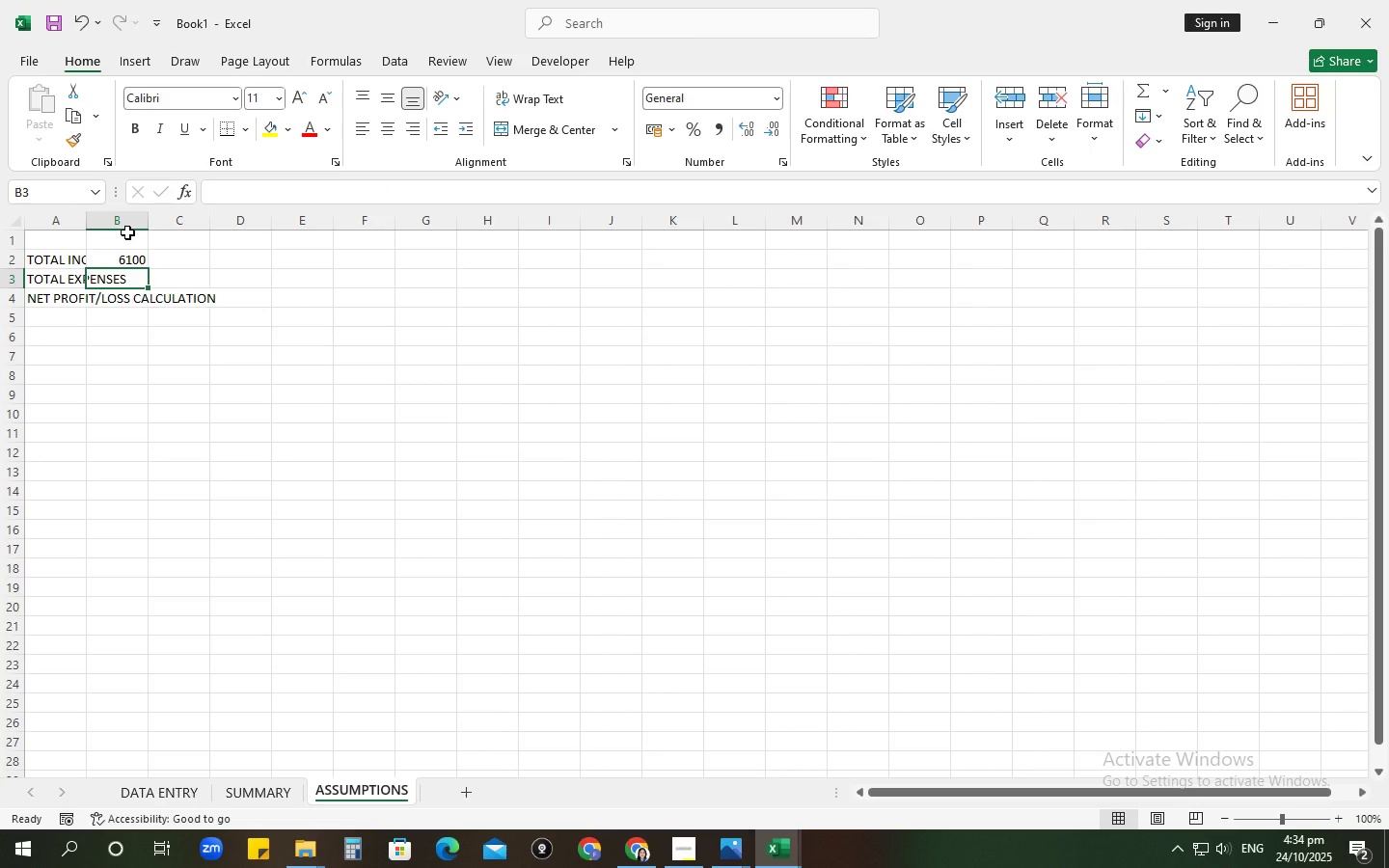 
wait(8.52)
 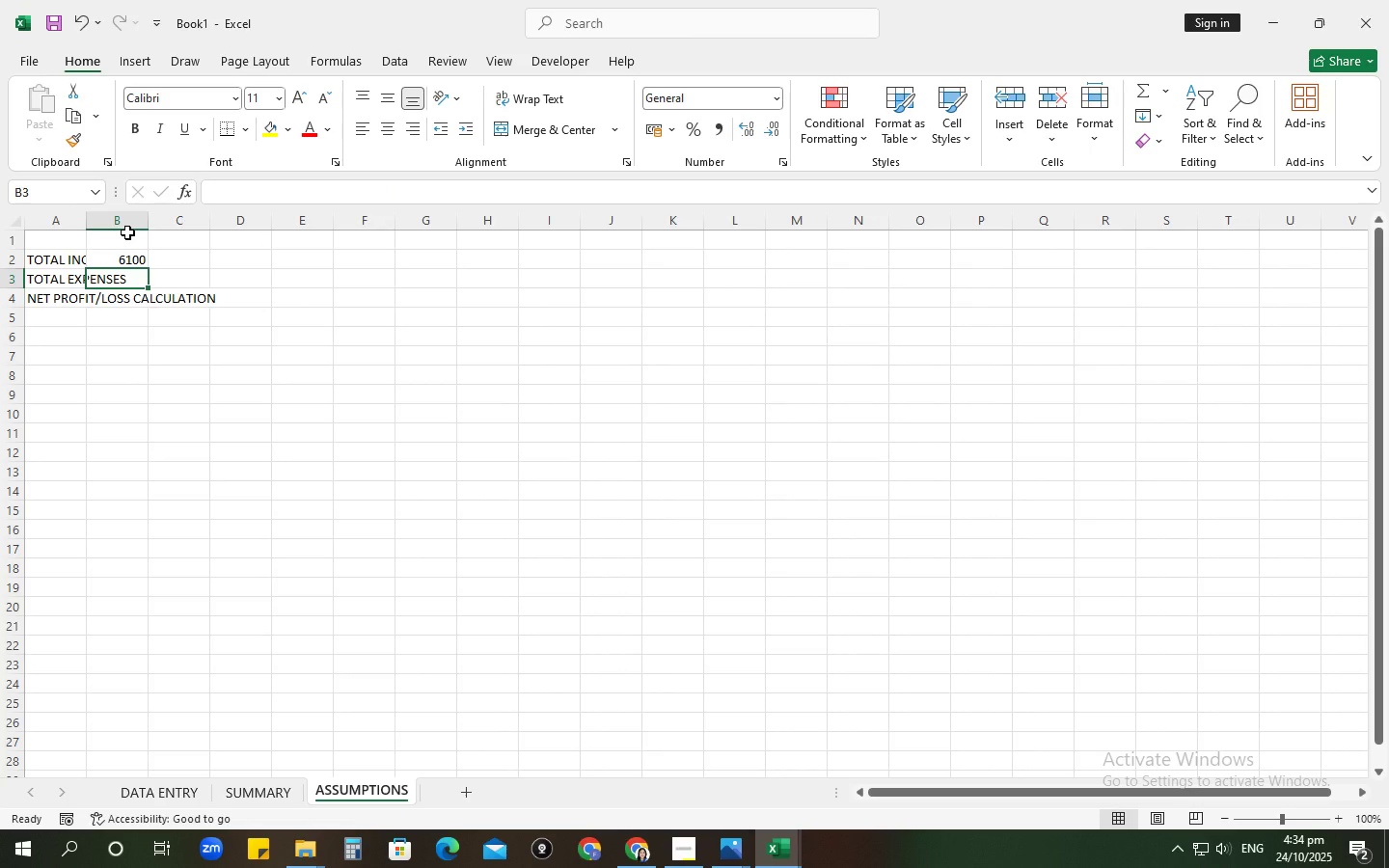 
left_click([350, 851])
 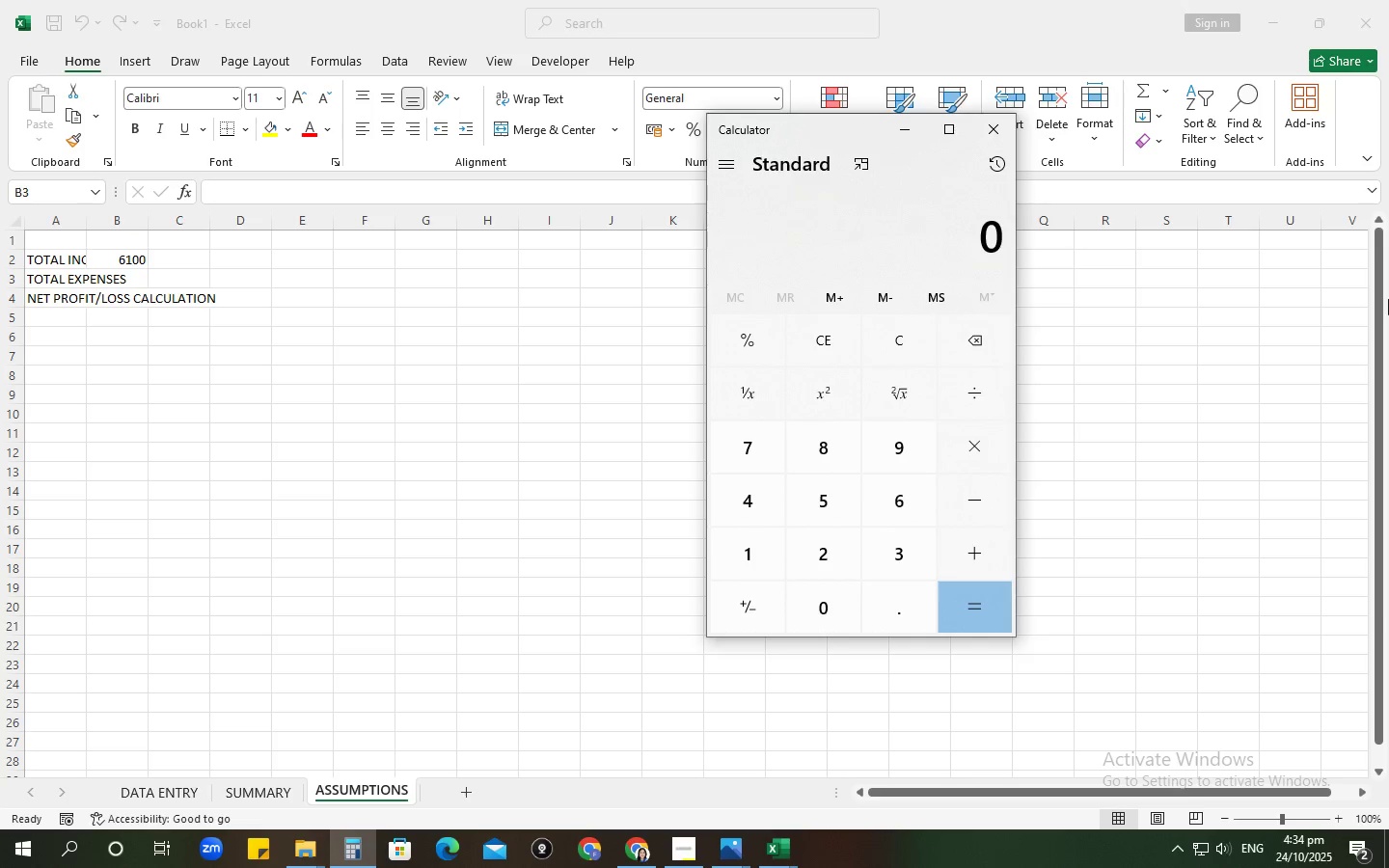 
key(Numpad1)
 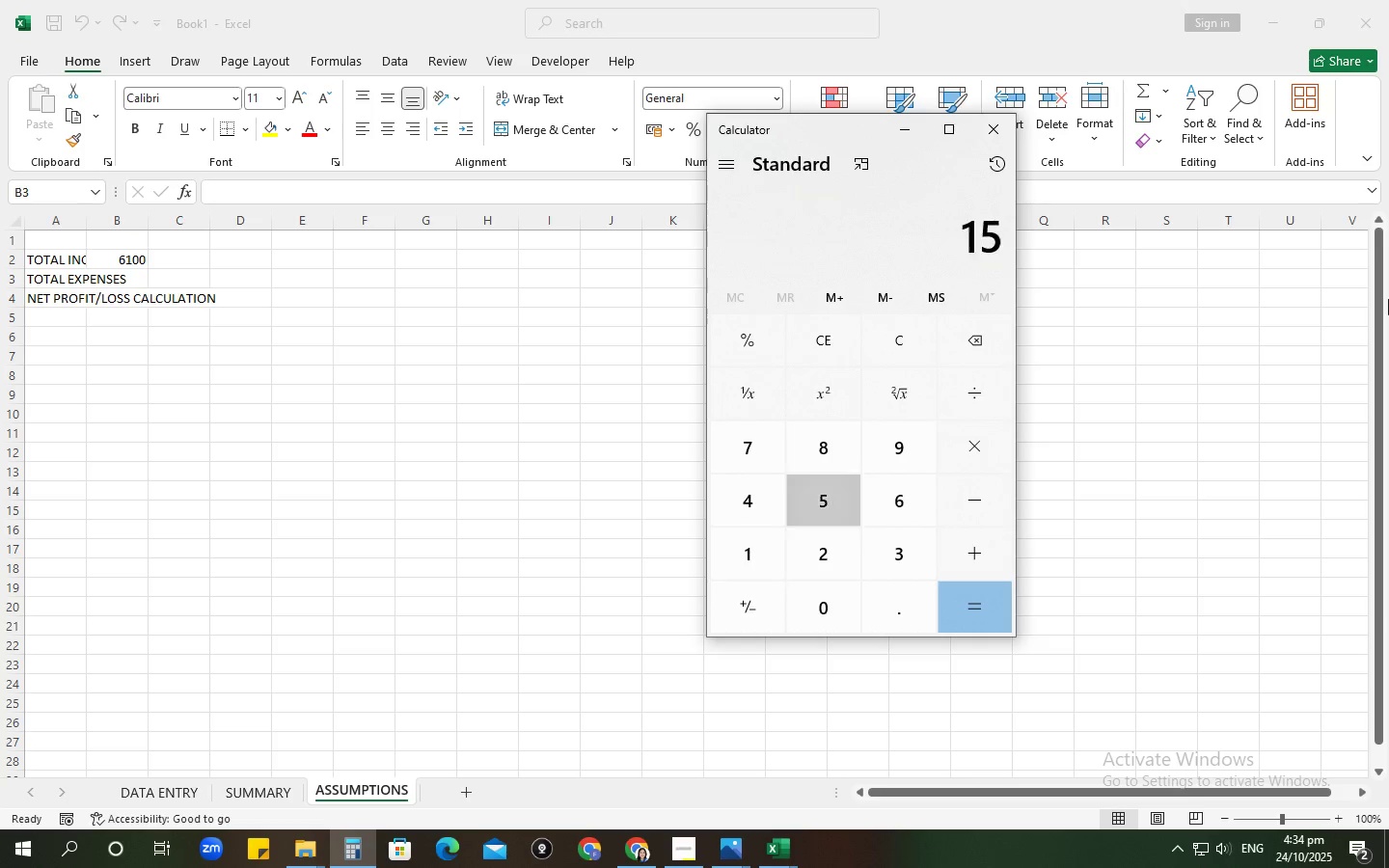 
key(Numpad5)
 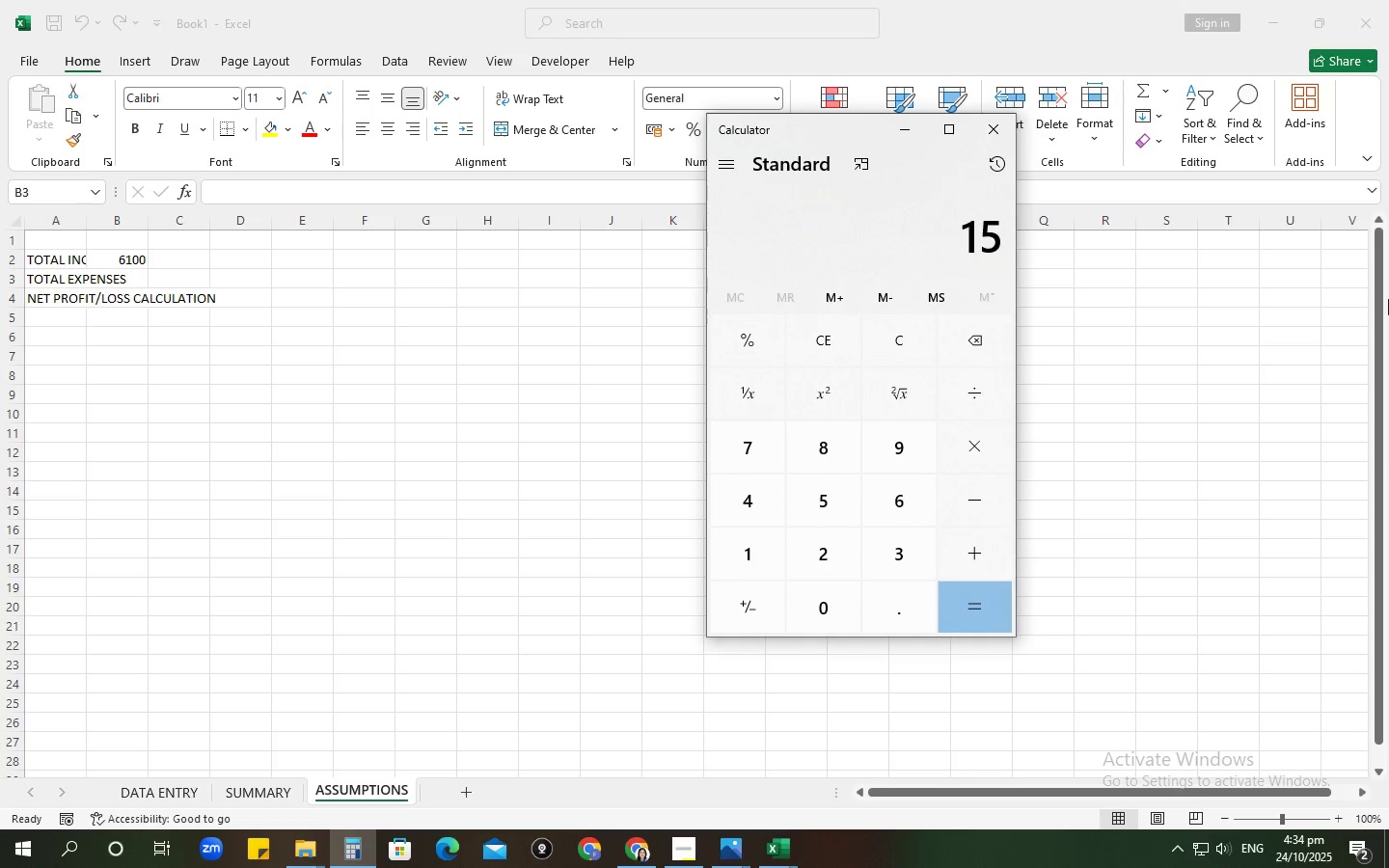 
key(Numpad0)
 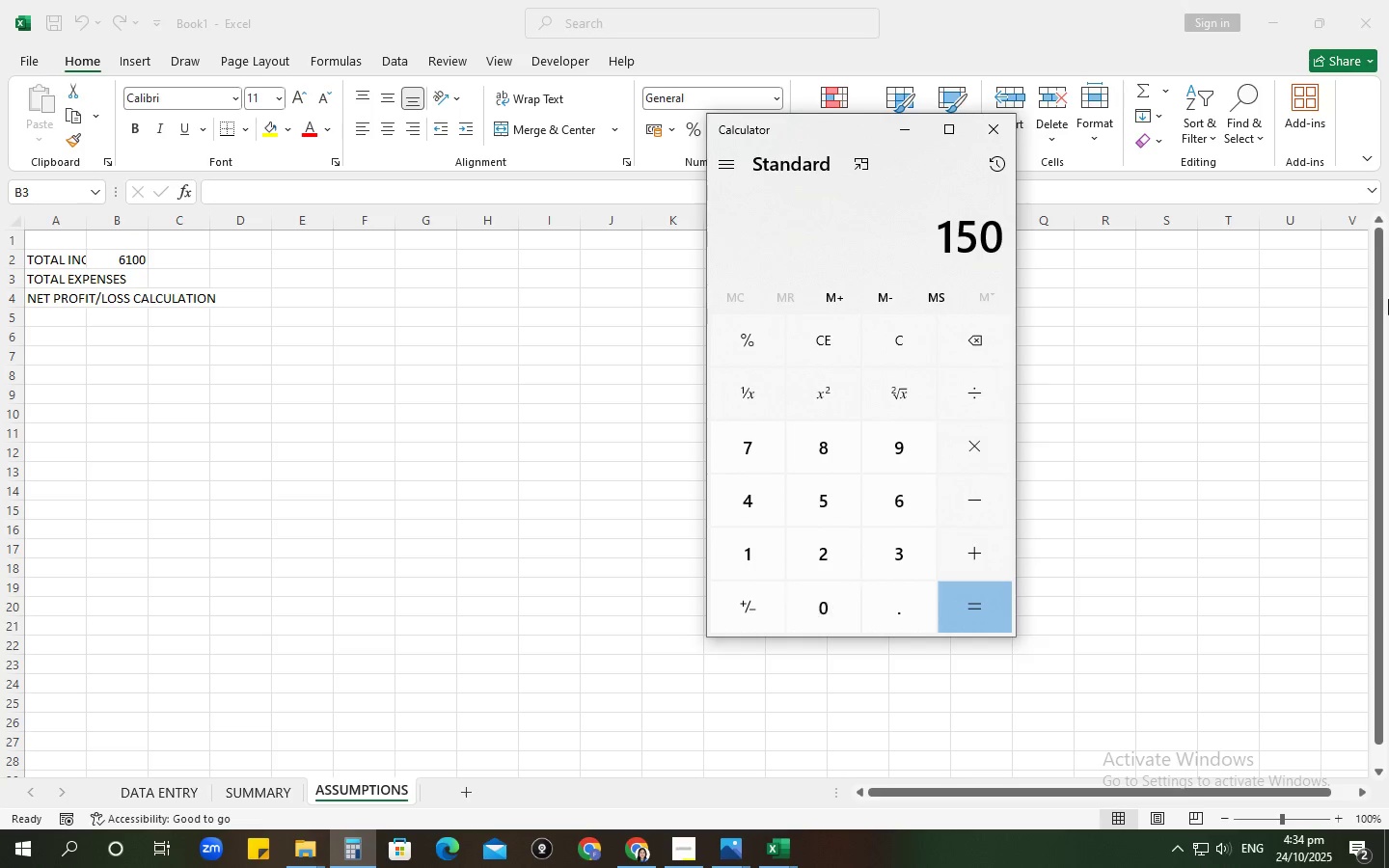 
key(Numpad0)
 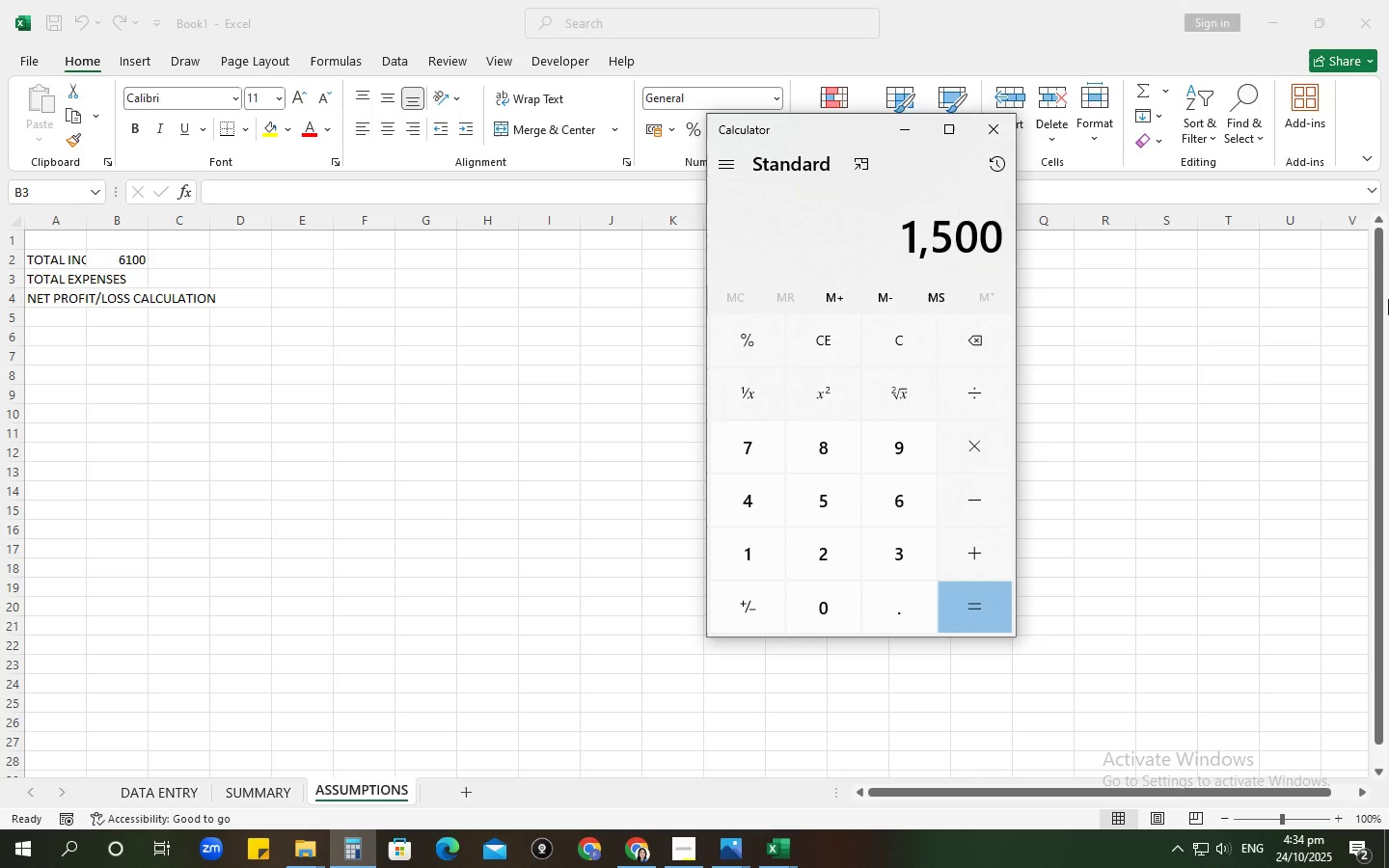 
key(NumpadEnter)
 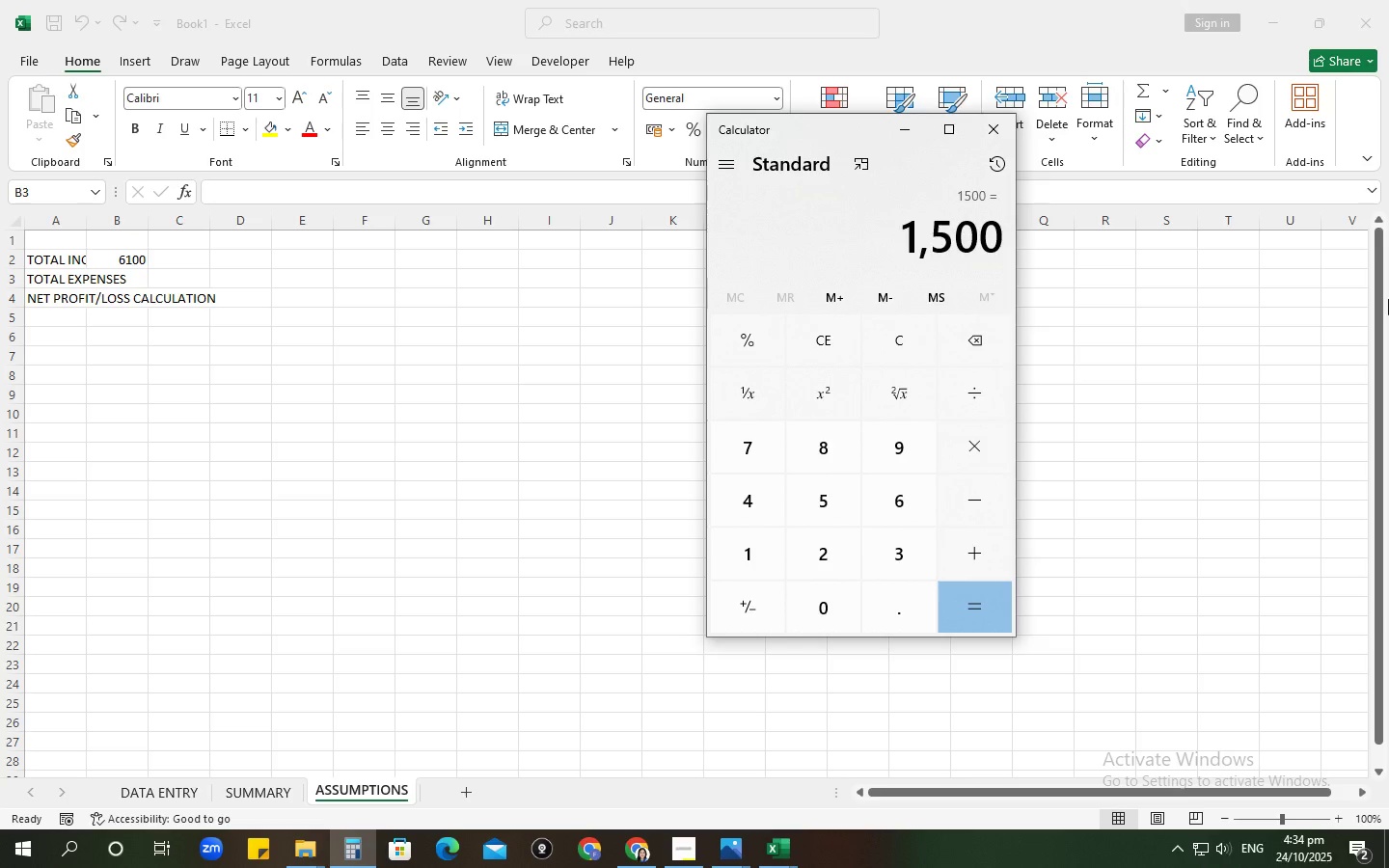 
key(Numpad8)
 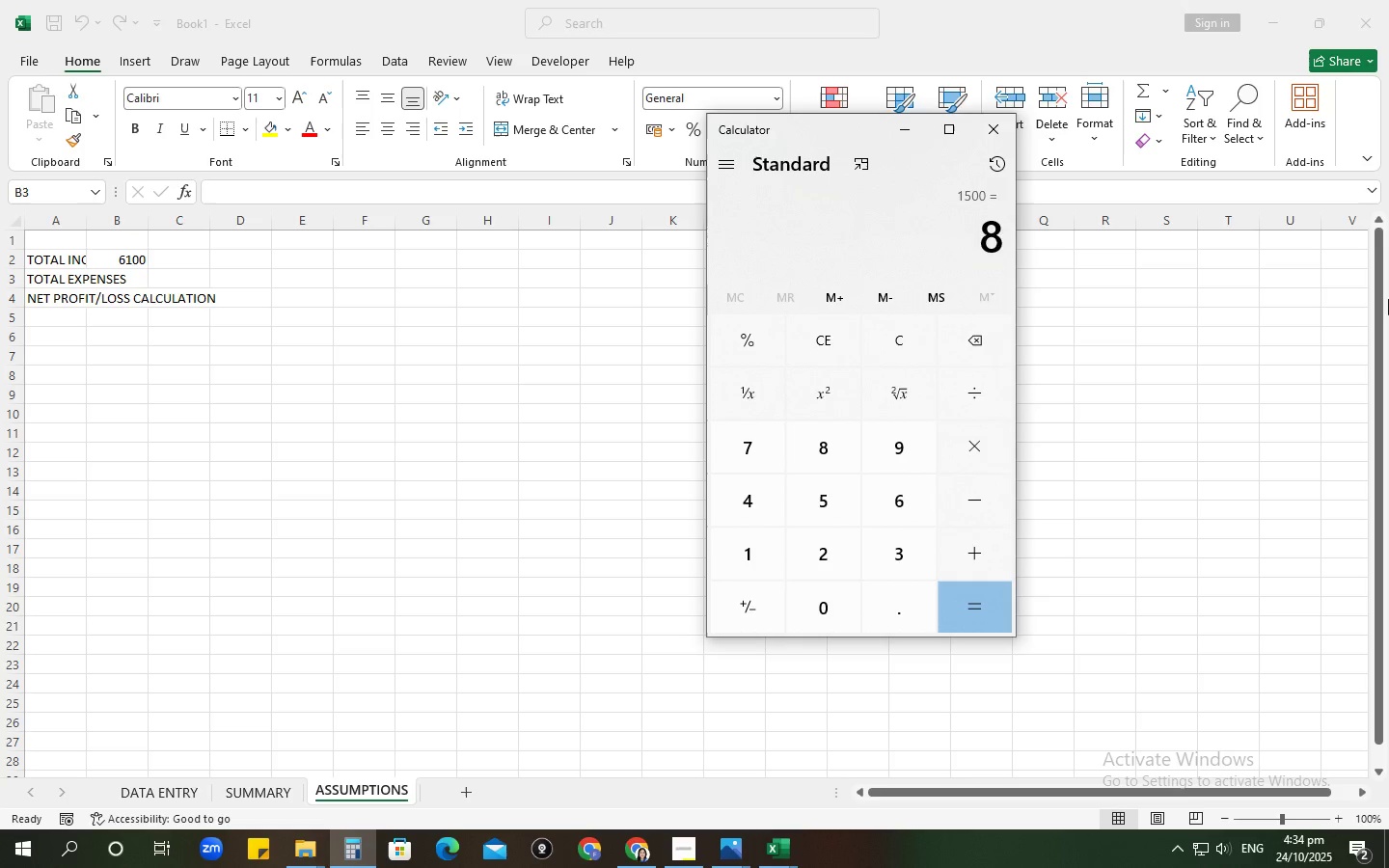 
key(Numpad0)
 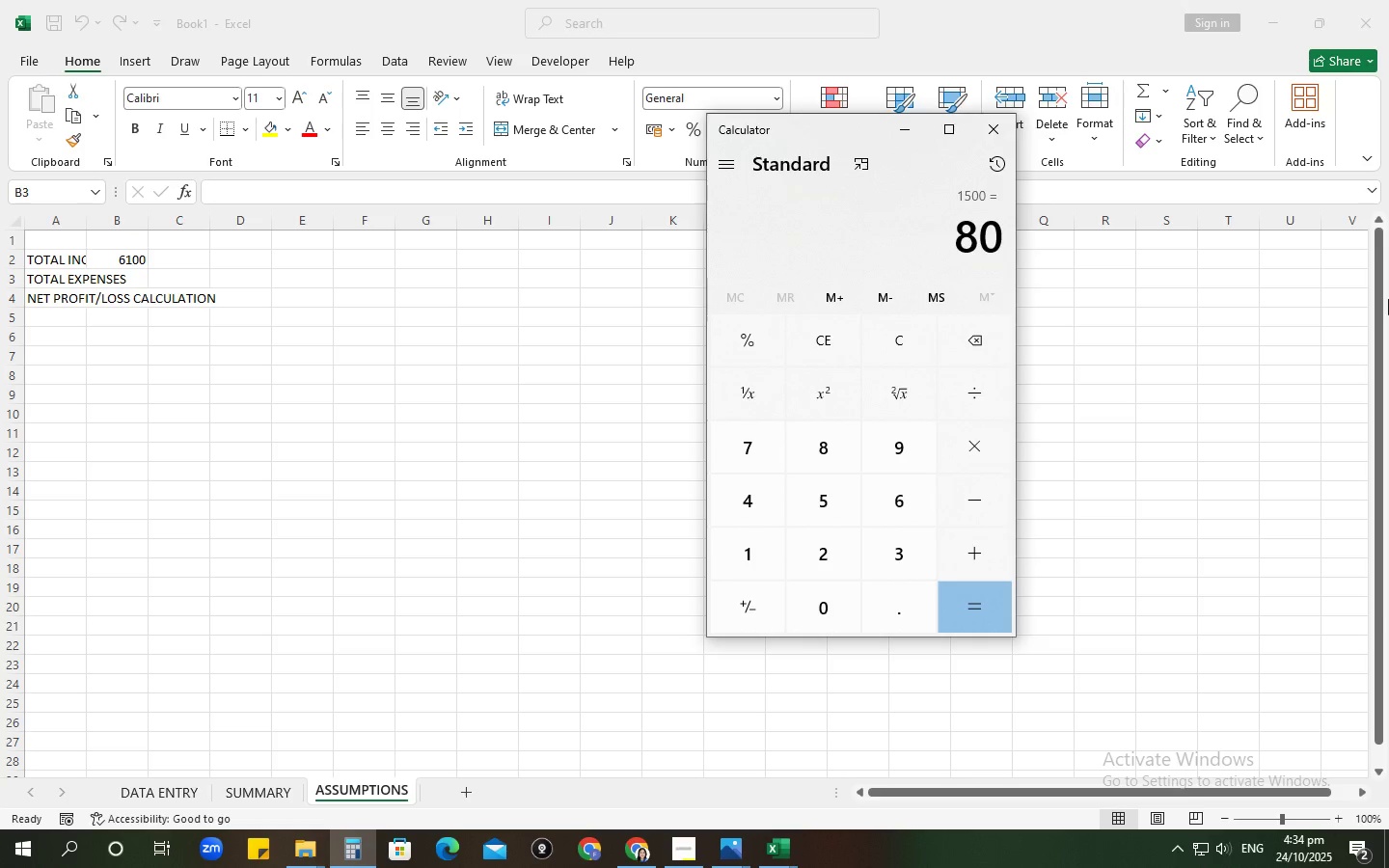 
key(Numpad0)
 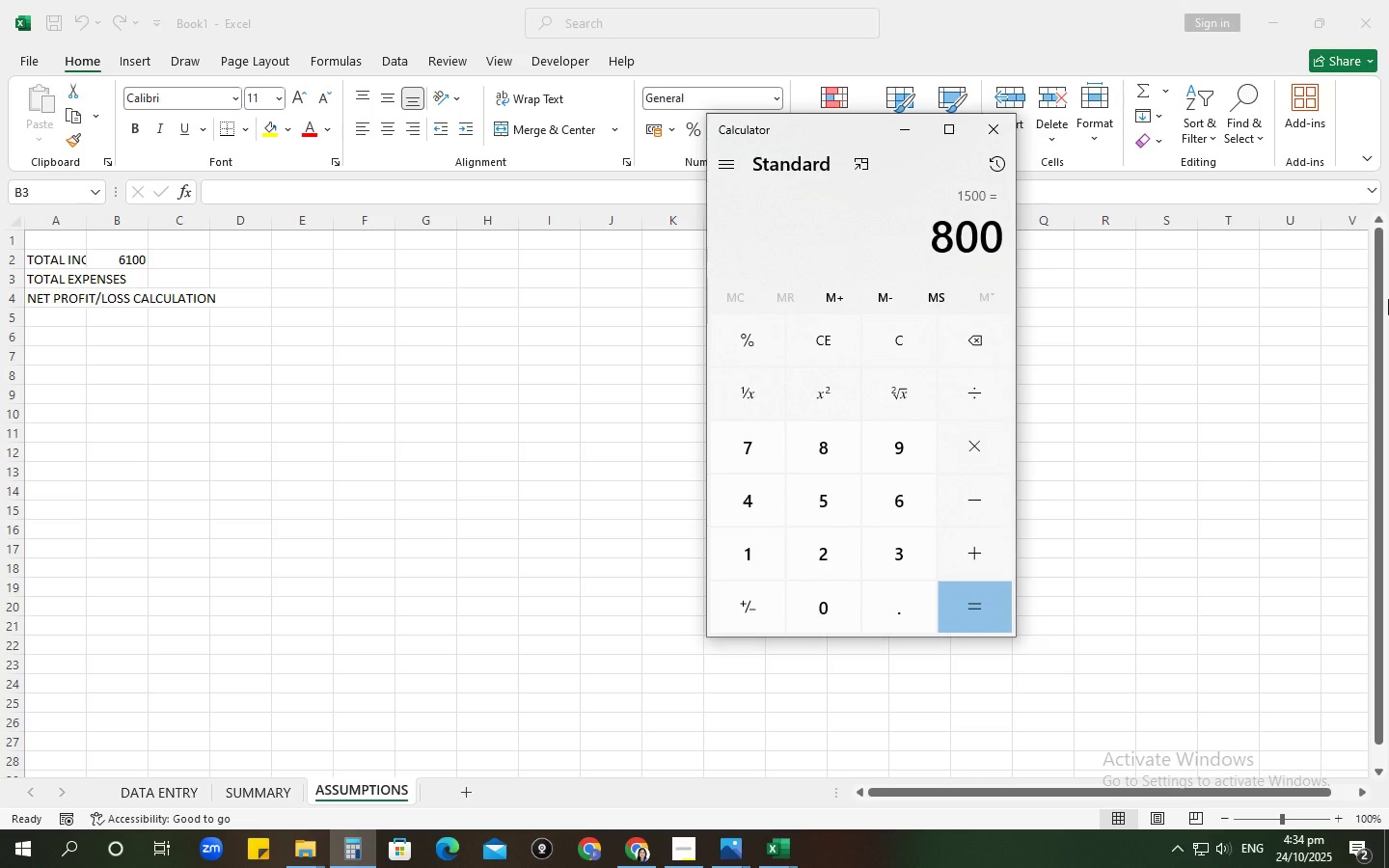 
key(NumpadEnter)
 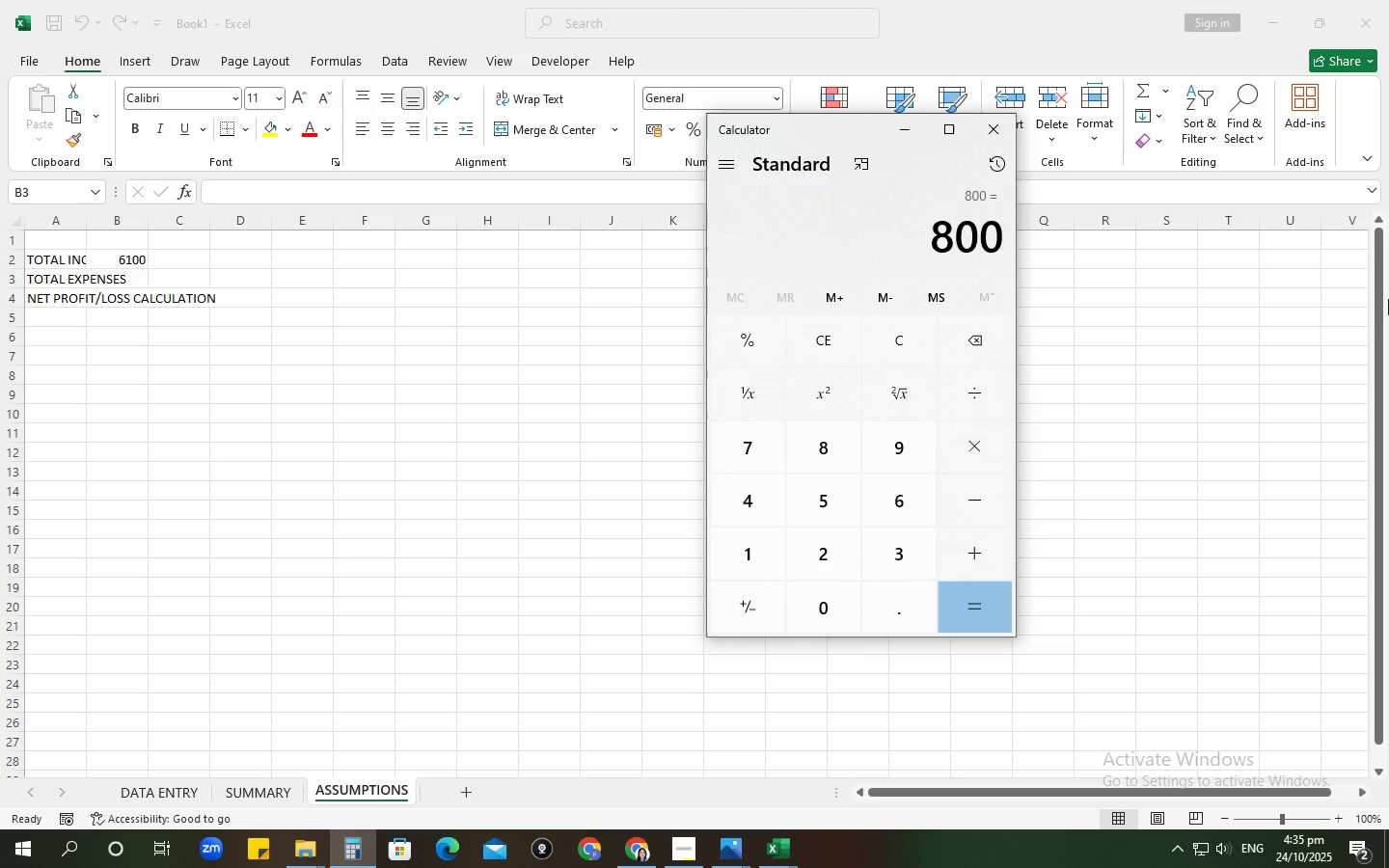 
key(Numpad6)
 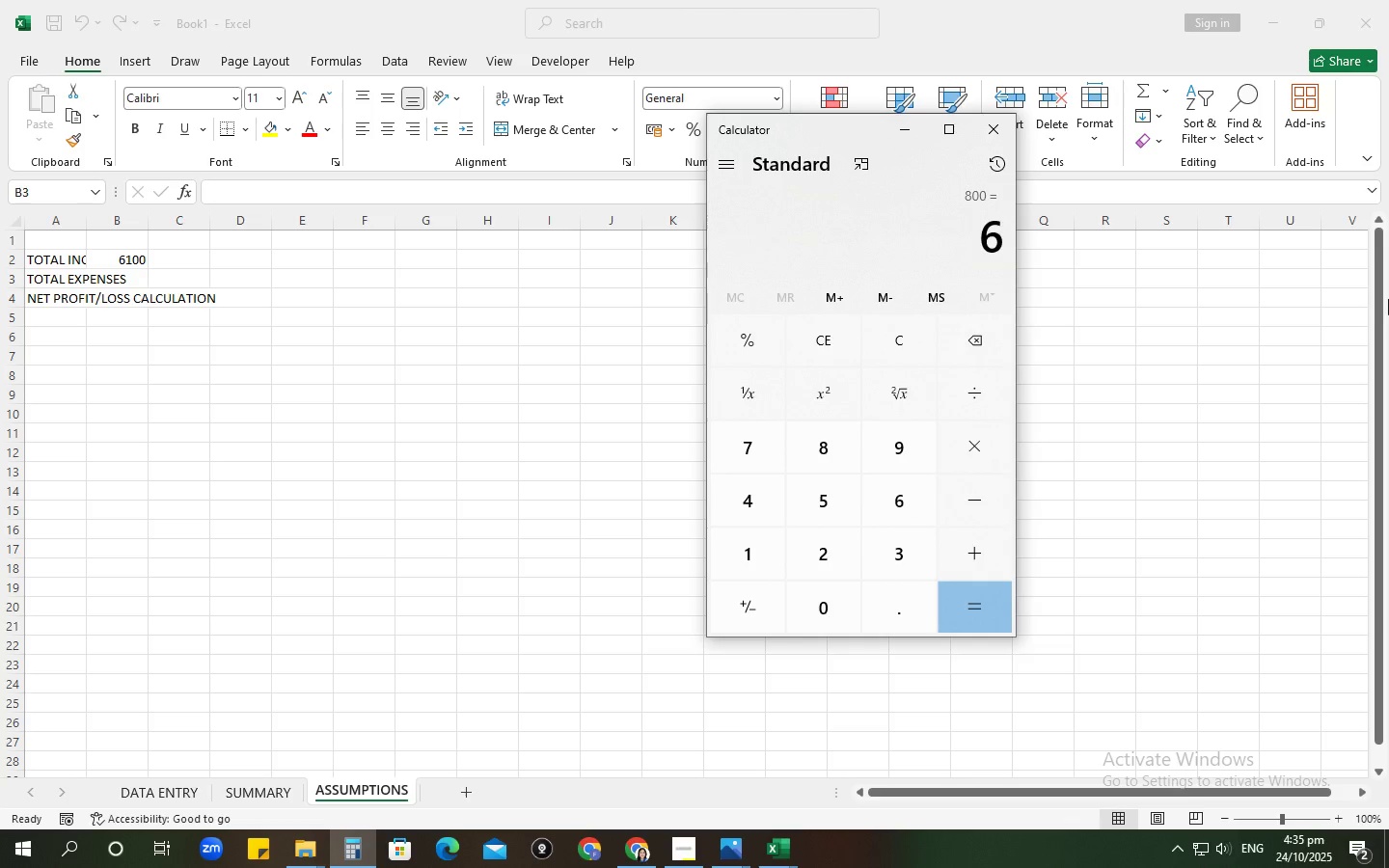 
key(Numpad0)
 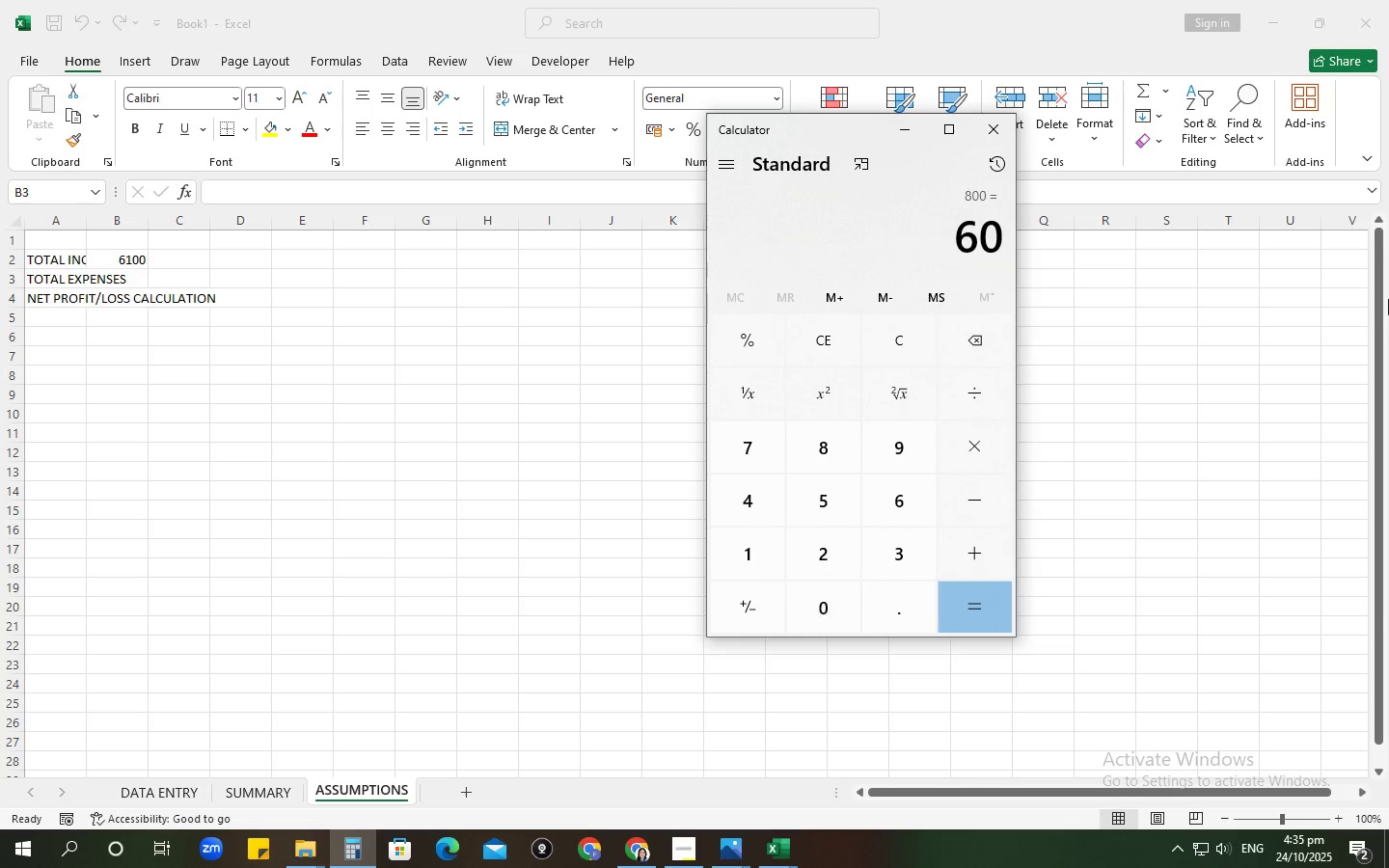 
key(Numpad0)
 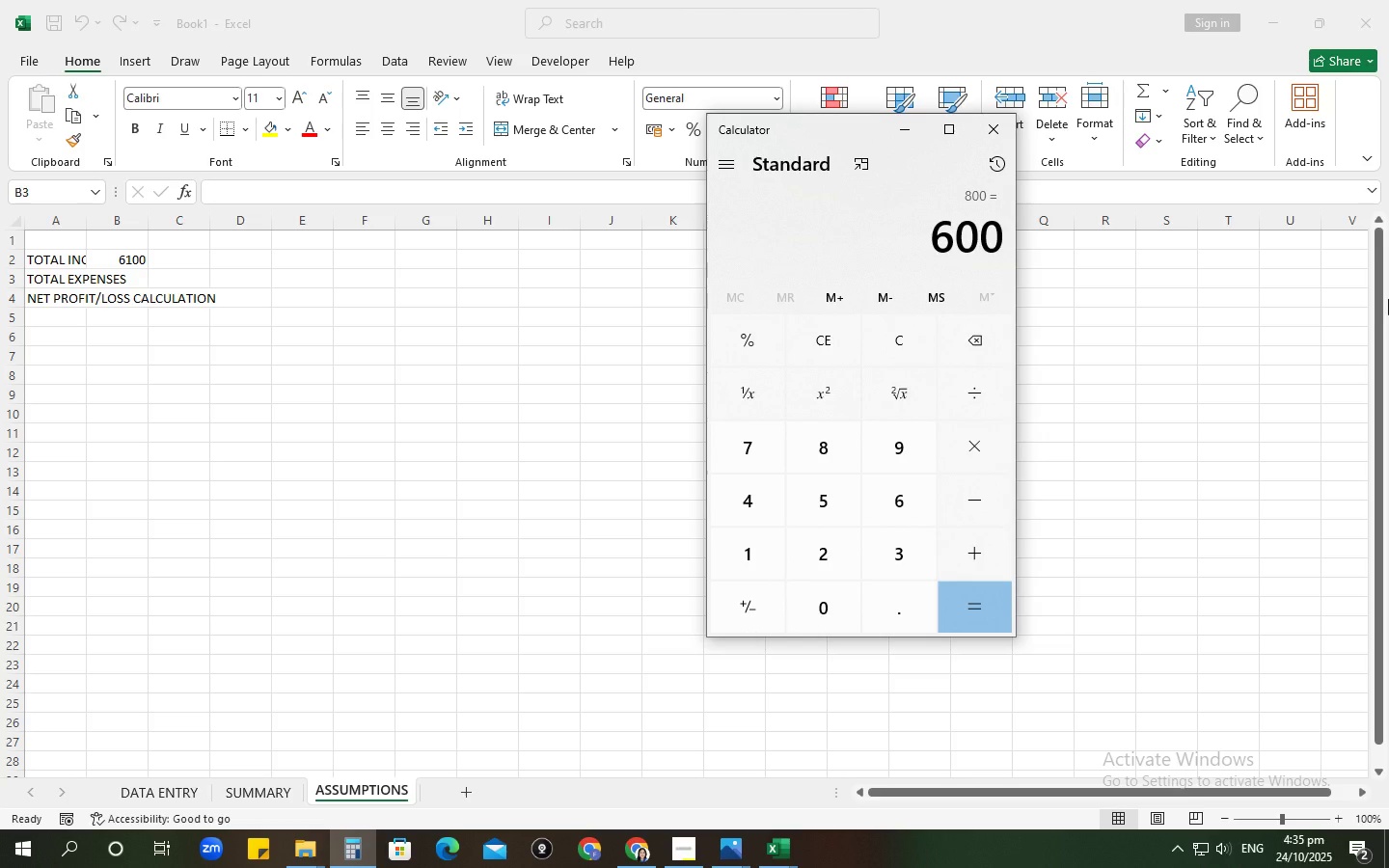 
key(NumpadEnter)
 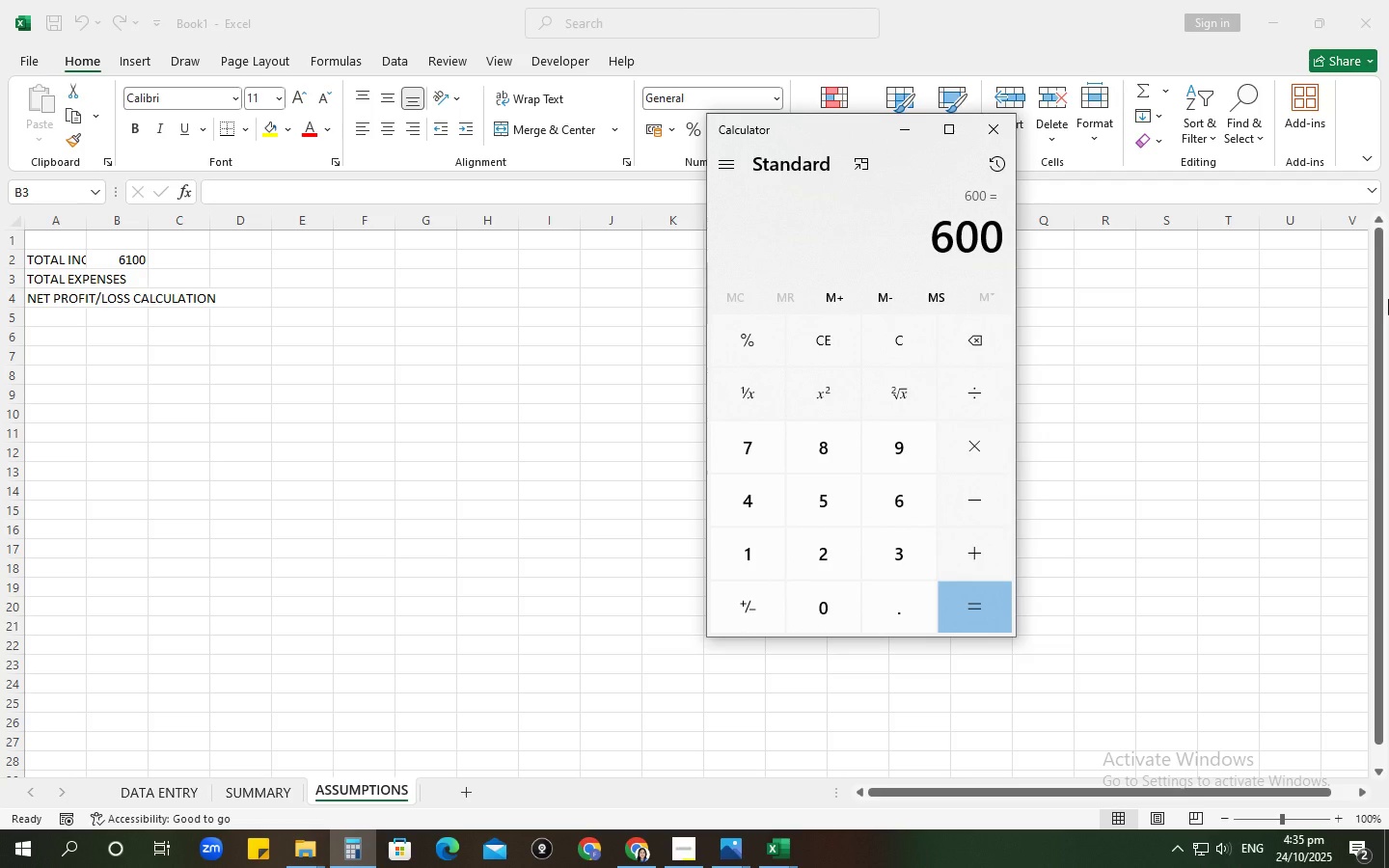 
key(NumpadEnter)
 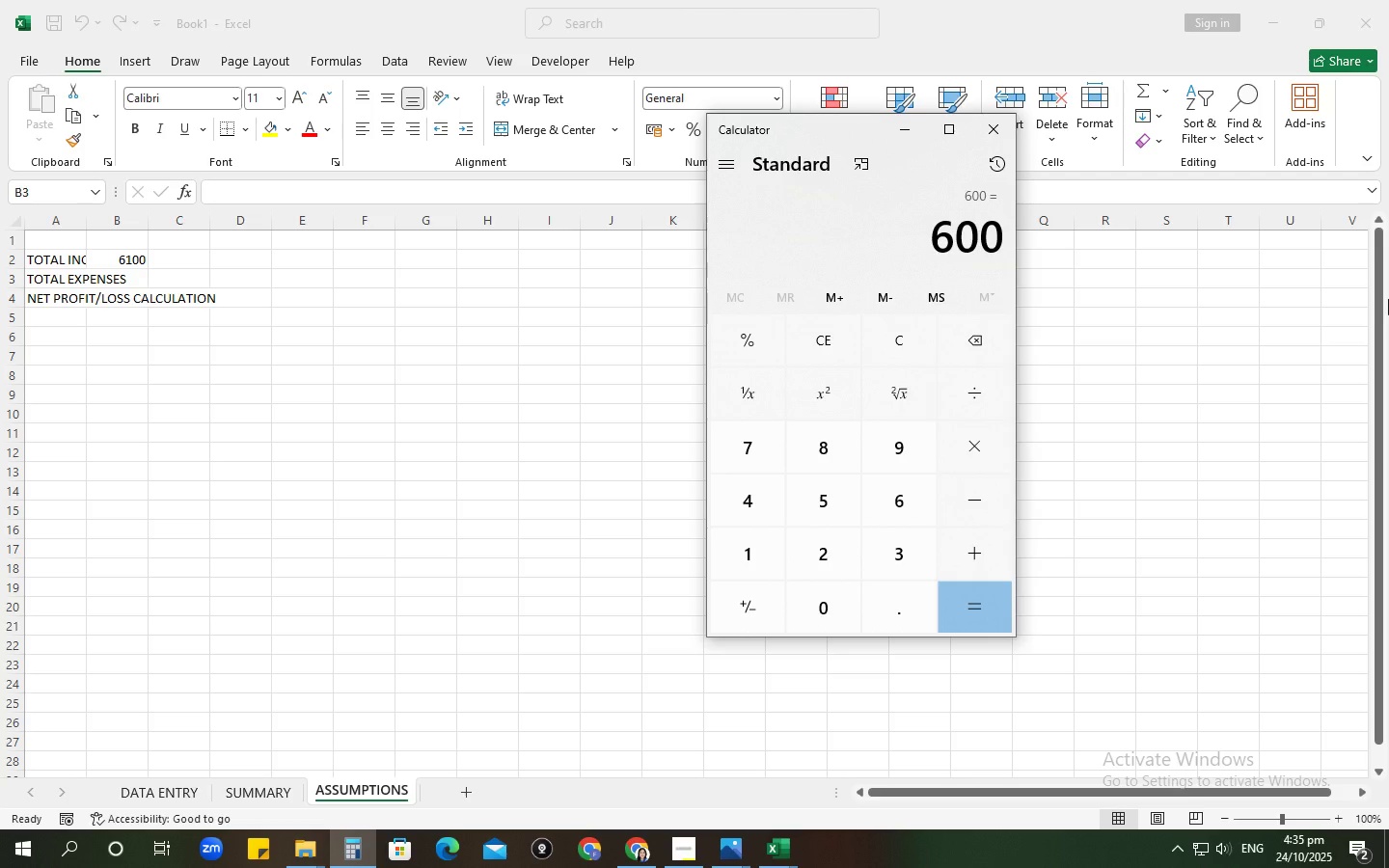 
key(Numpad1)
 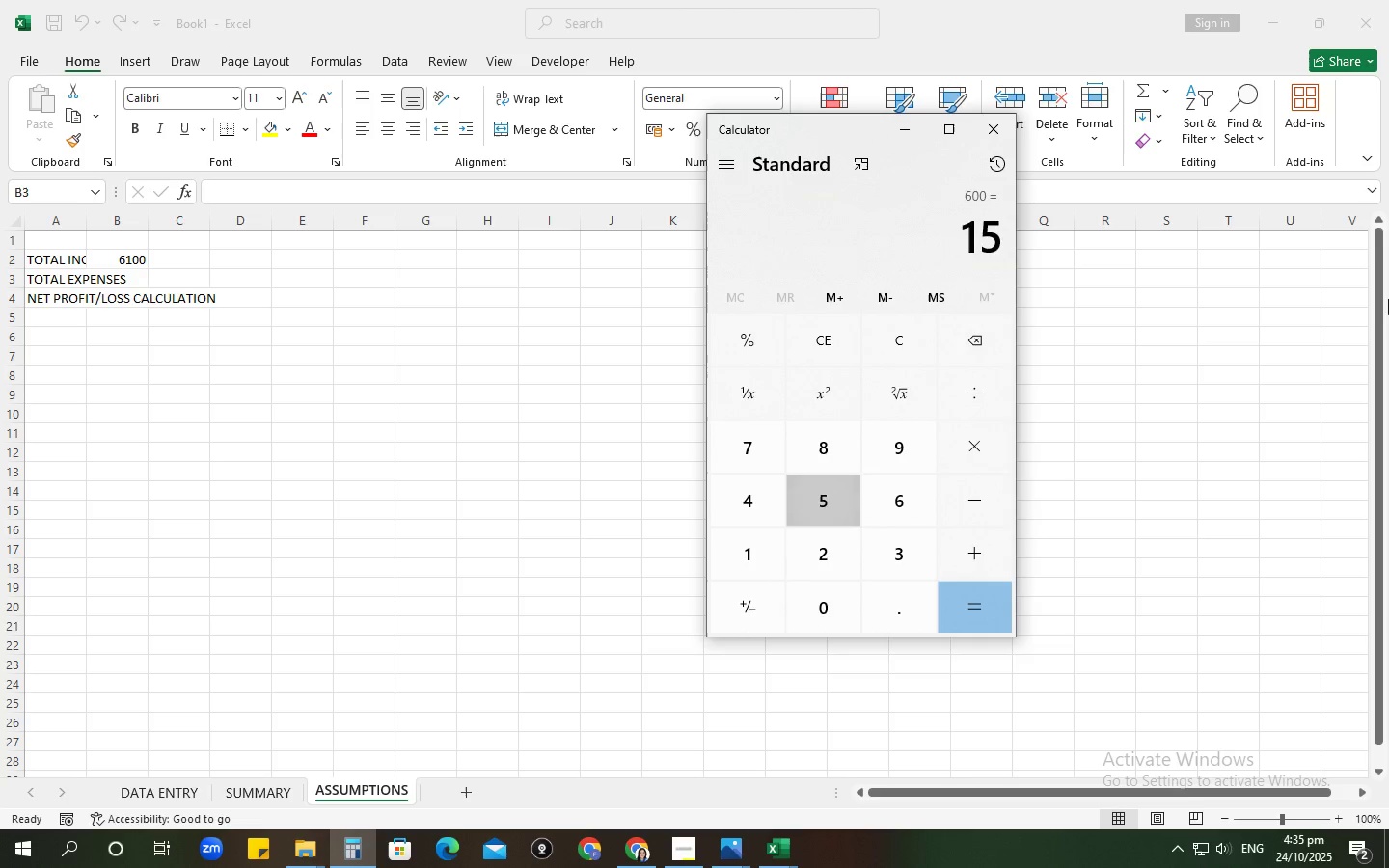 
key(Numpad5)
 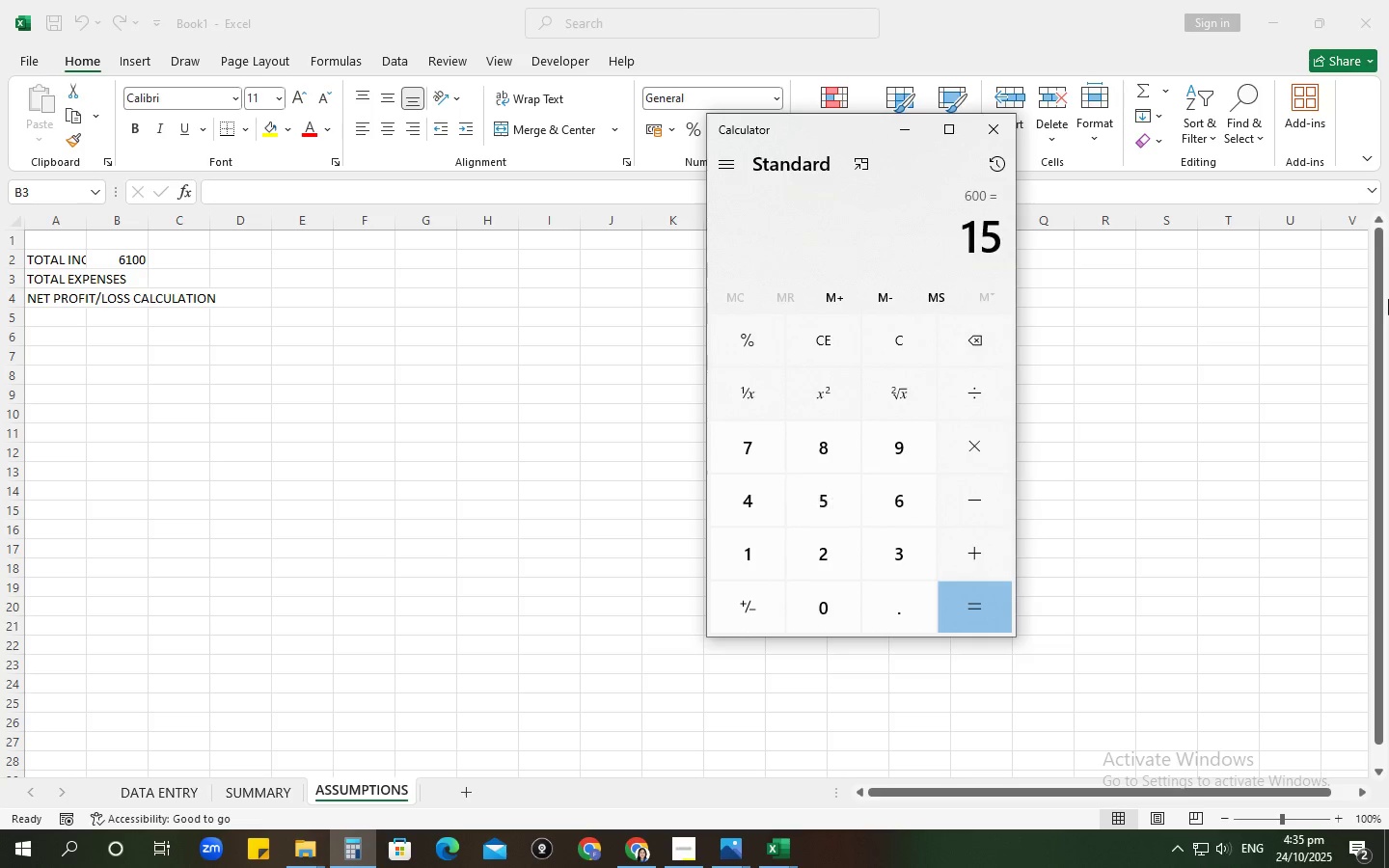 
key(Numpad0)
 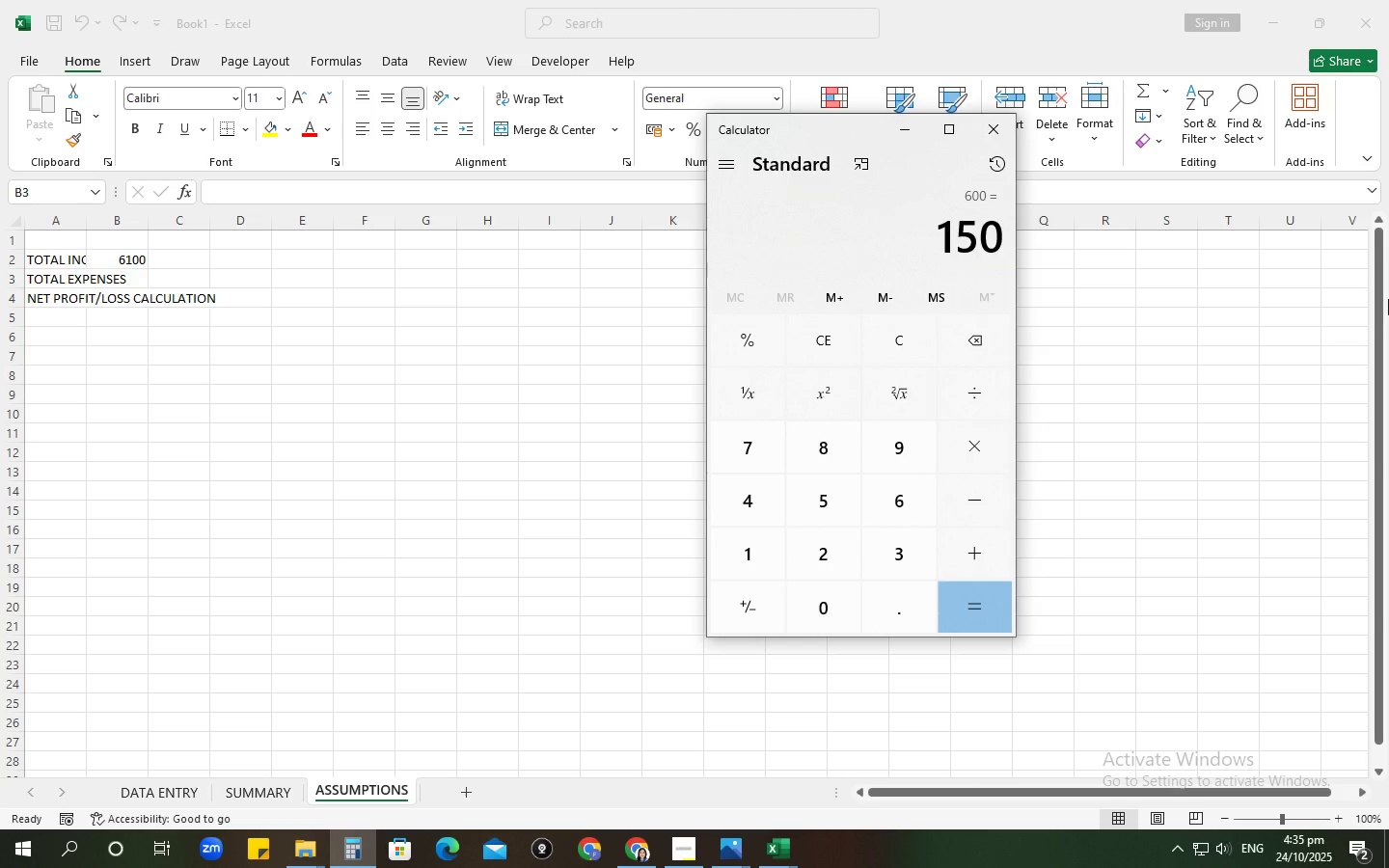 
key(Numpad0)
 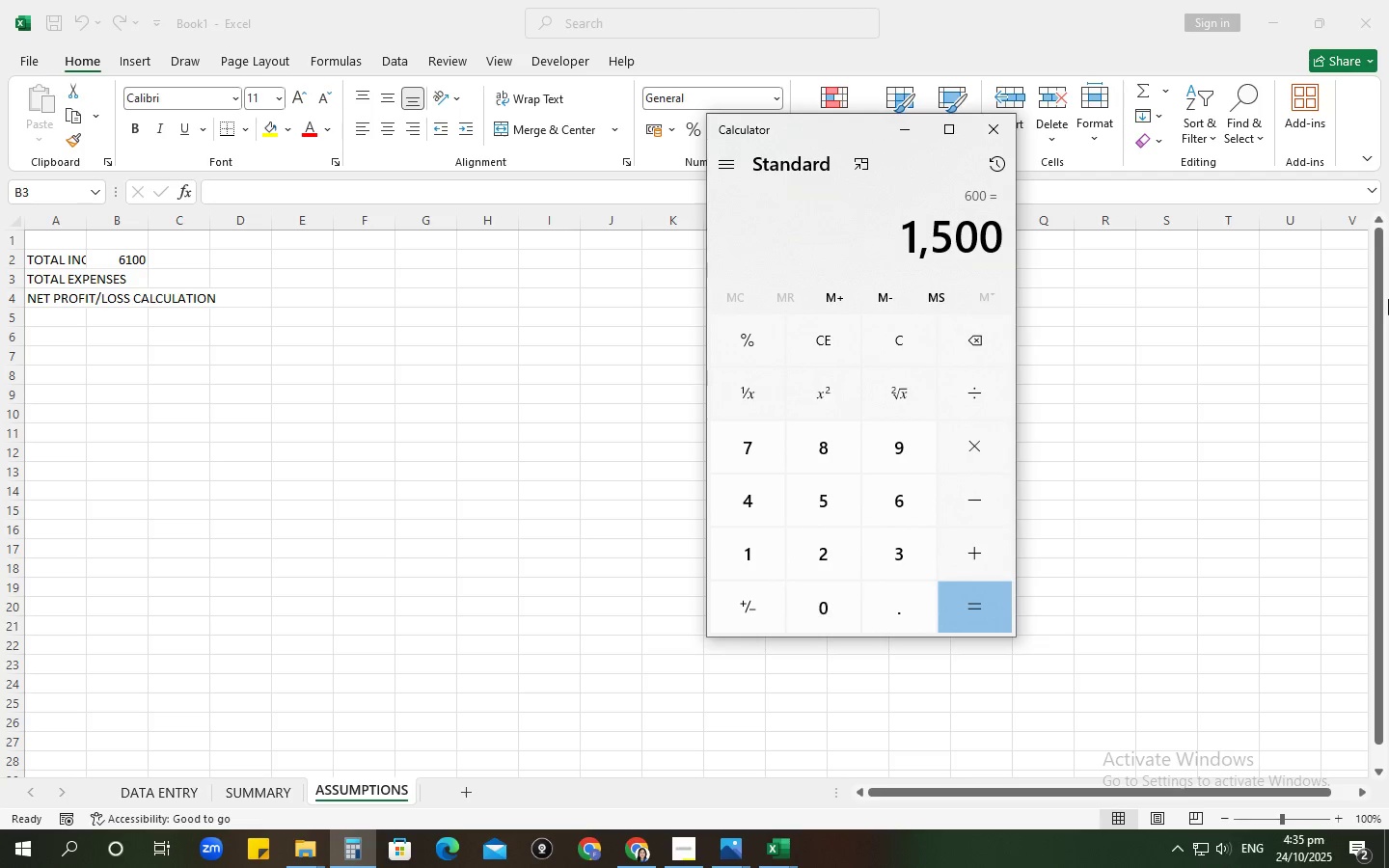 
key(NumpadAdd)
 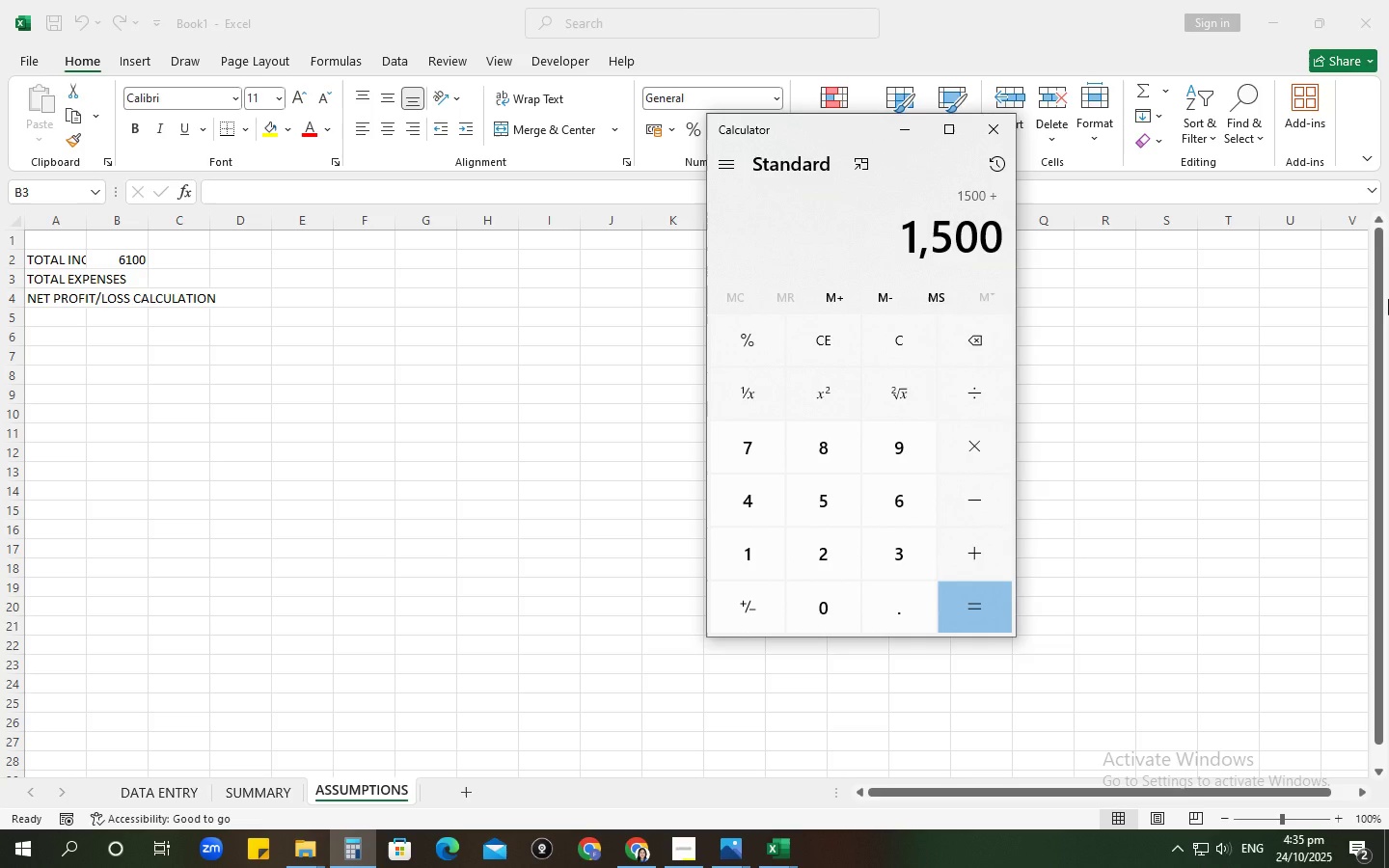 
key(Numpad8)
 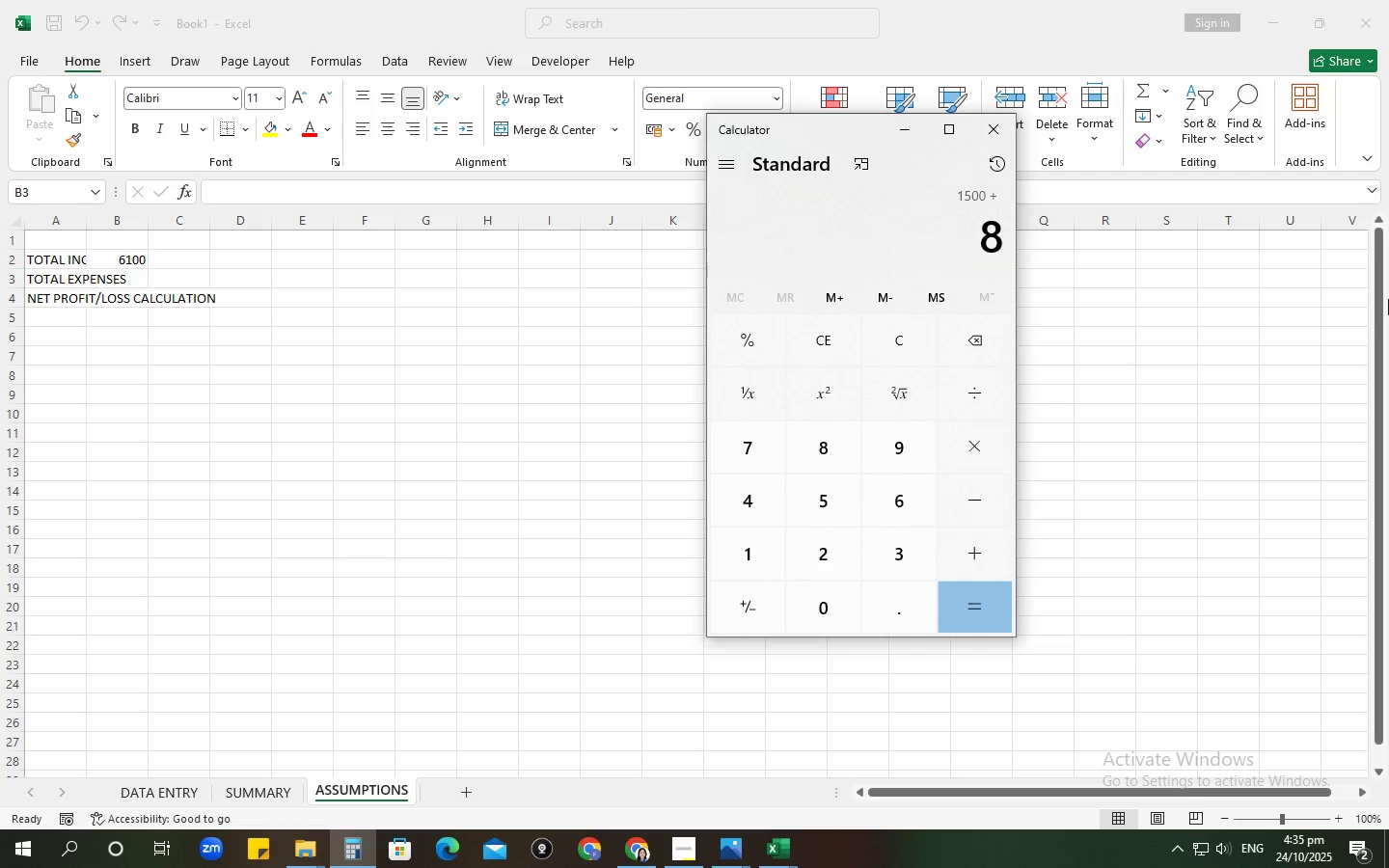 
key(Numpad0)
 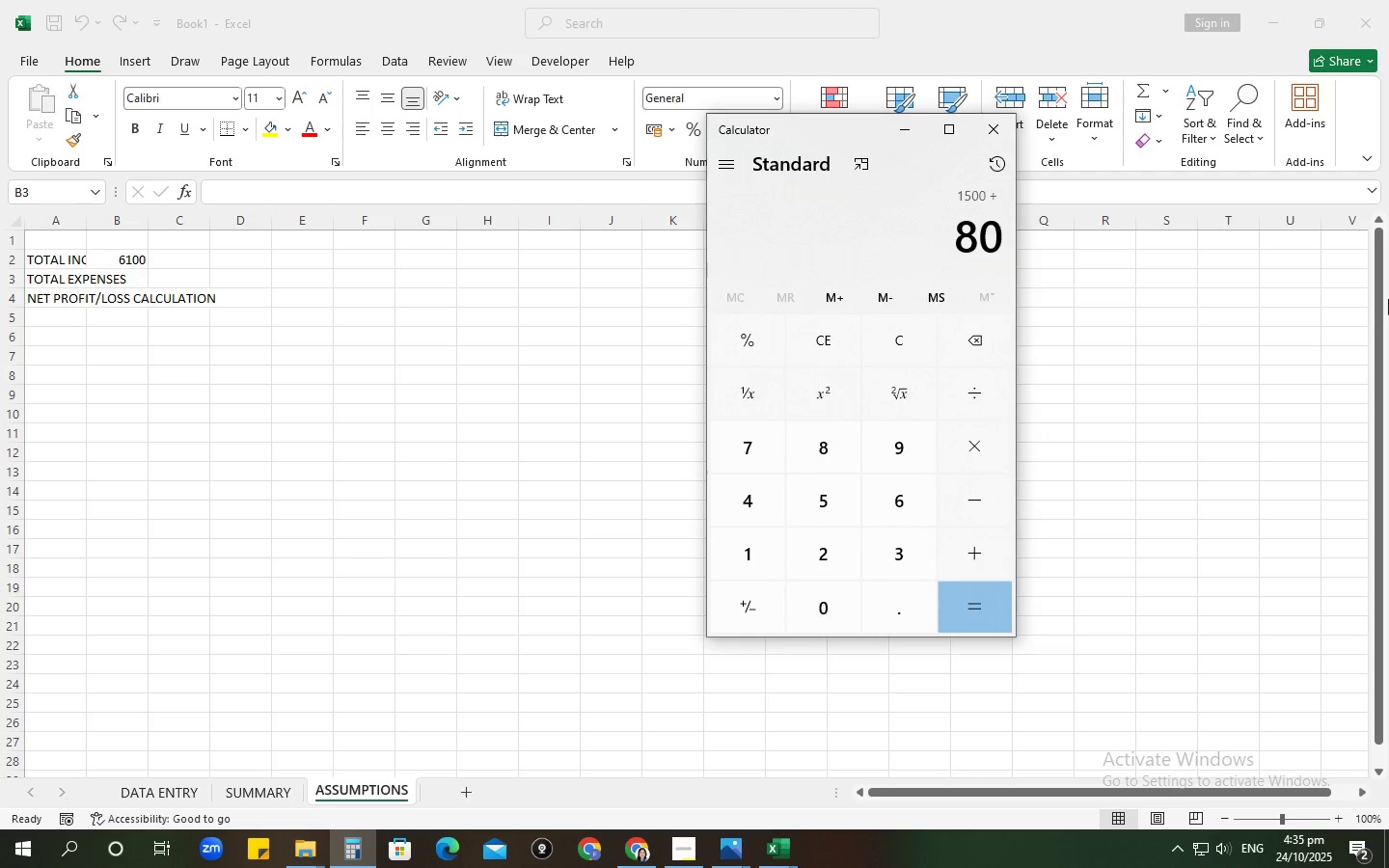 
key(Numpad0)
 